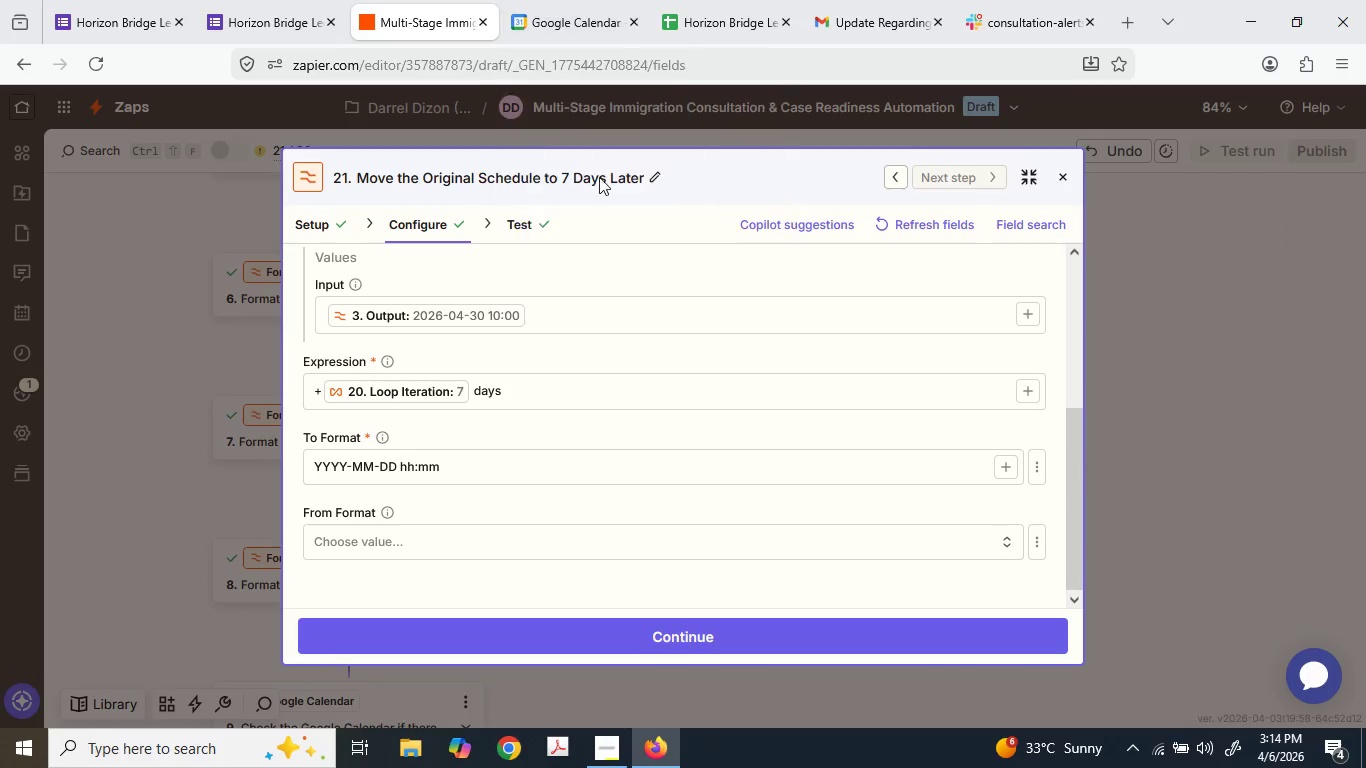 
wait(7.29)
 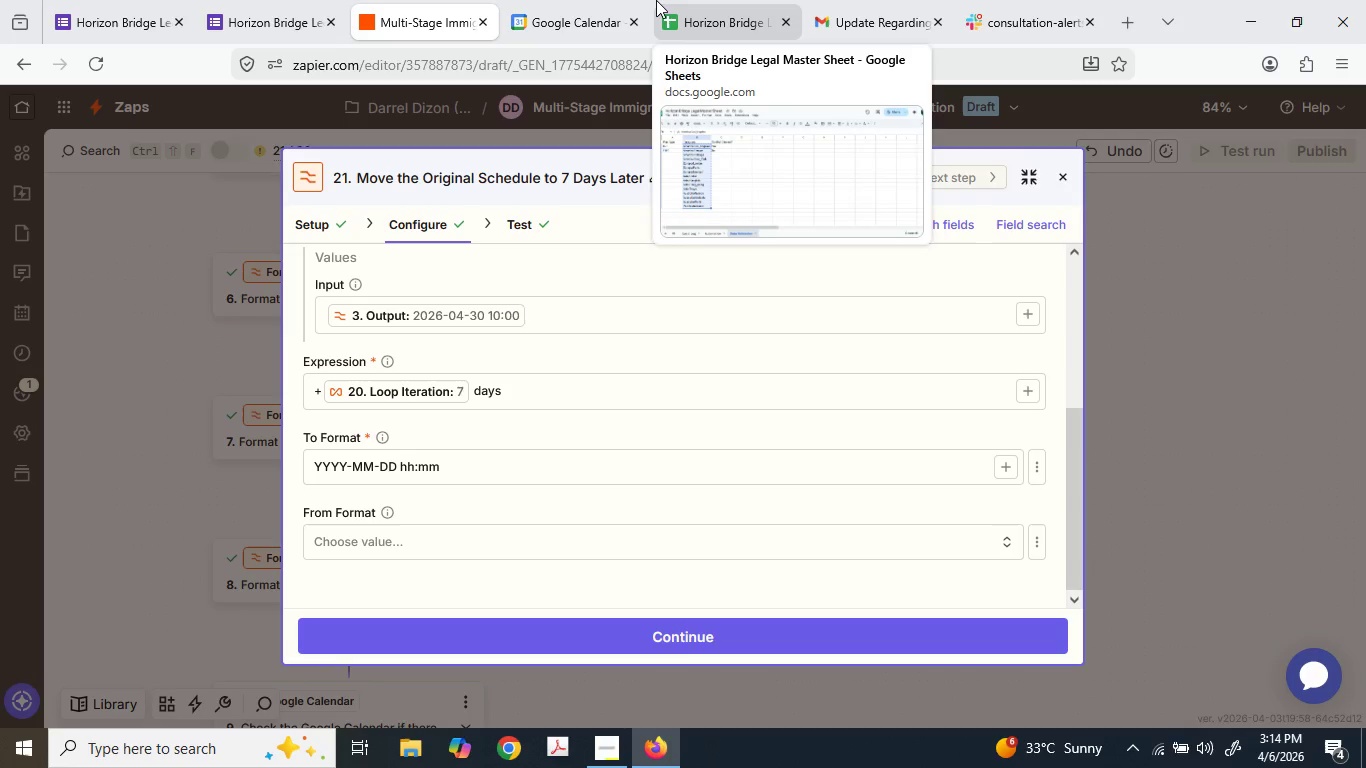 
left_click([516, 399])
 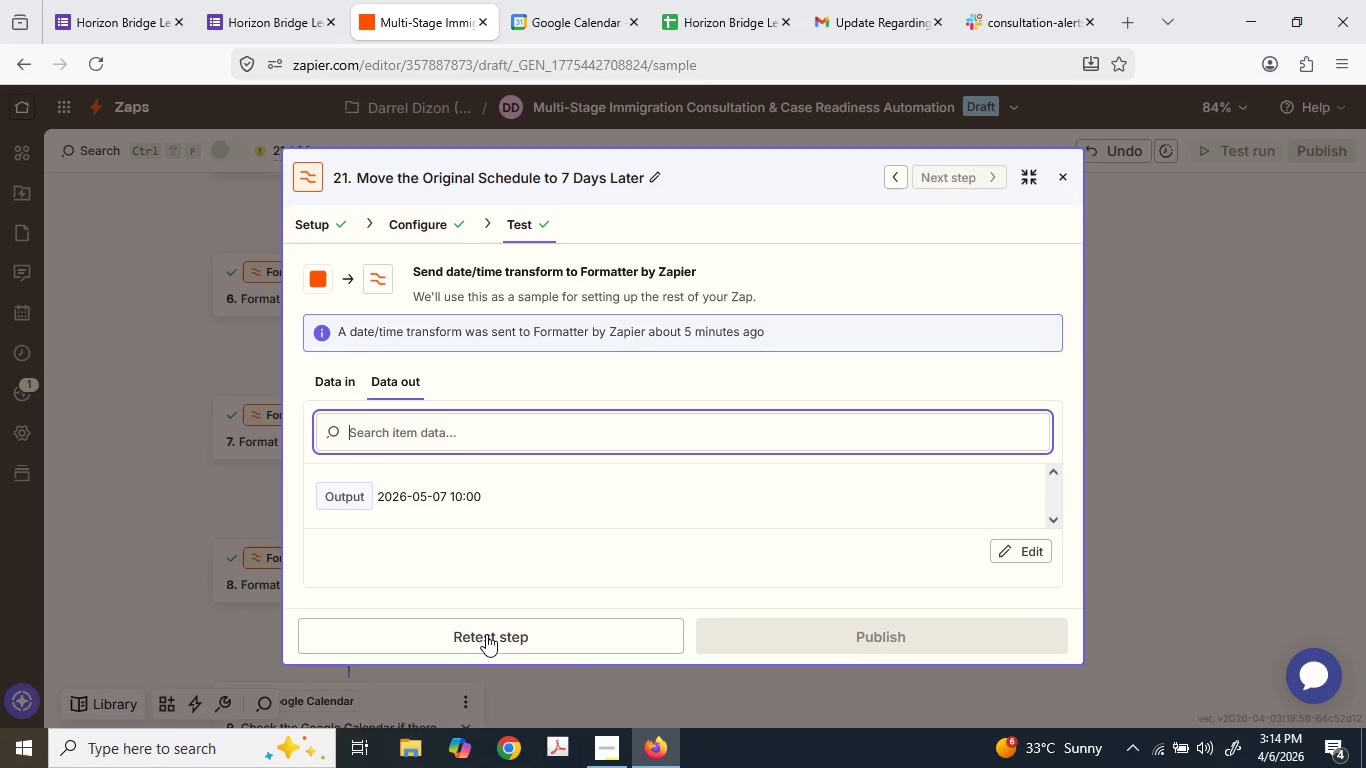 
wait(8.98)
 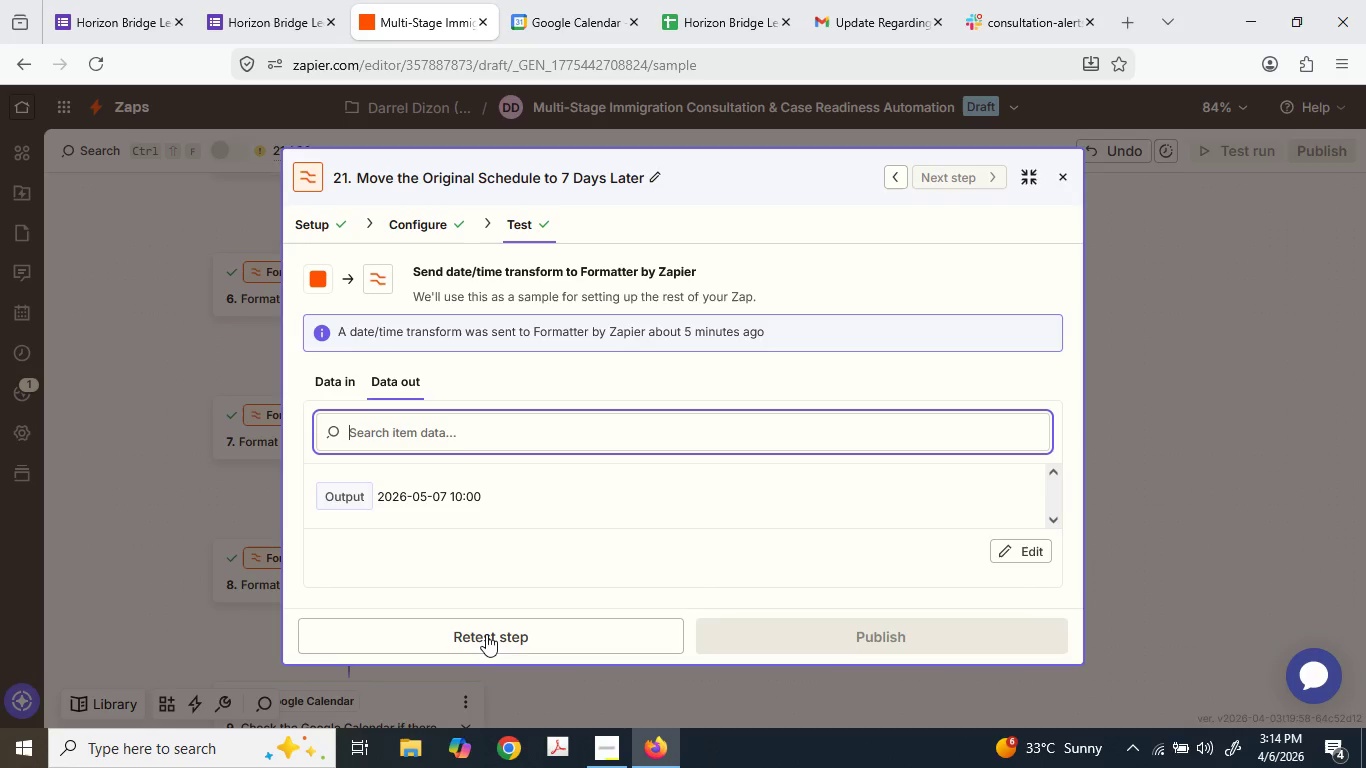 
scroll: coordinate [1056, 476], scroll_direction: down, amount: 1.0
 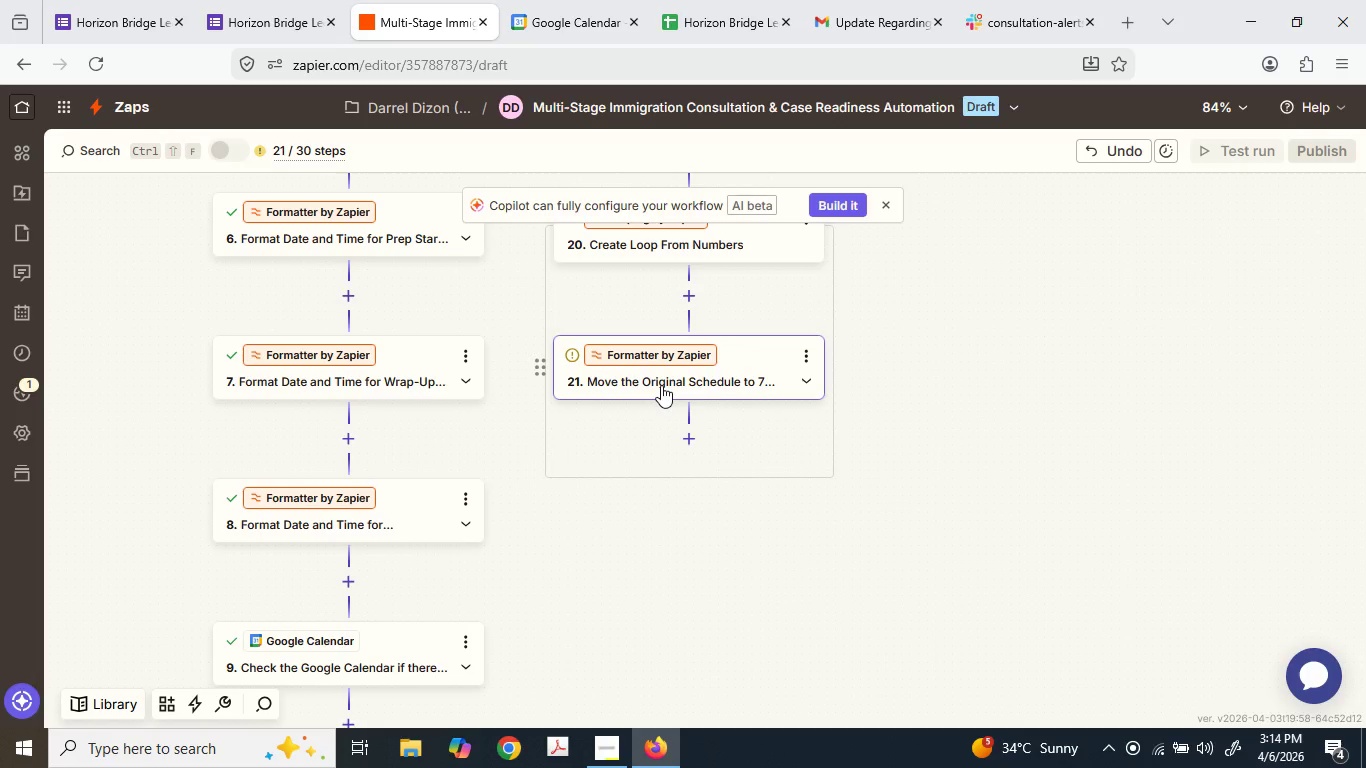 
wait(31.19)
 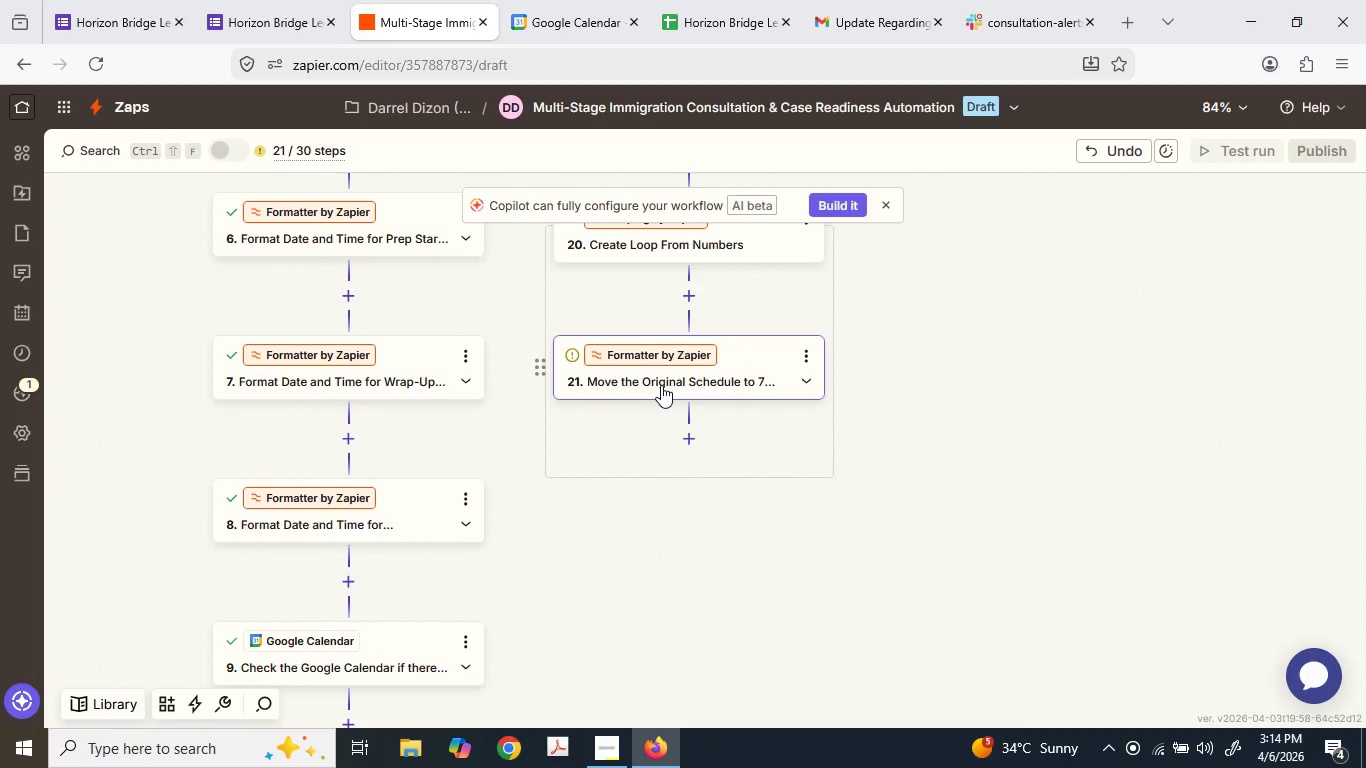 
left_click([683, 443])
 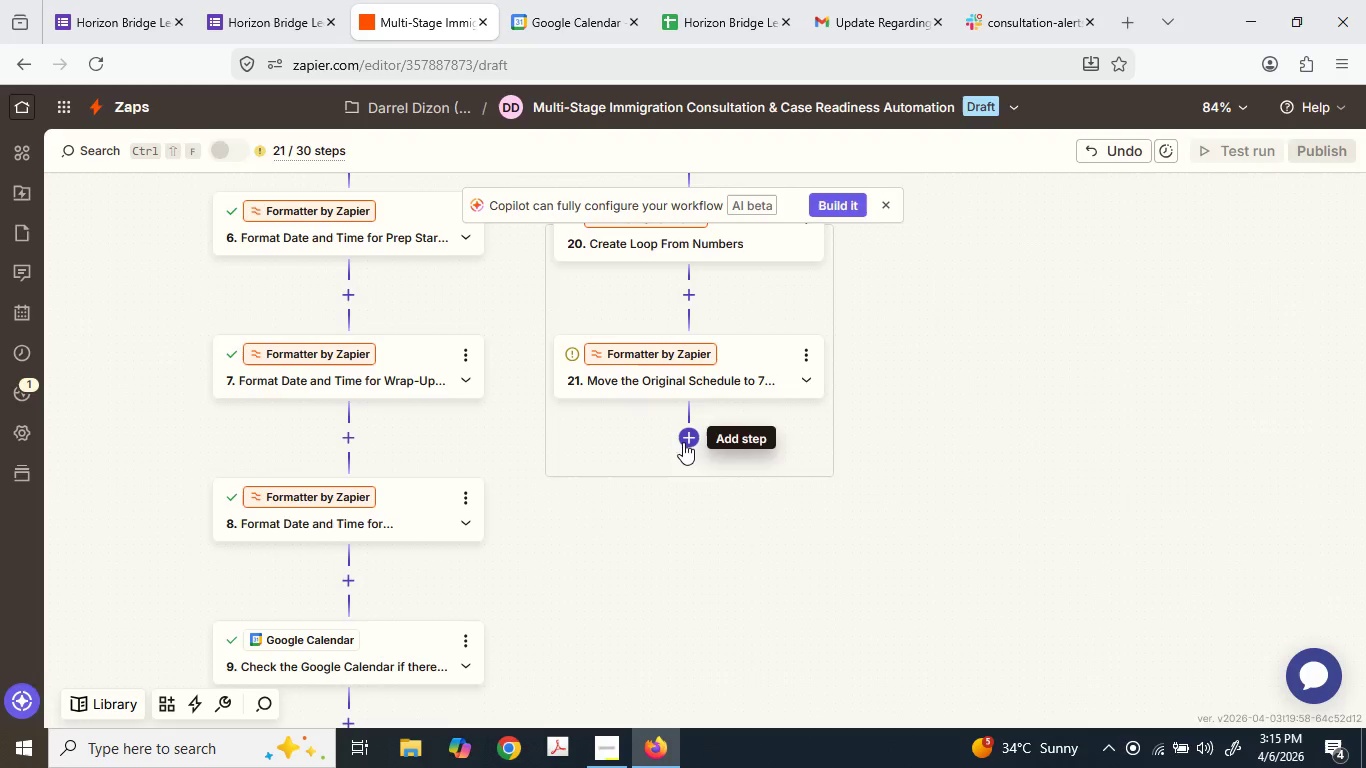 
left_click([683, 442])
 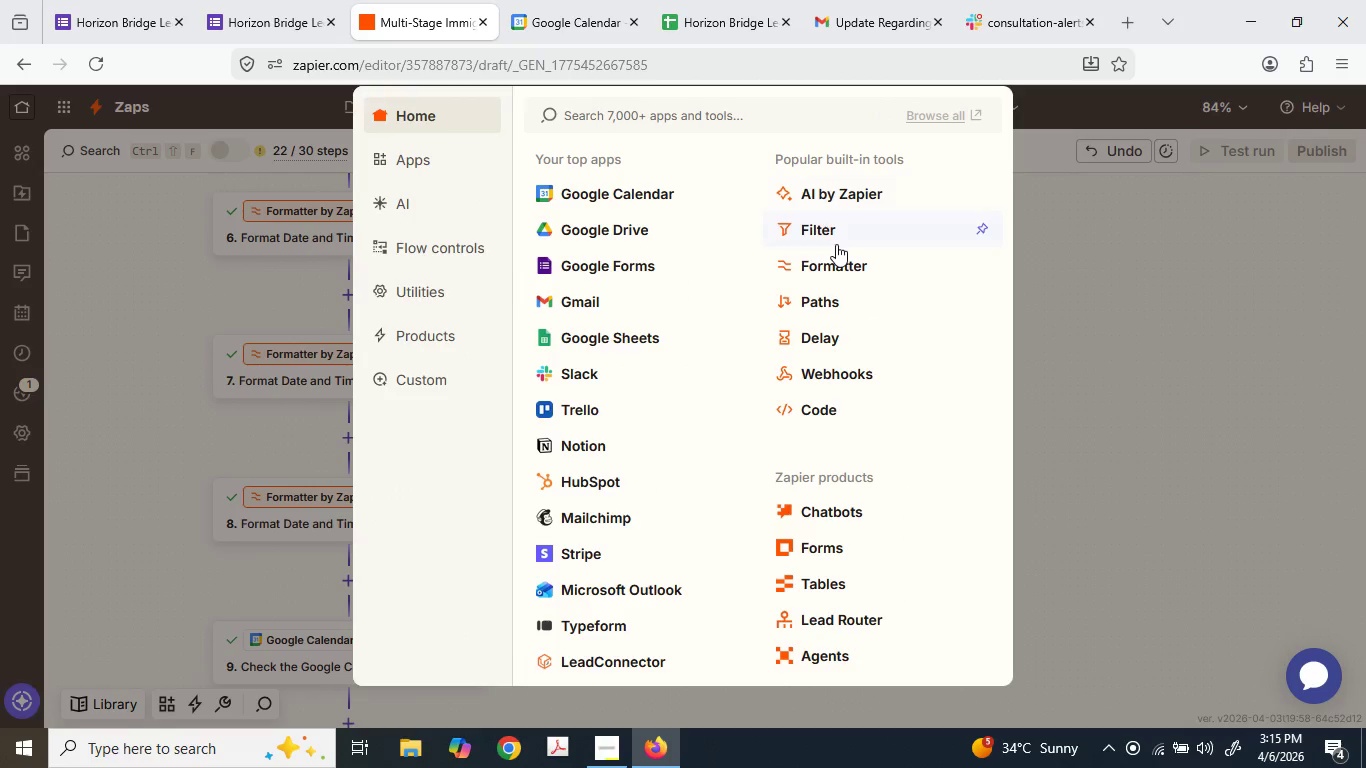 
left_click([838, 255])
 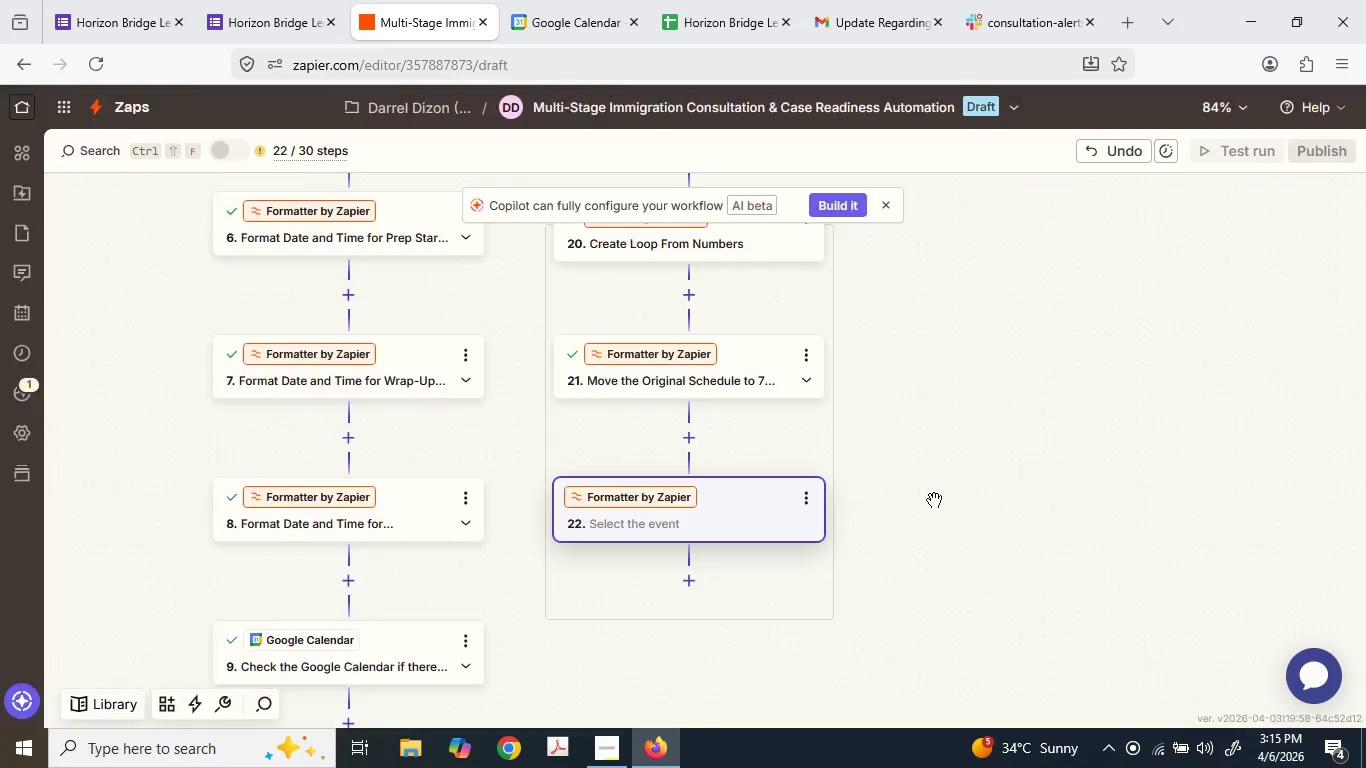 
left_click([807, 494])
 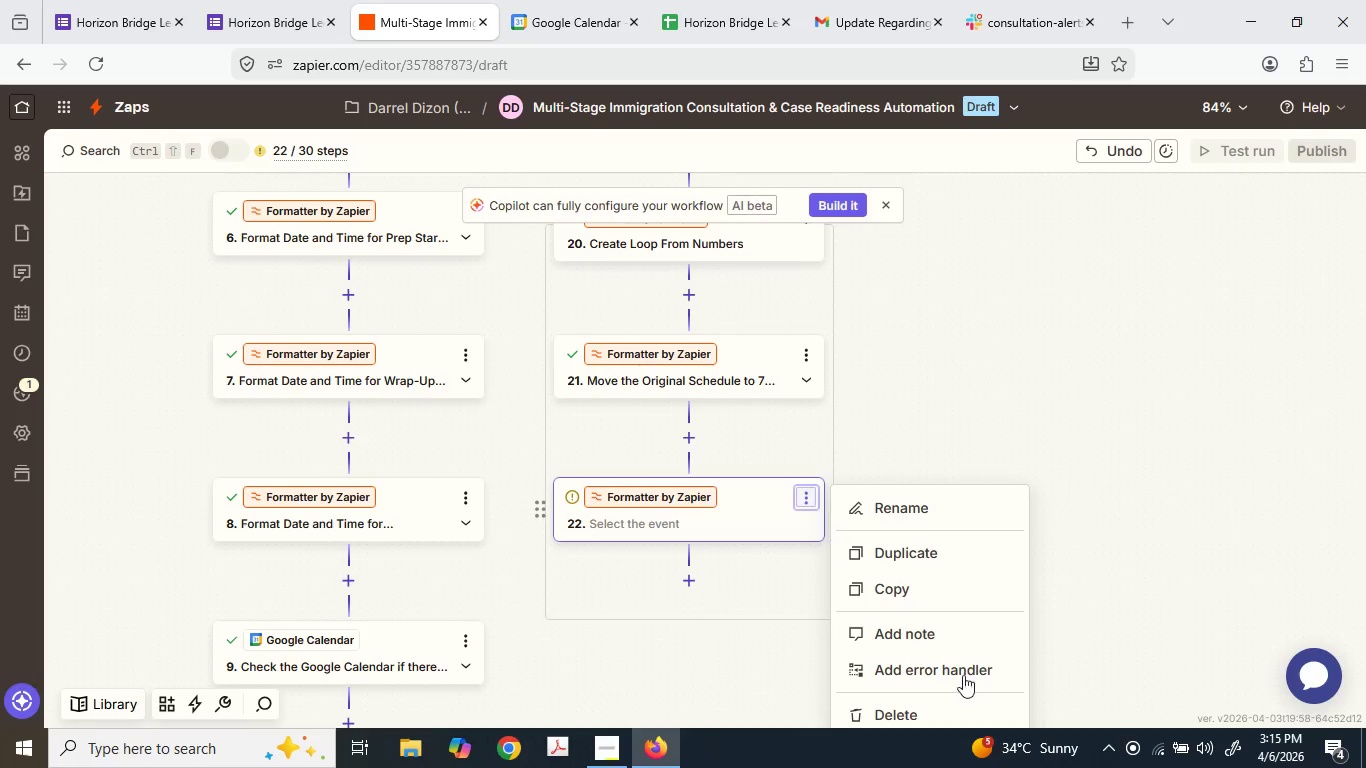 
scroll: coordinate [985, 597], scroll_direction: down, amount: 1.0
 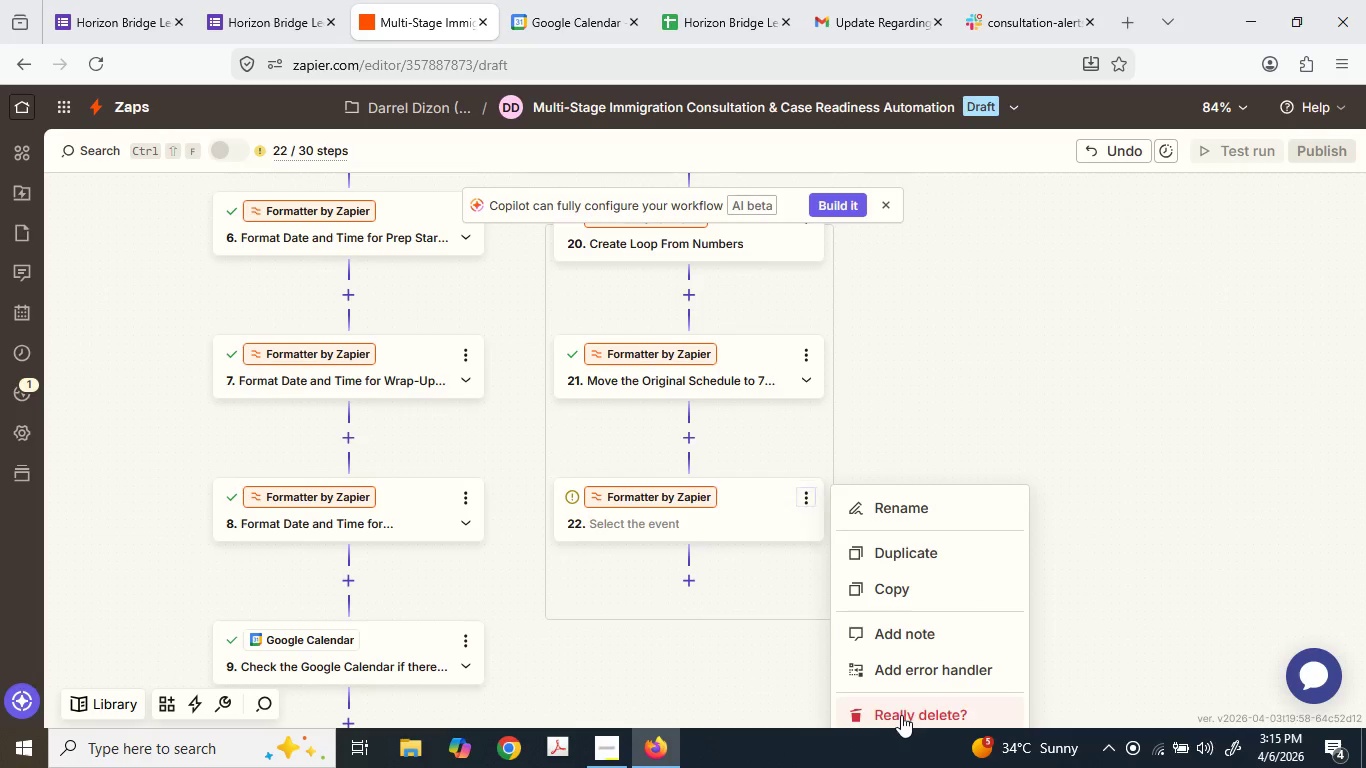 
double_click([901, 715])
 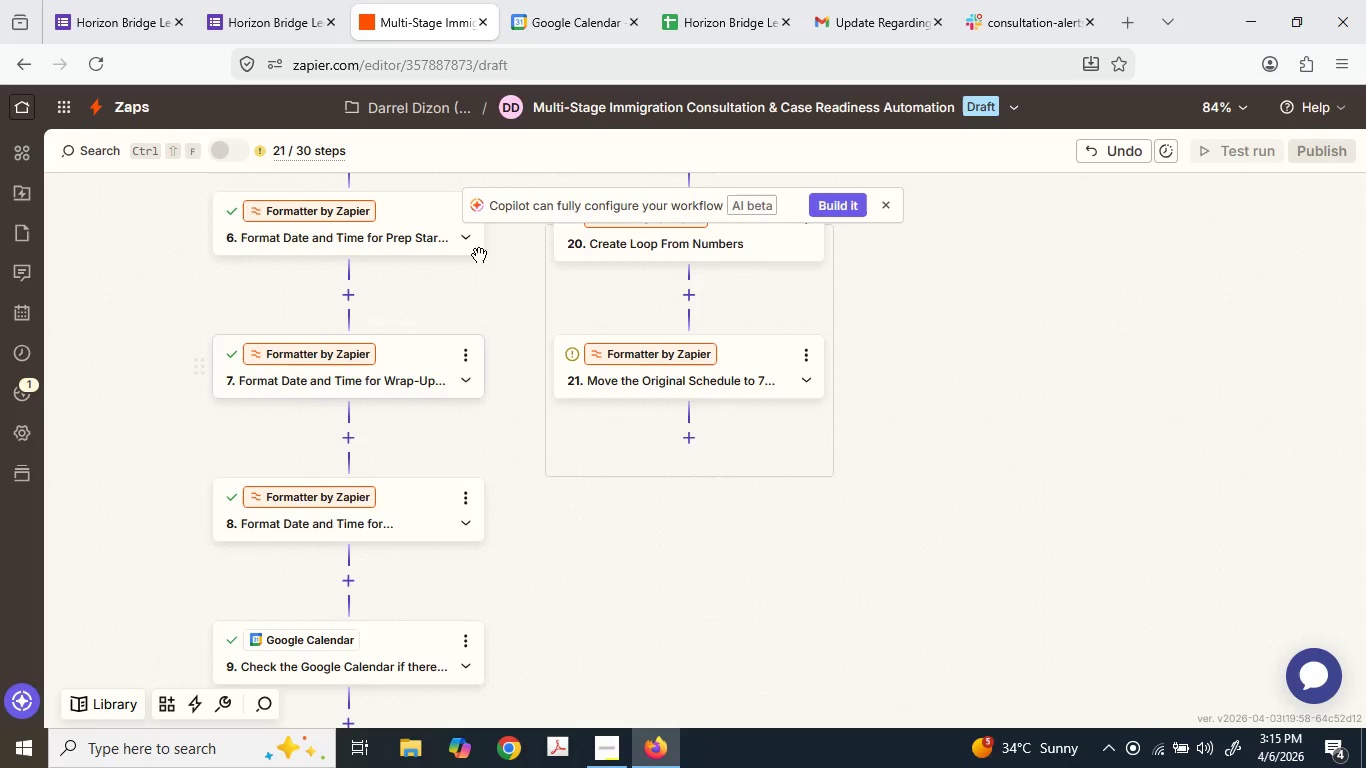 
scroll: coordinate [464, 230], scroll_direction: up, amount: 1.0
 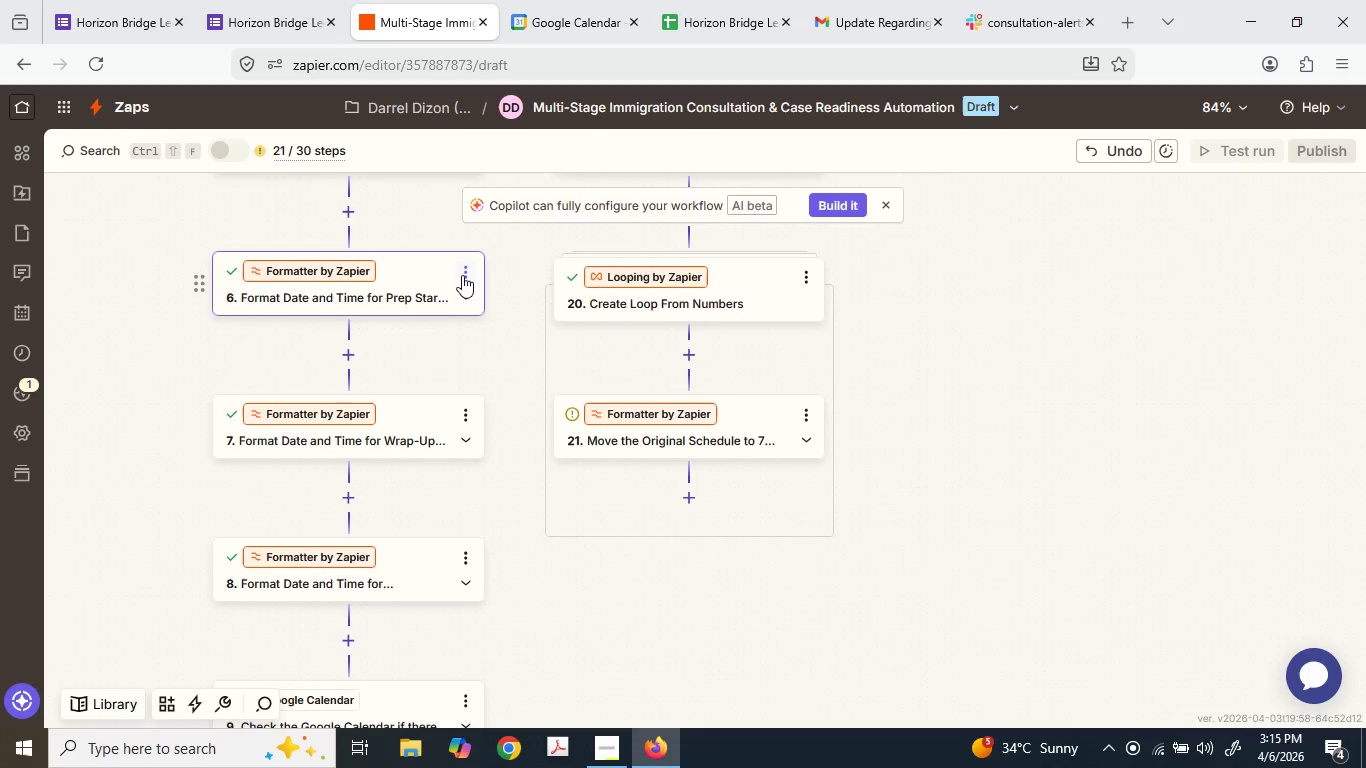 
left_click([463, 273])
 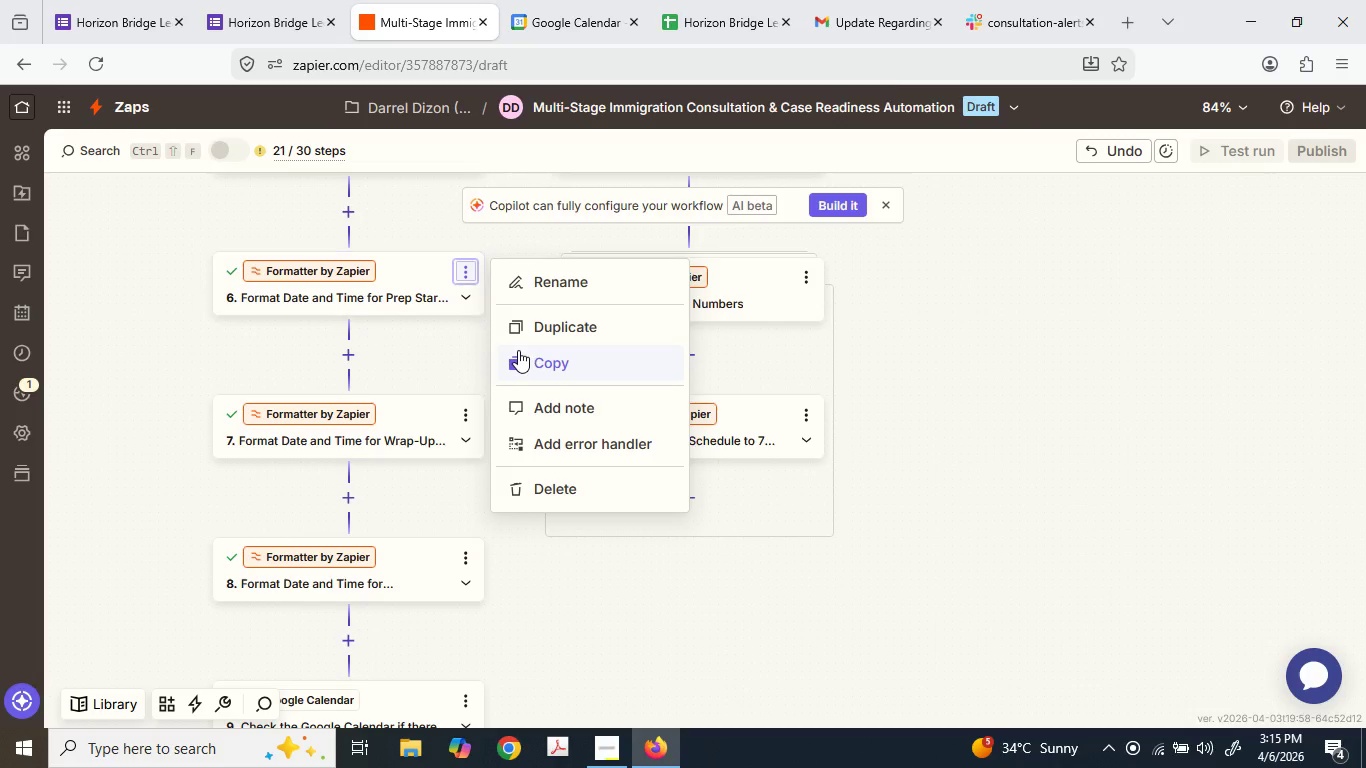 
left_click_drag(start_coordinate=[530, 328], to_coordinate=[515, 338])
 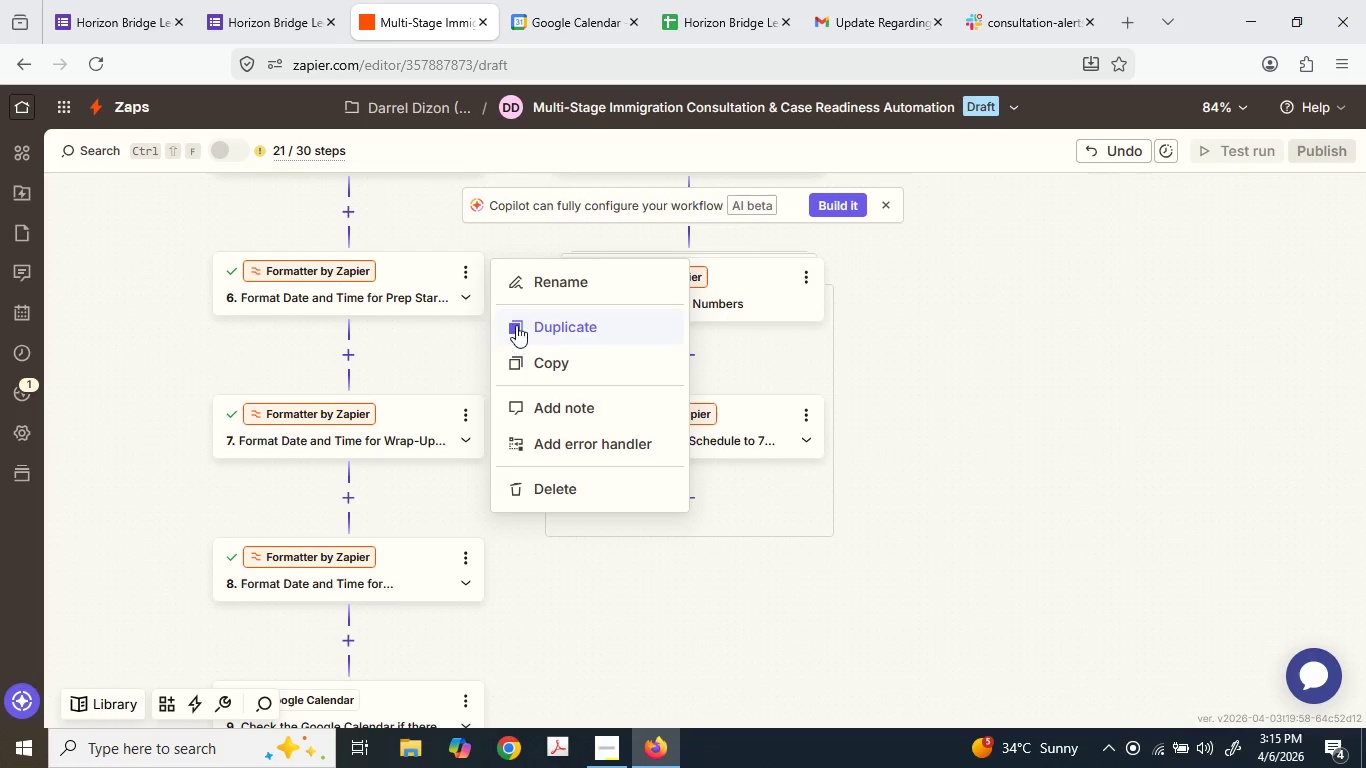 
left_click([516, 325])
 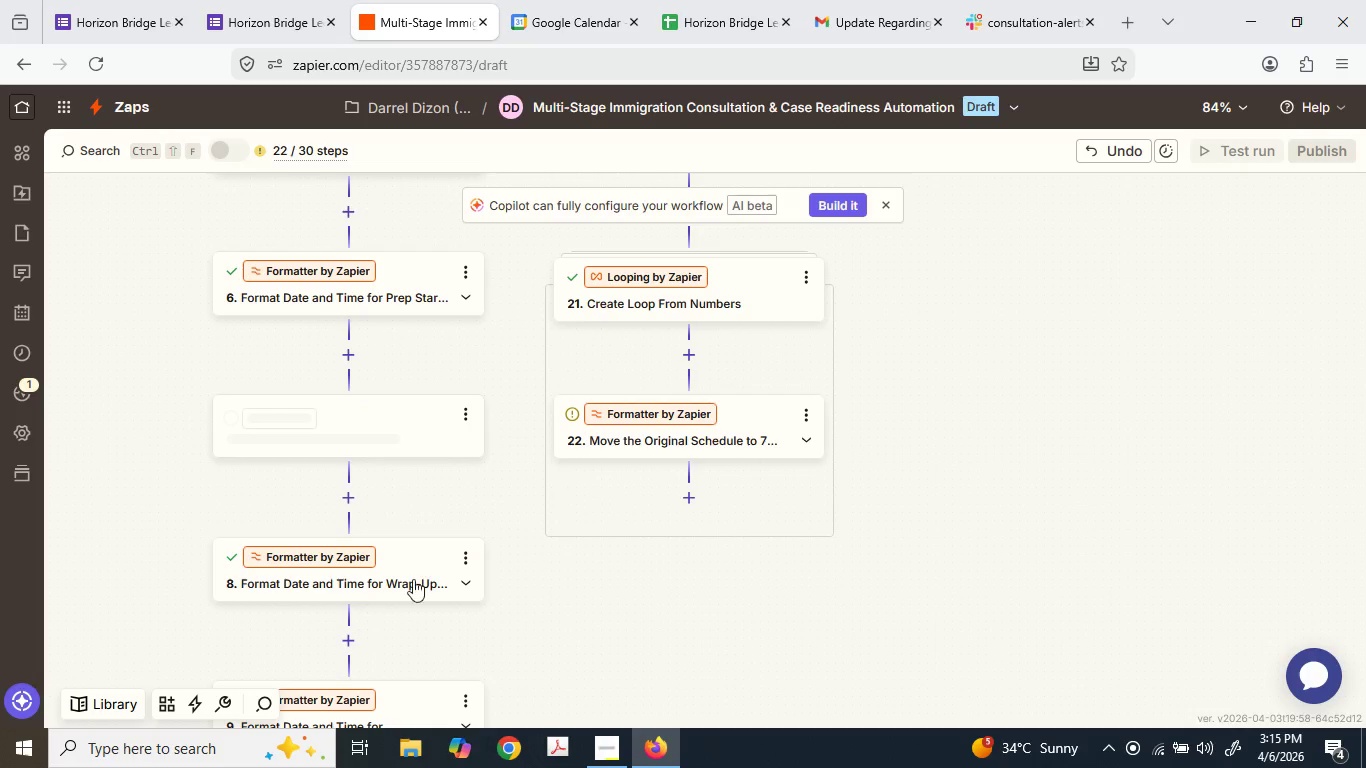 
mouse_move([380, 445])
 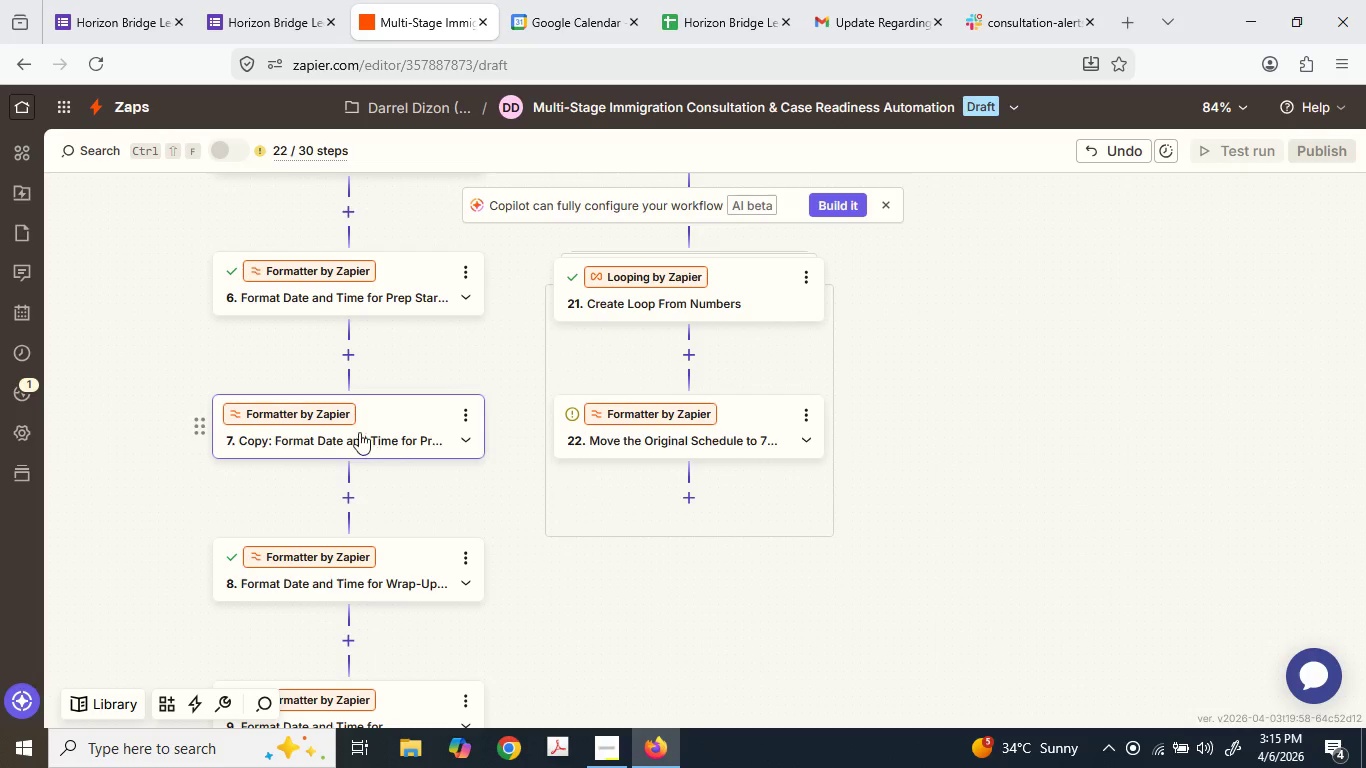 
left_click_drag(start_coordinate=[352, 427], to_coordinate=[666, 496])
 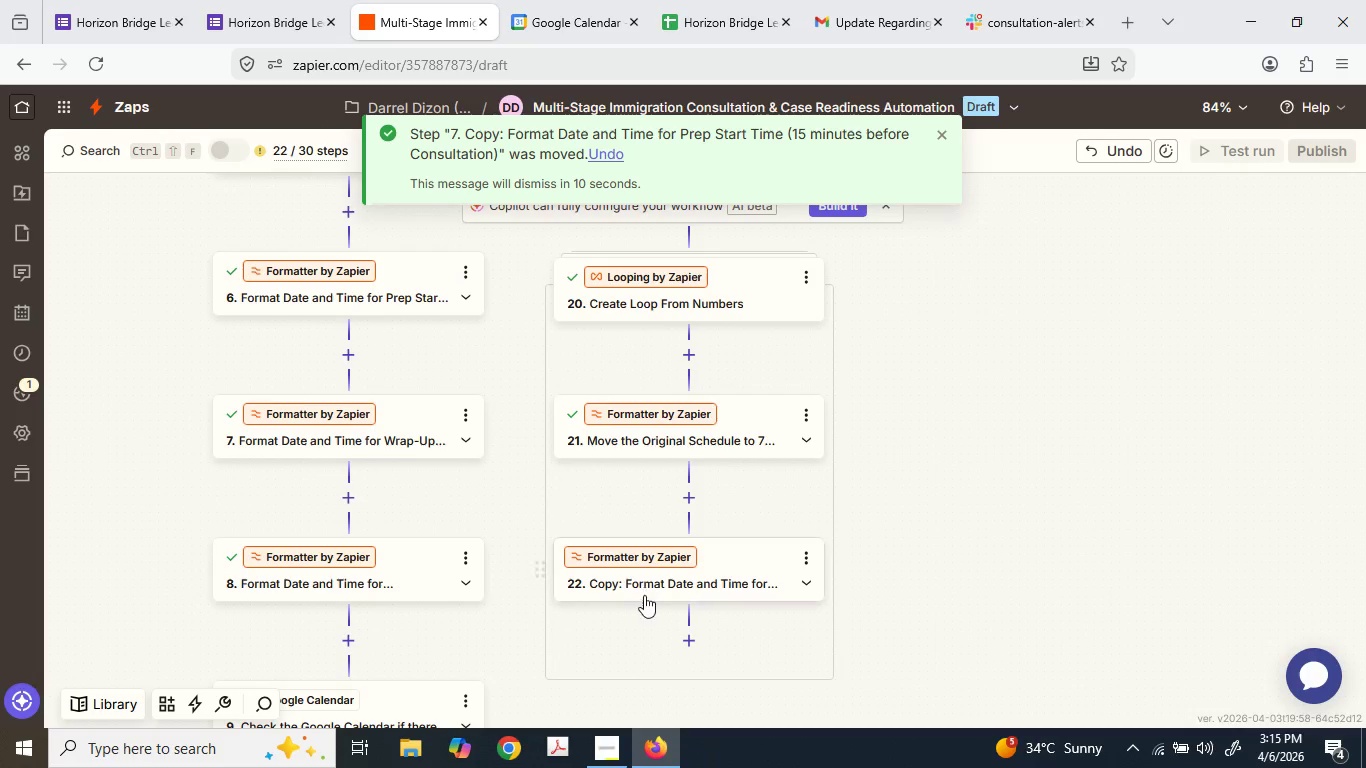 
left_click([657, 572])
 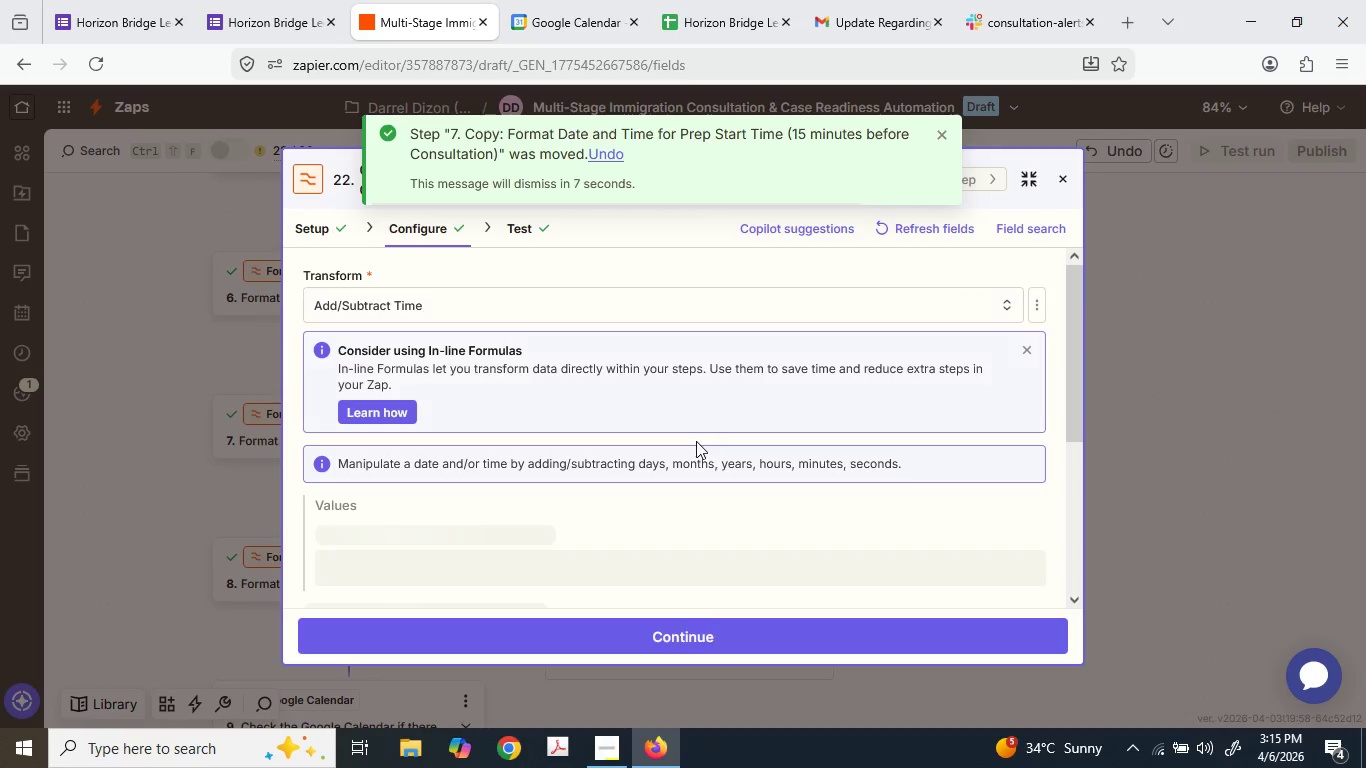 
scroll: coordinate [691, 453], scroll_direction: down, amount: 2.0
 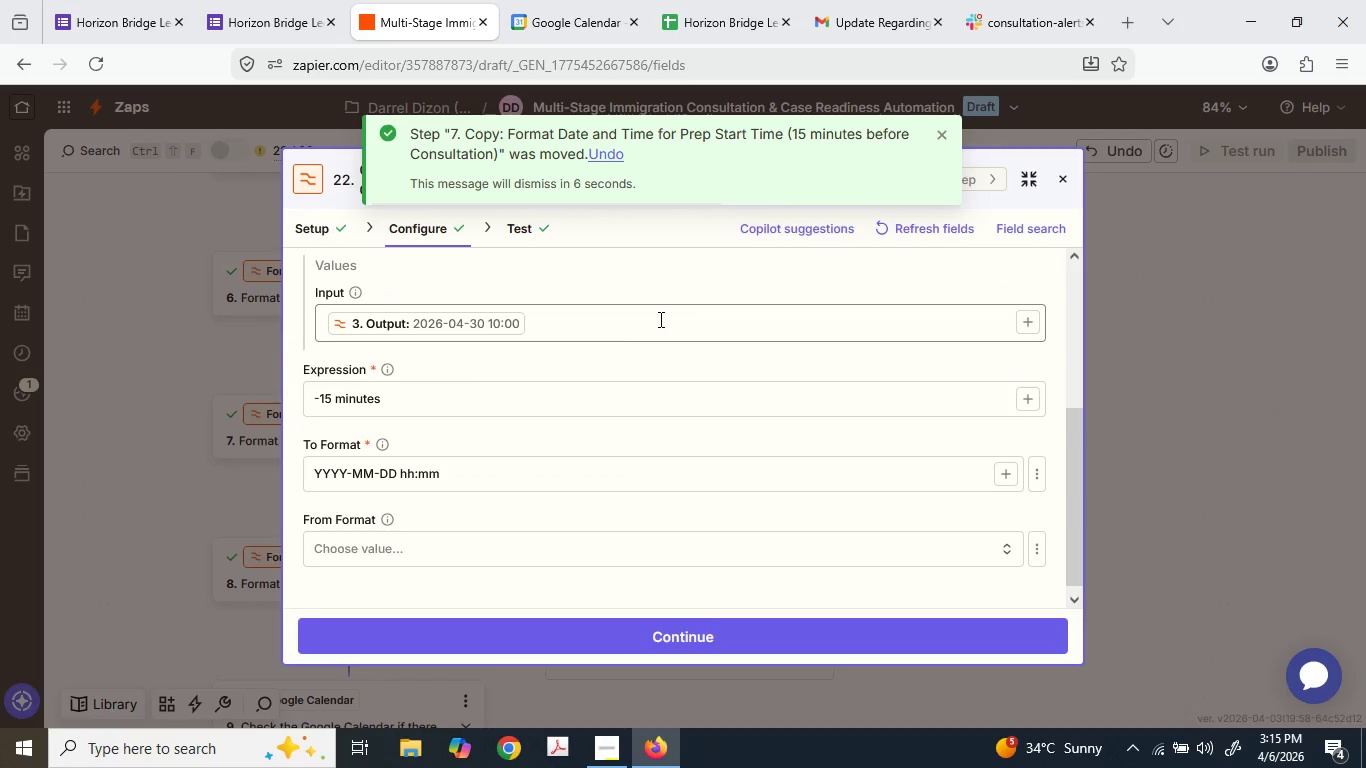 
left_click([634, 337])
 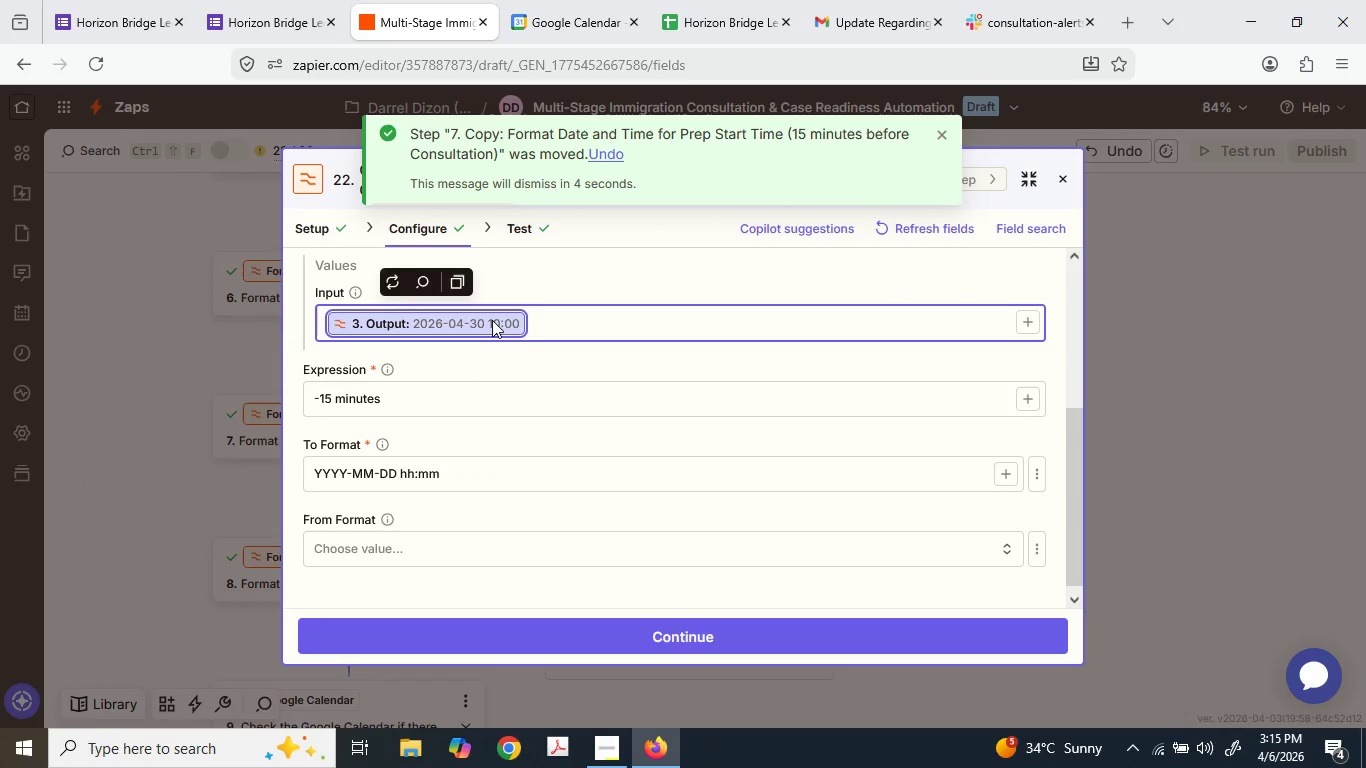 
key(Backspace)
 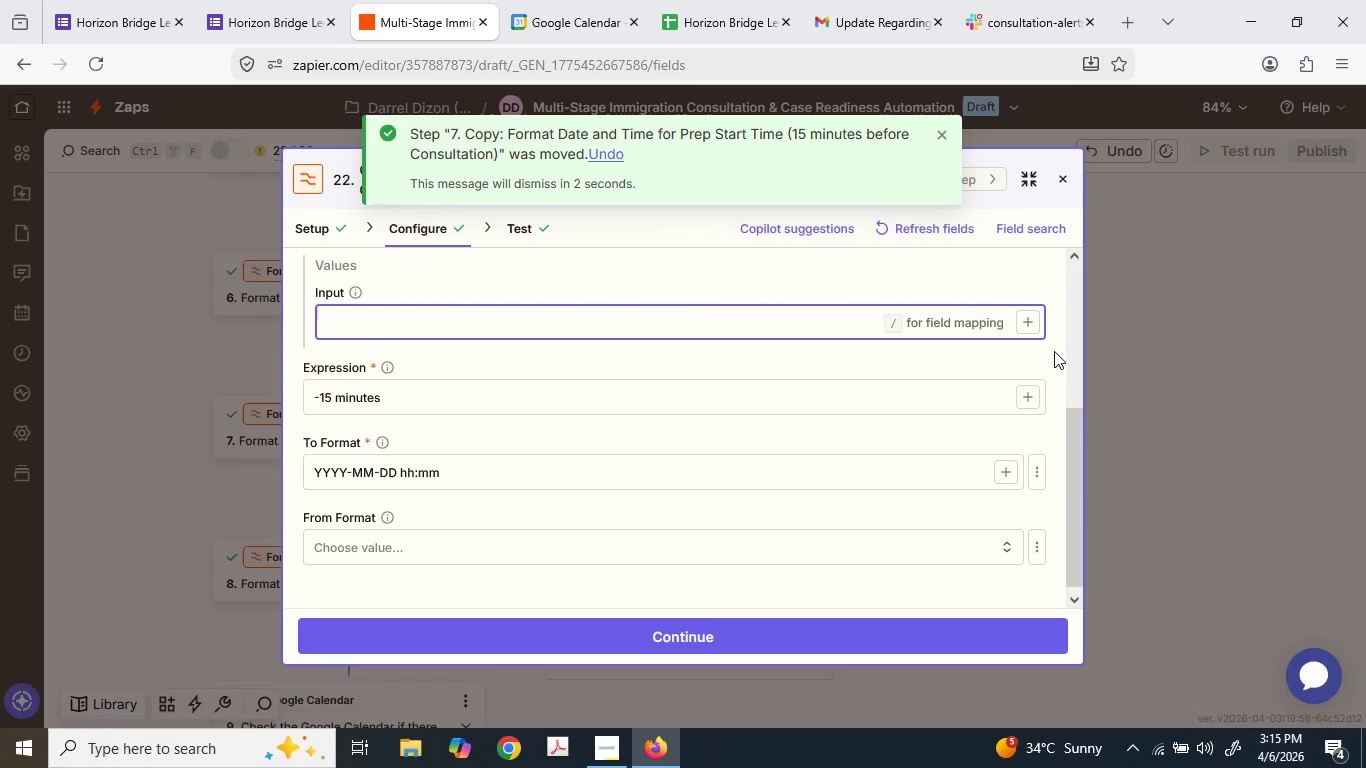 
left_click([1029, 320])
 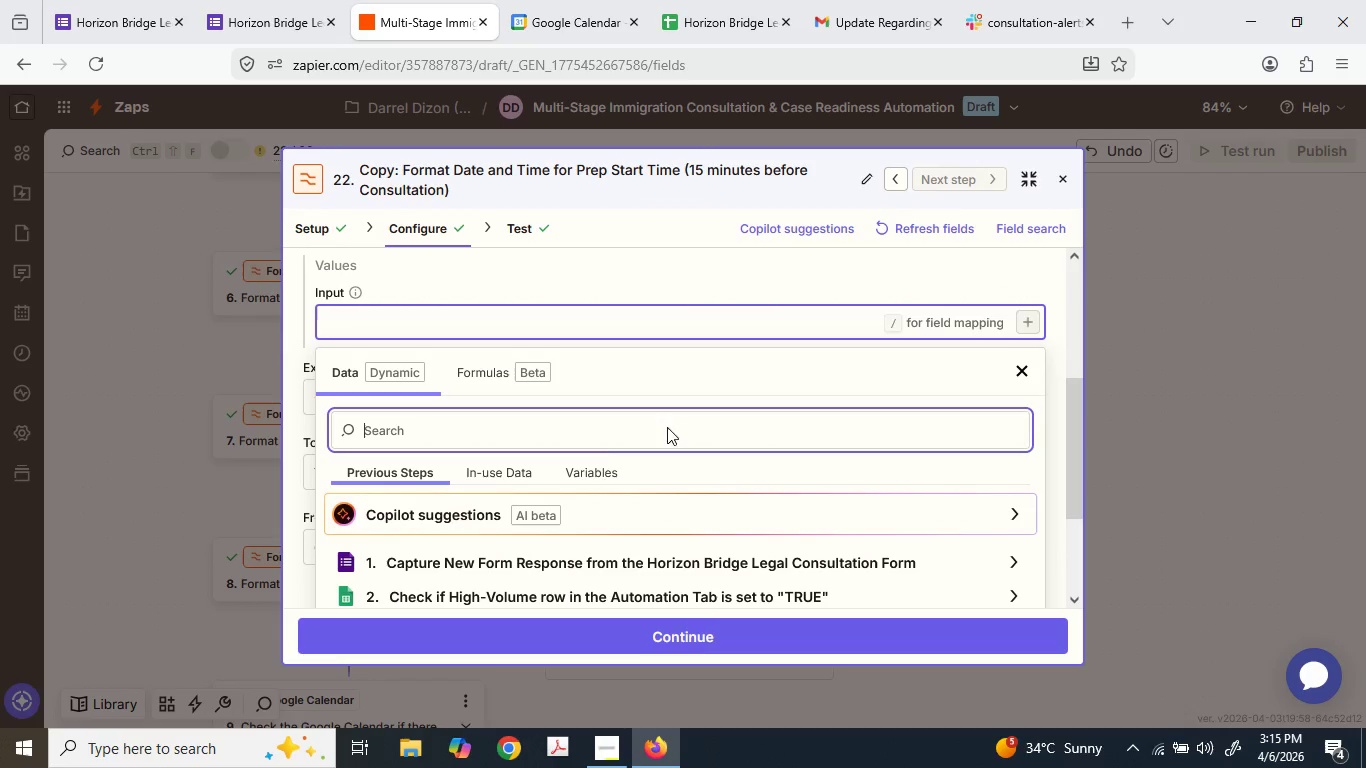 
scroll: coordinate [534, 515], scroll_direction: down, amount: 6.0
 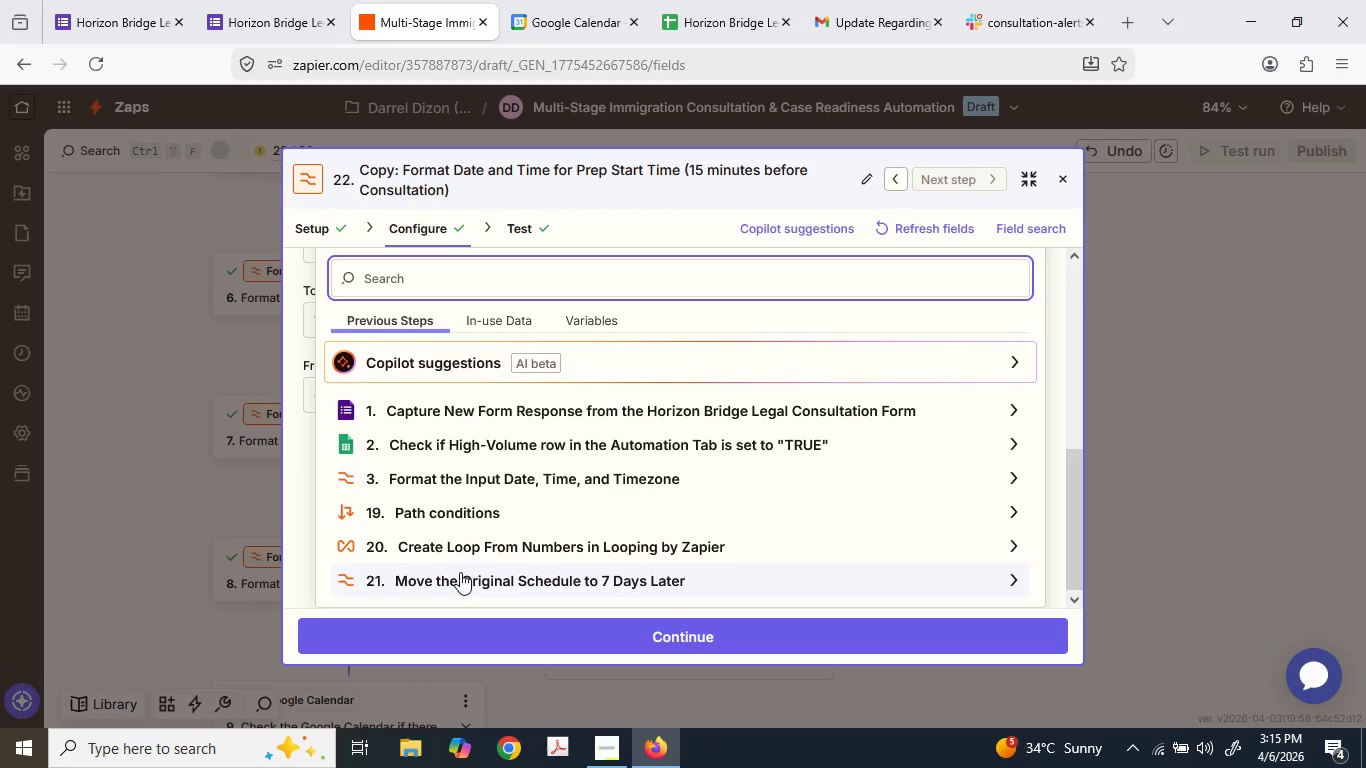 
left_click([460, 572])
 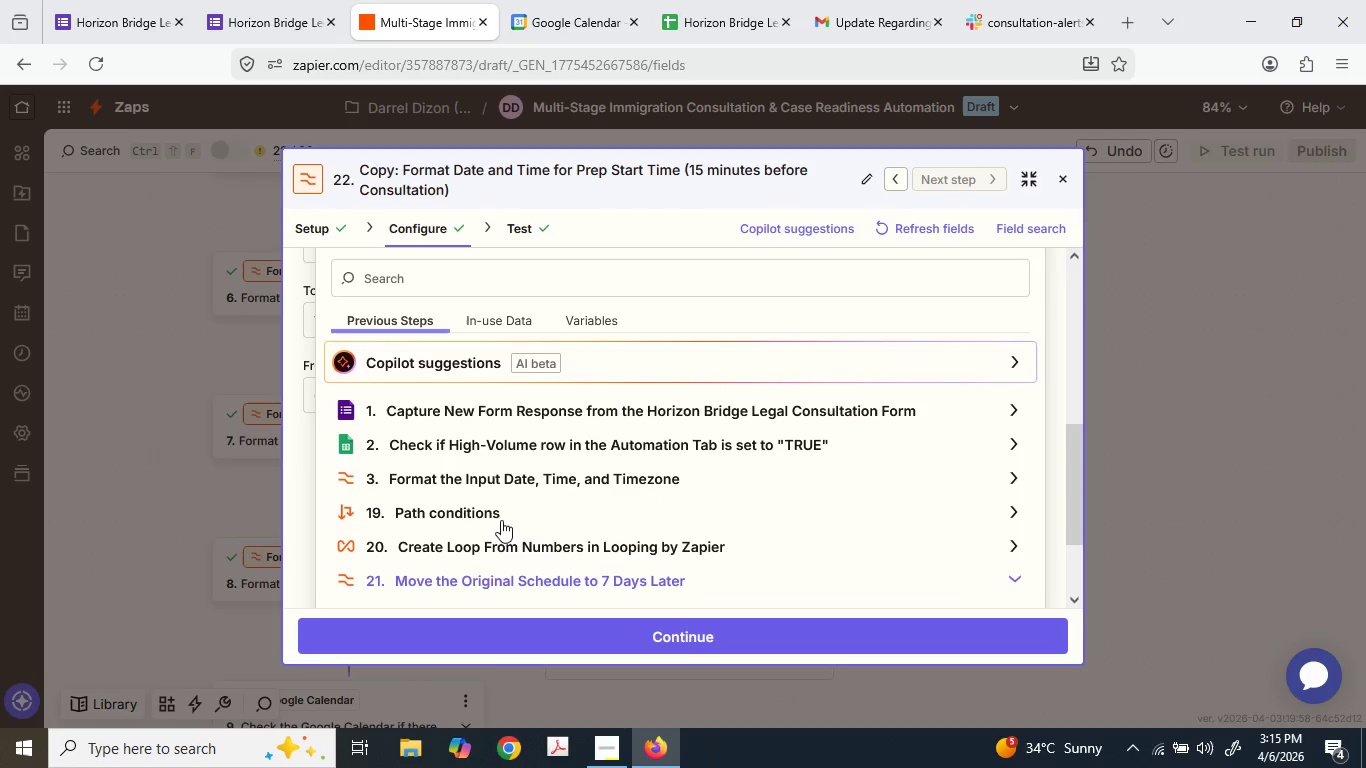 
scroll: coordinate [570, 473], scroll_direction: down, amount: 4.0
 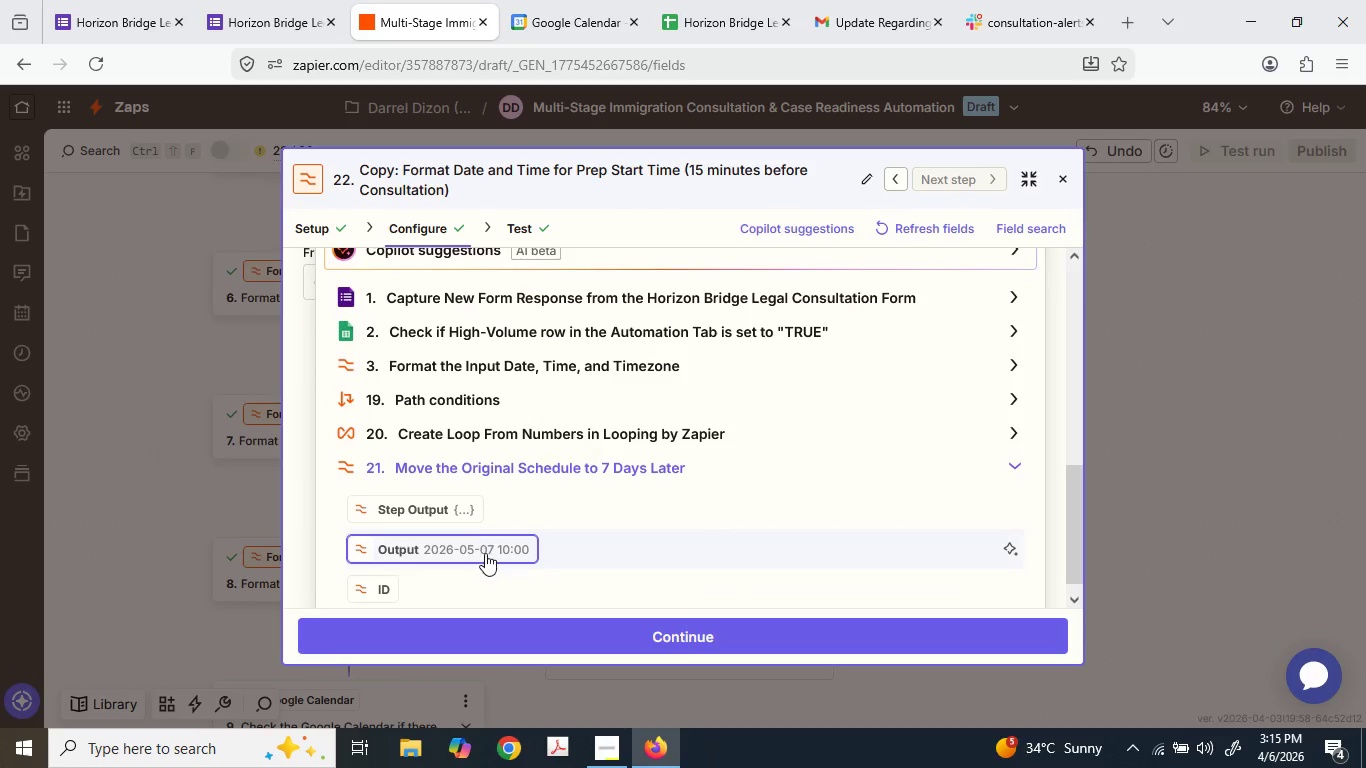 
left_click([486, 553])
 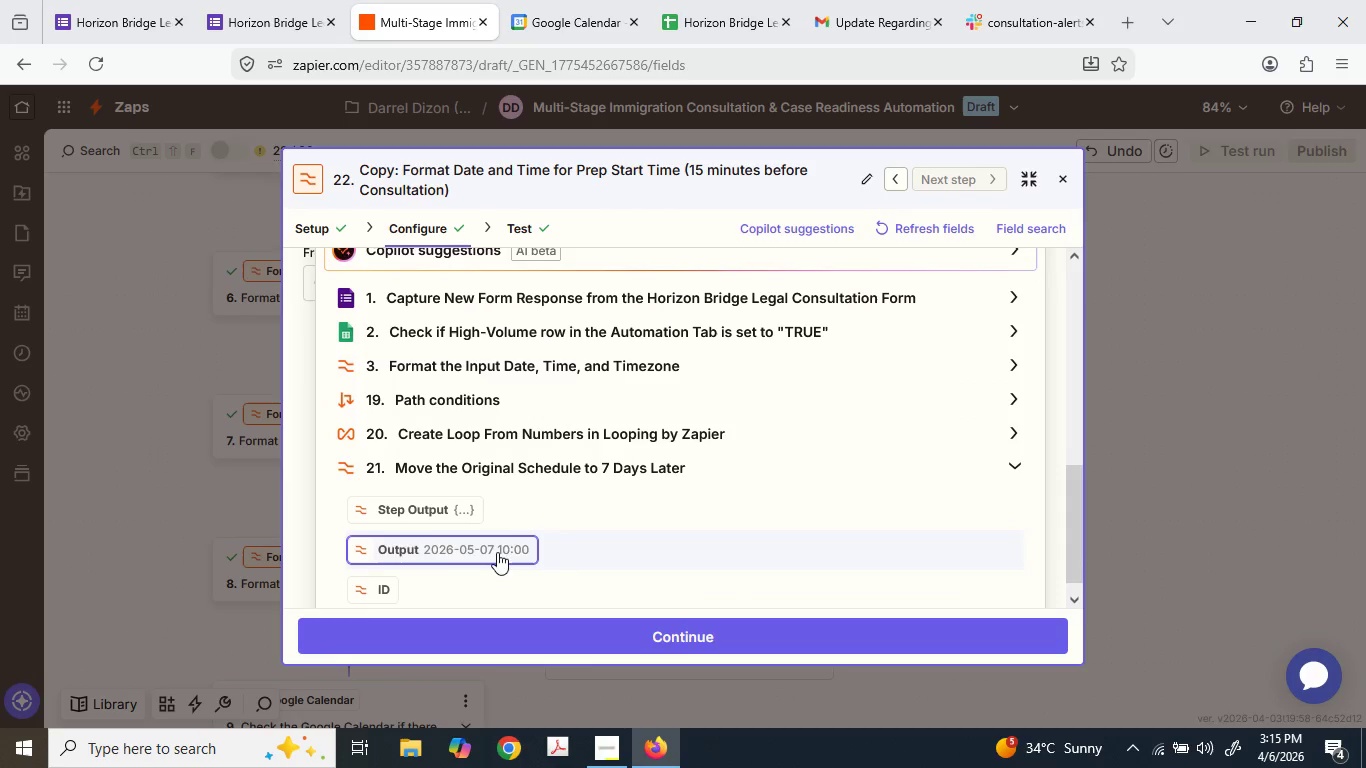 
scroll: coordinate [502, 557], scroll_direction: down, amount: 2.0
 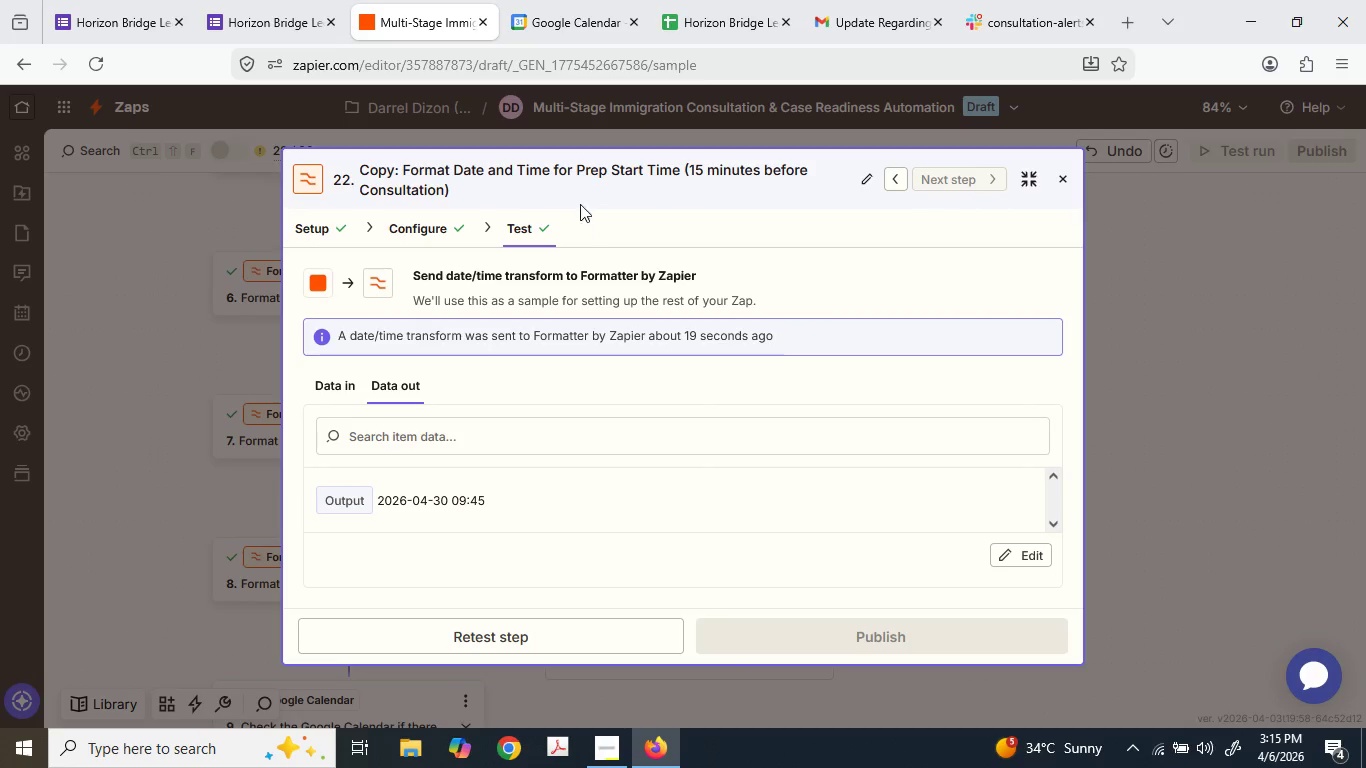 
wait(7.39)
 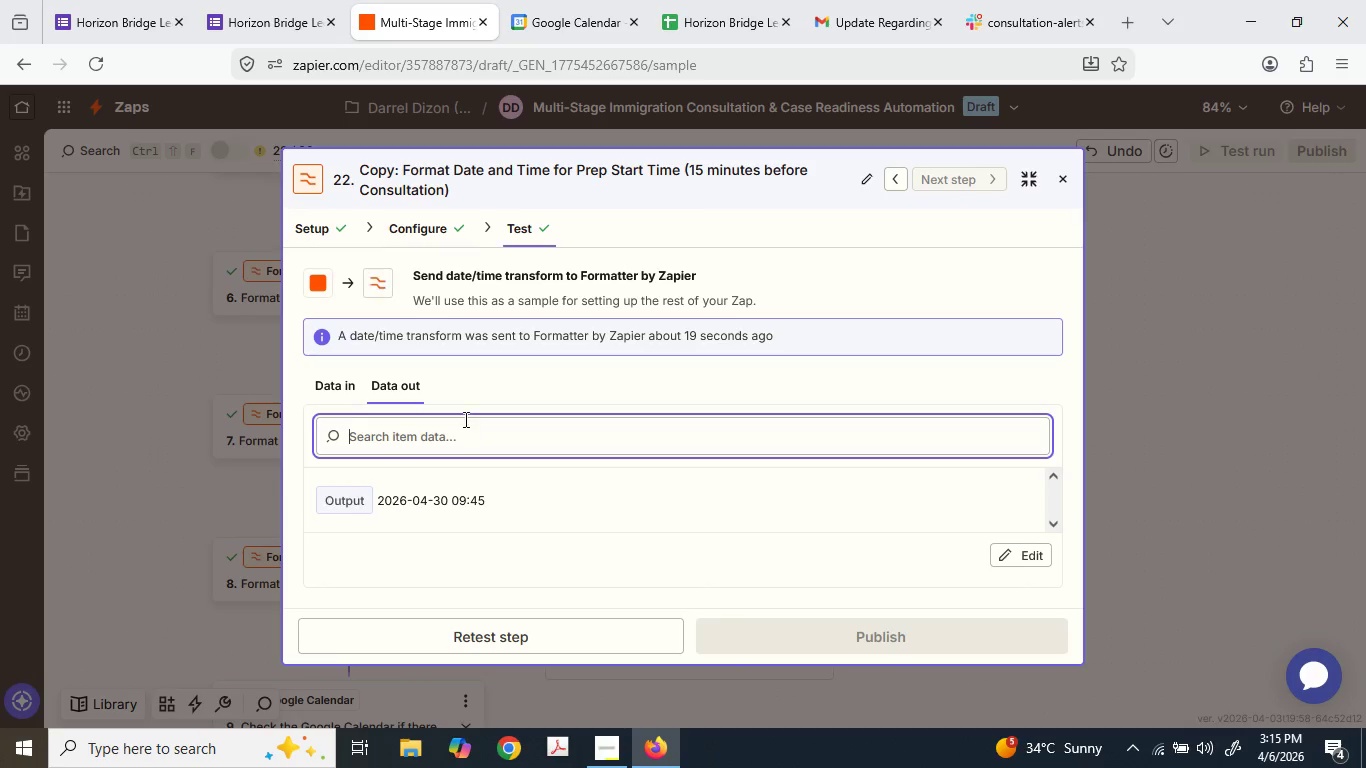 
scroll: coordinate [531, 463], scroll_direction: down, amount: 3.0
 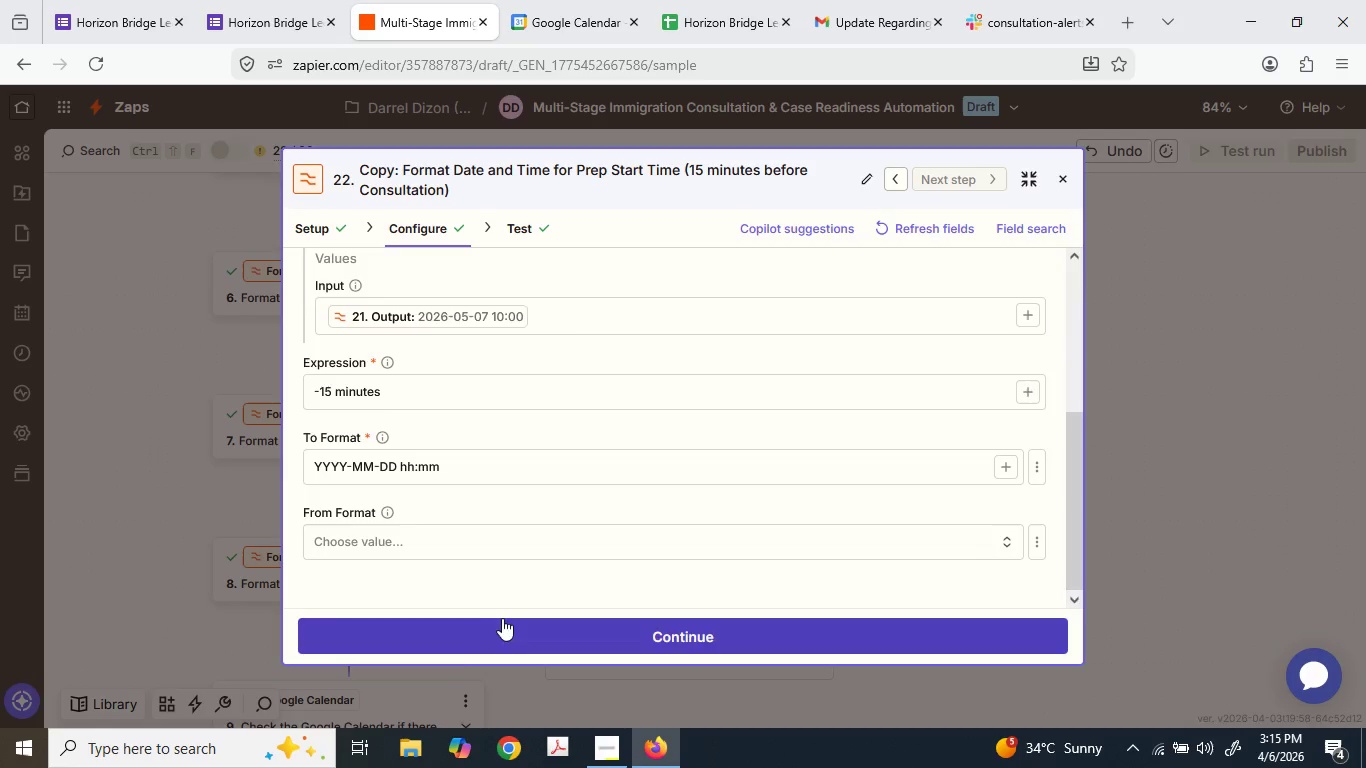 
left_click([484, 625])
 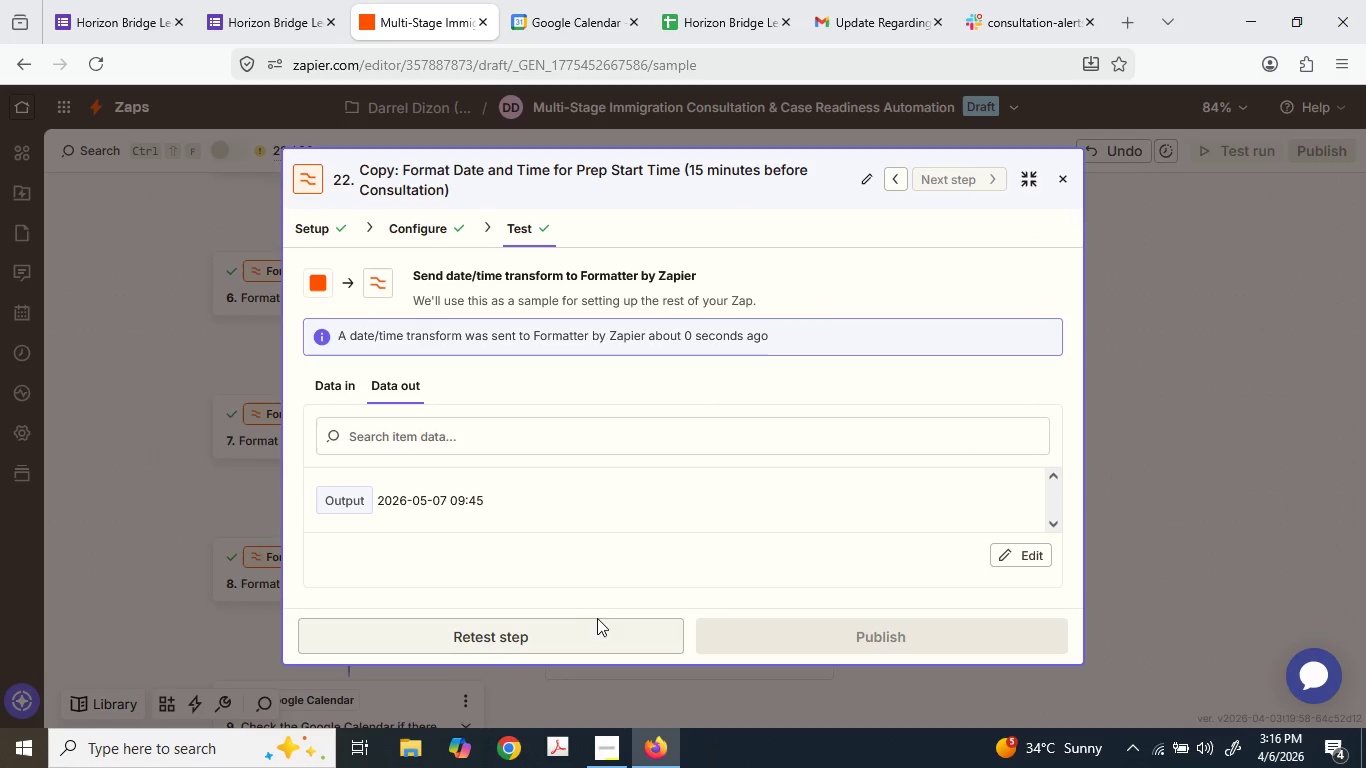 
scroll: coordinate [1009, 433], scroll_direction: down, amount: 2.0
 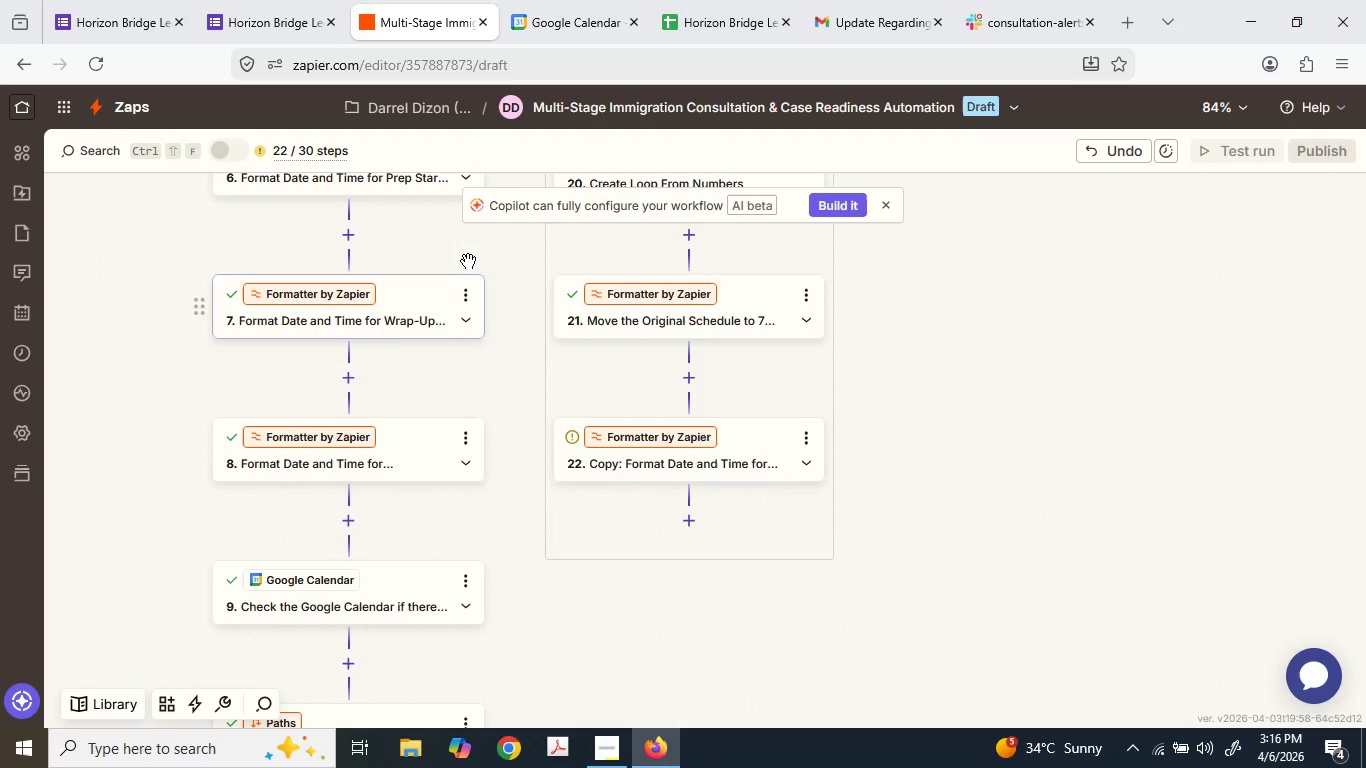 
scroll: coordinate [480, 317], scroll_direction: up, amount: 1.0
 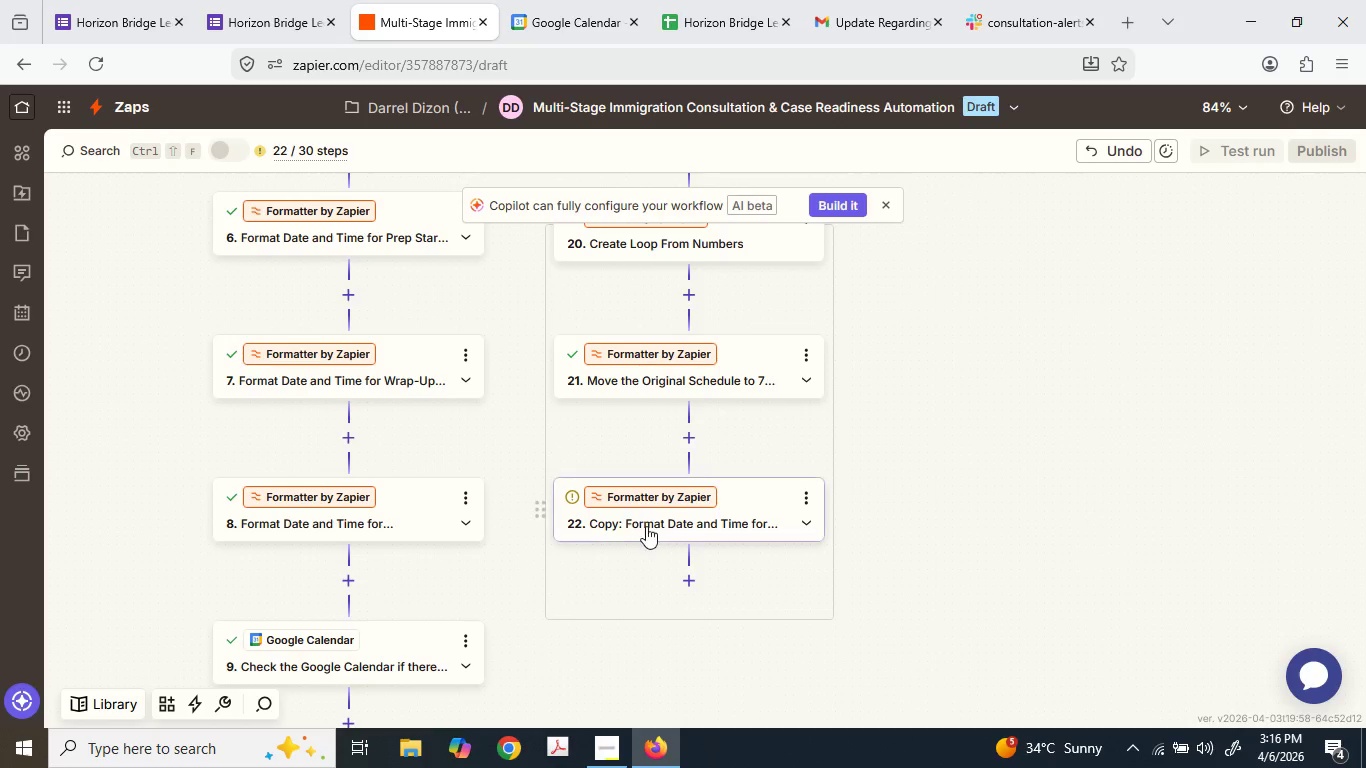 
left_click([648, 527])
 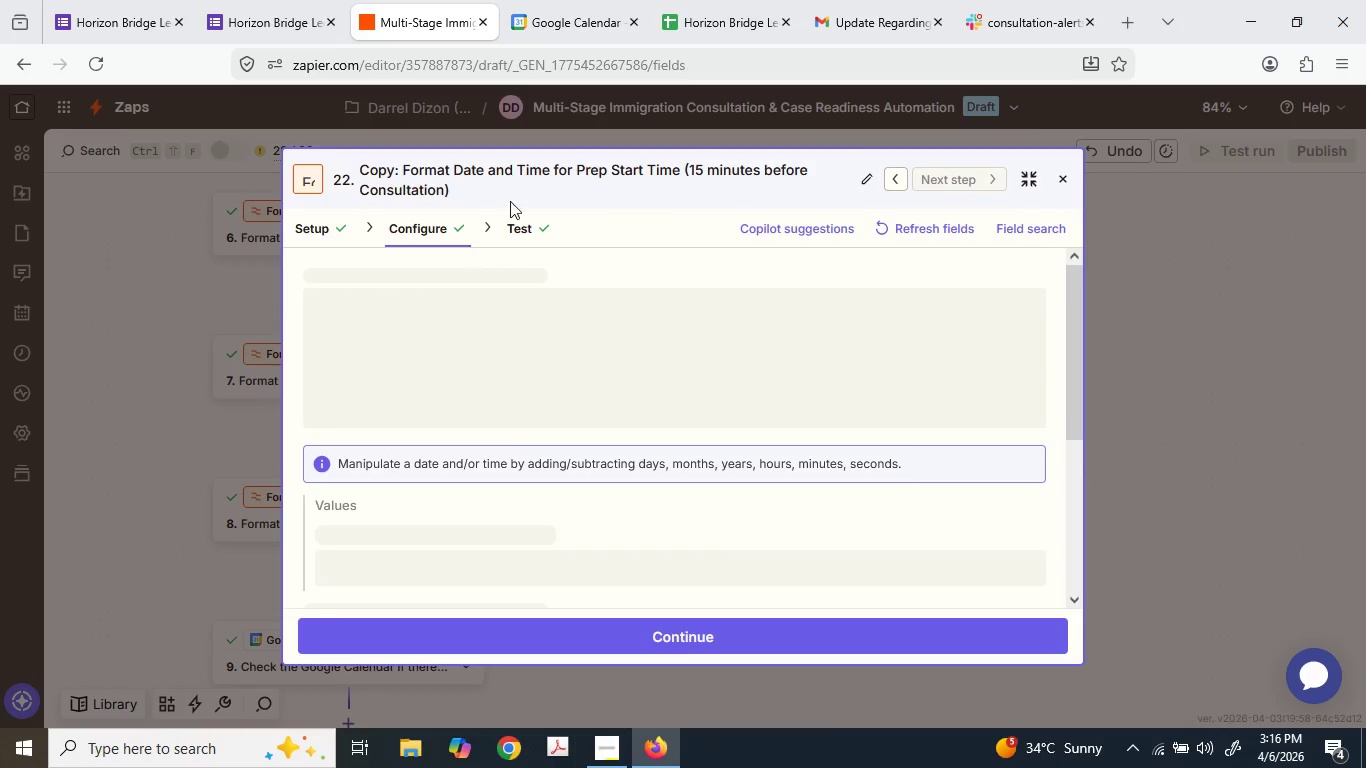 
left_click([476, 181])
 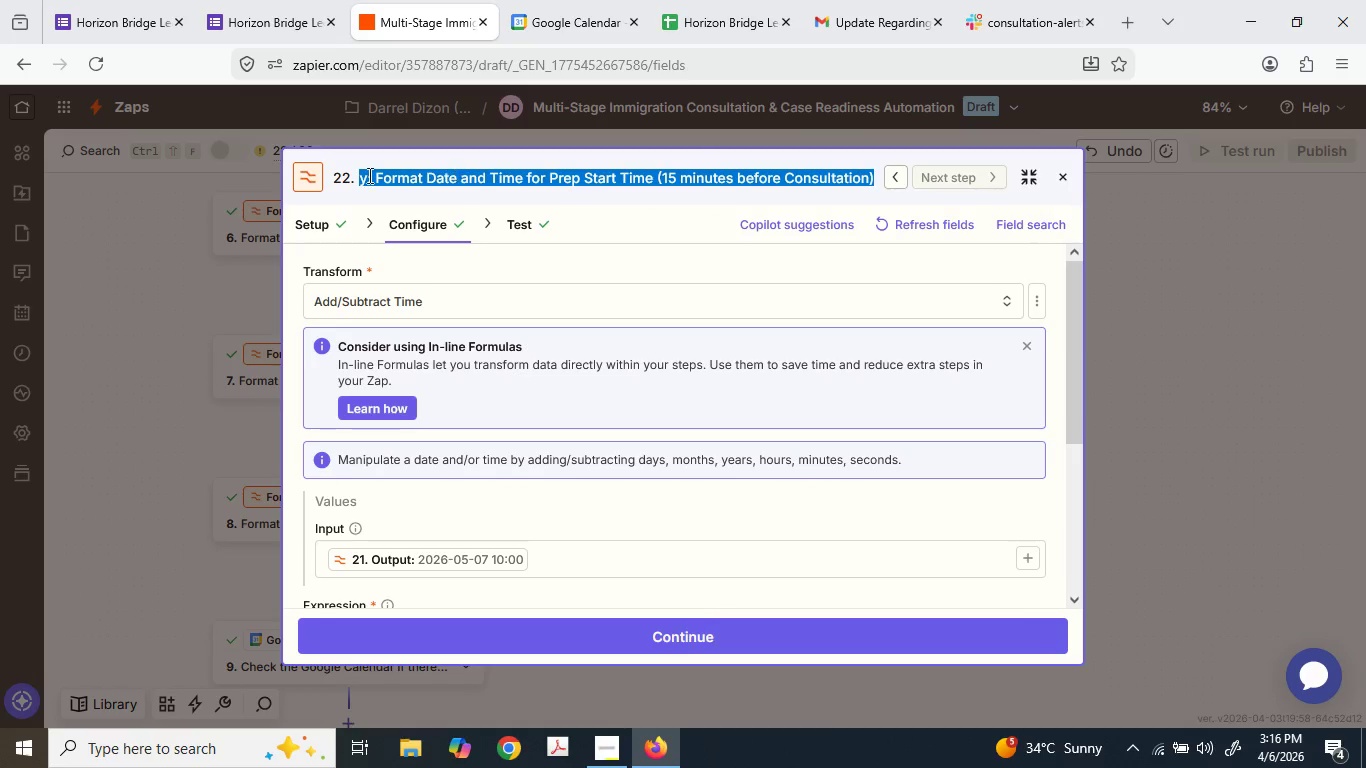 
left_click([357, 176])
 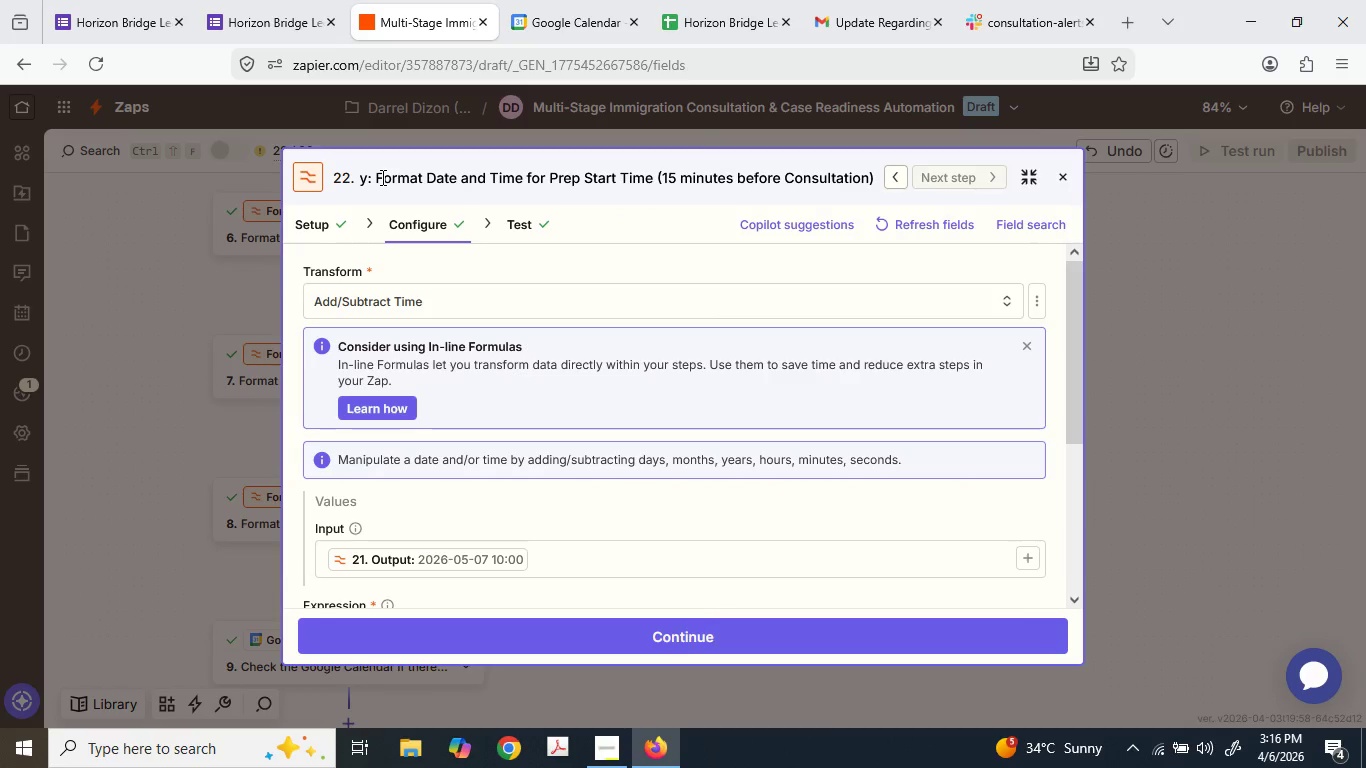 
left_click_drag(start_coordinate=[375, 175], to_coordinate=[250, 159])
 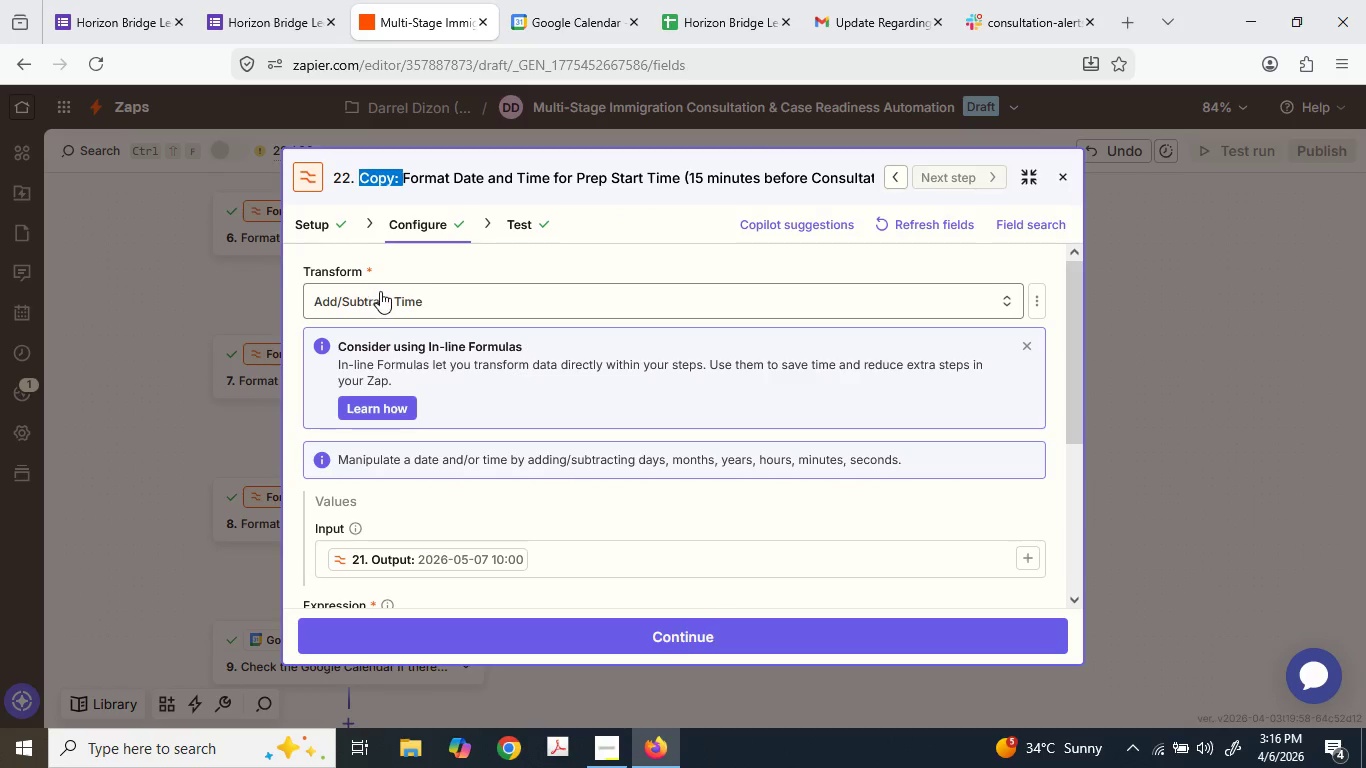 
key(Backspace)
 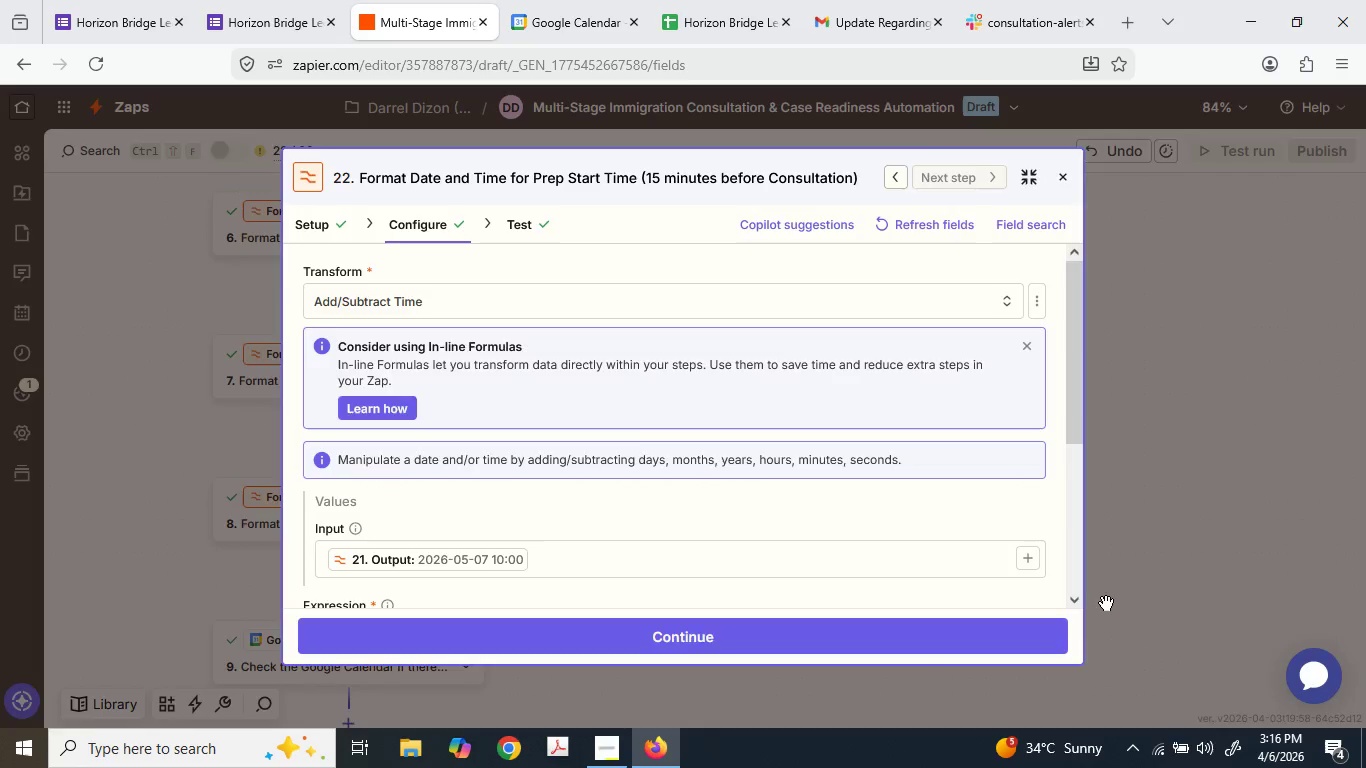 
wait(8.02)
 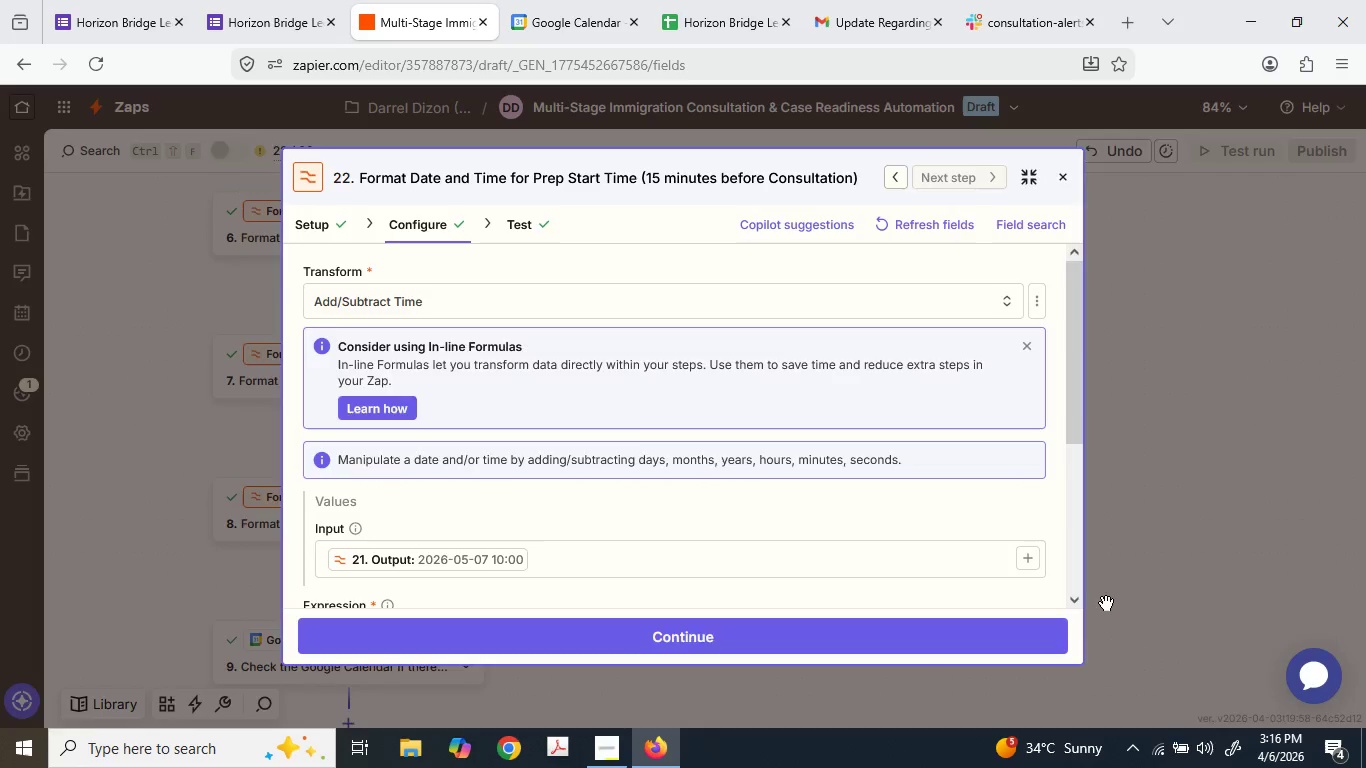 
scroll: coordinate [997, 570], scroll_direction: up, amount: 2.0
 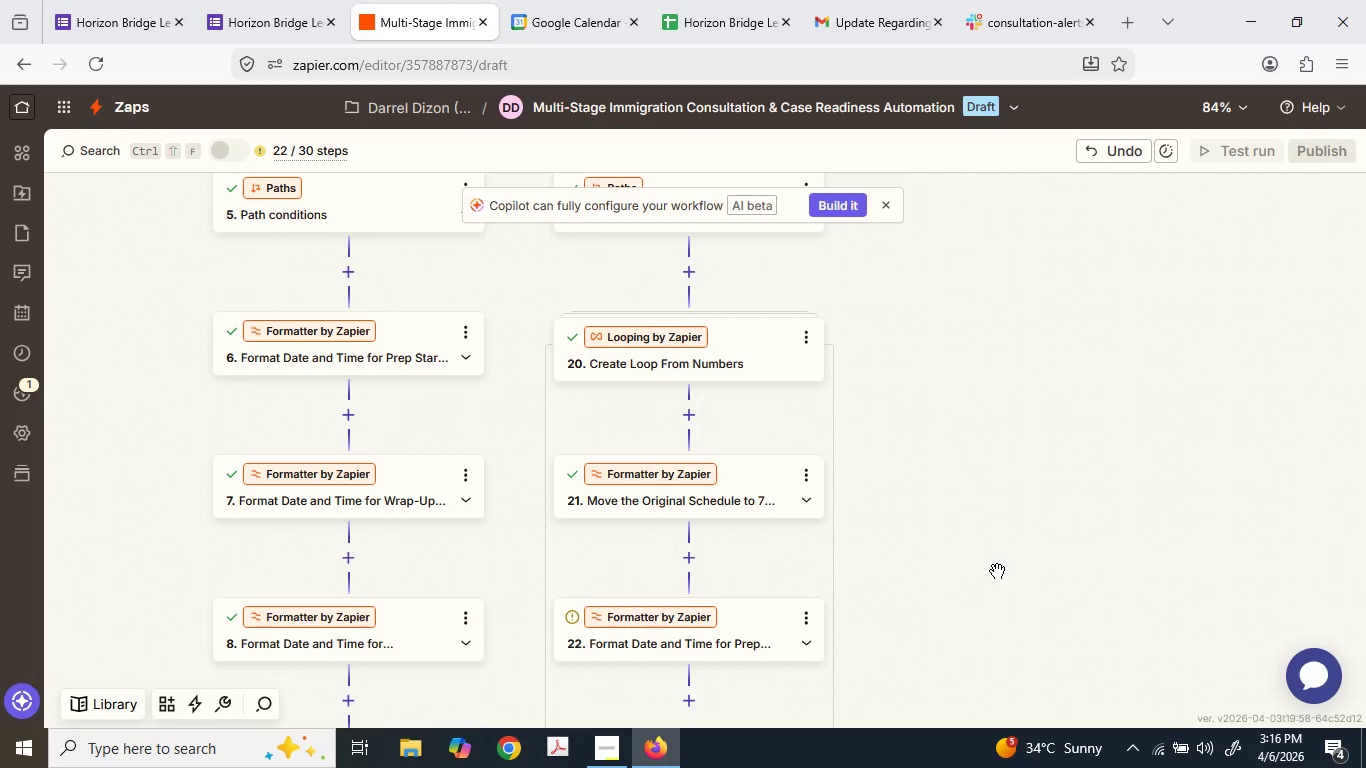 
scroll: coordinate [997, 571], scroll_direction: down, amount: 1.0
 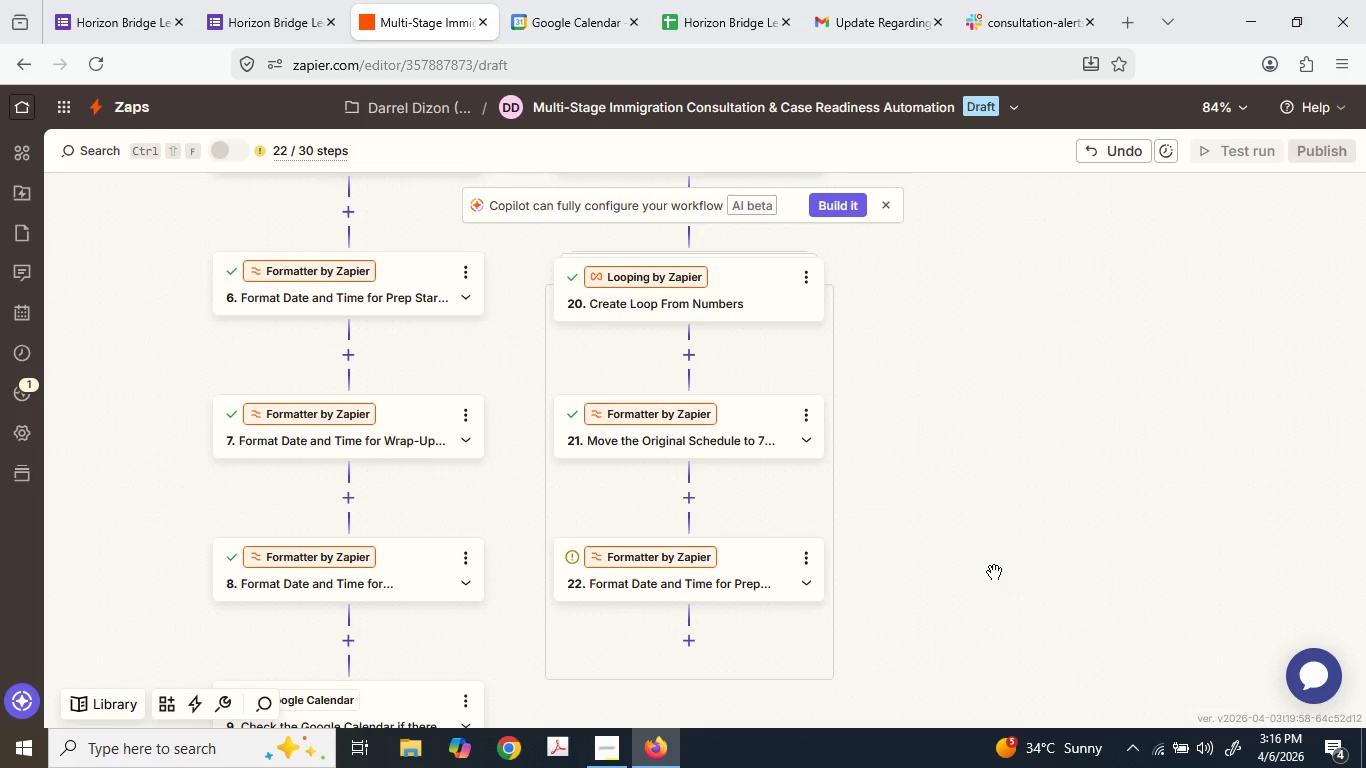 
wait(34.79)
 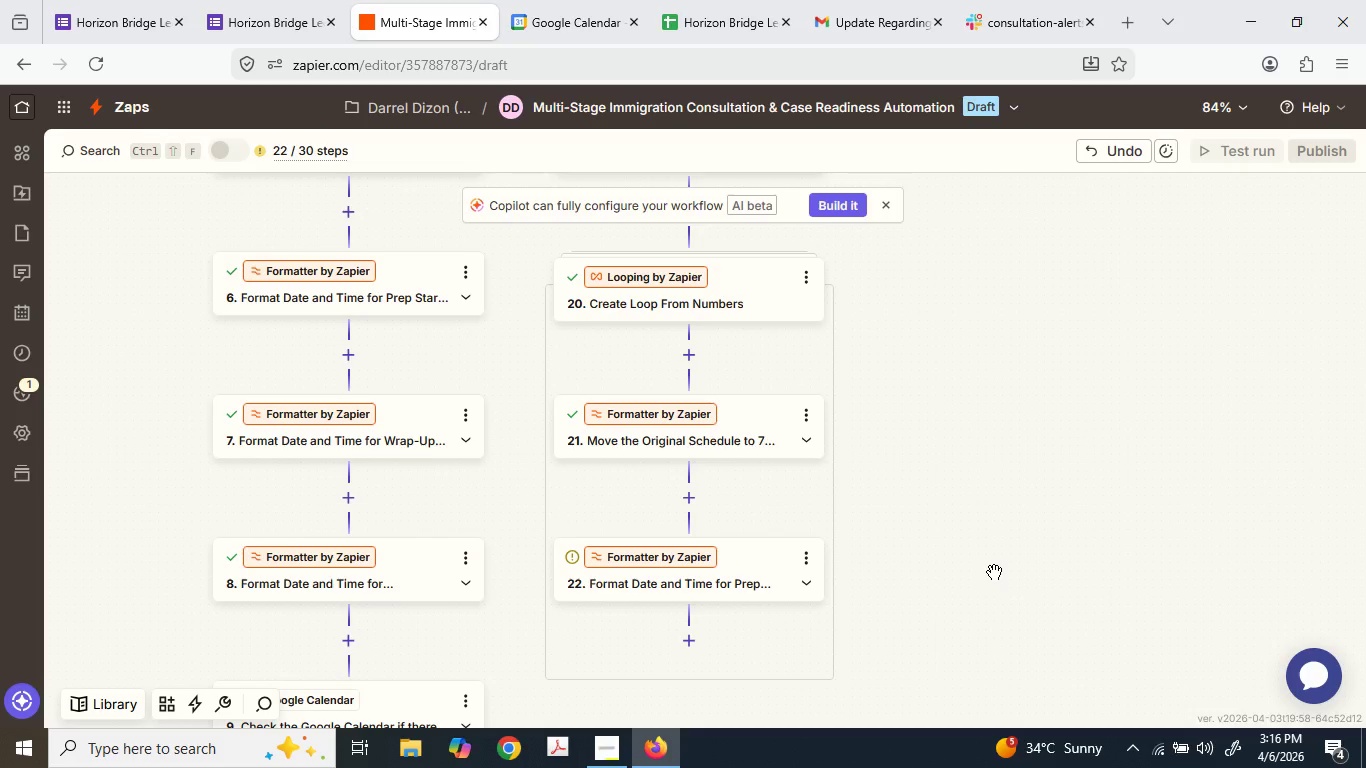 
scroll: coordinate [400, 443], scroll_direction: up, amount: 10.0
 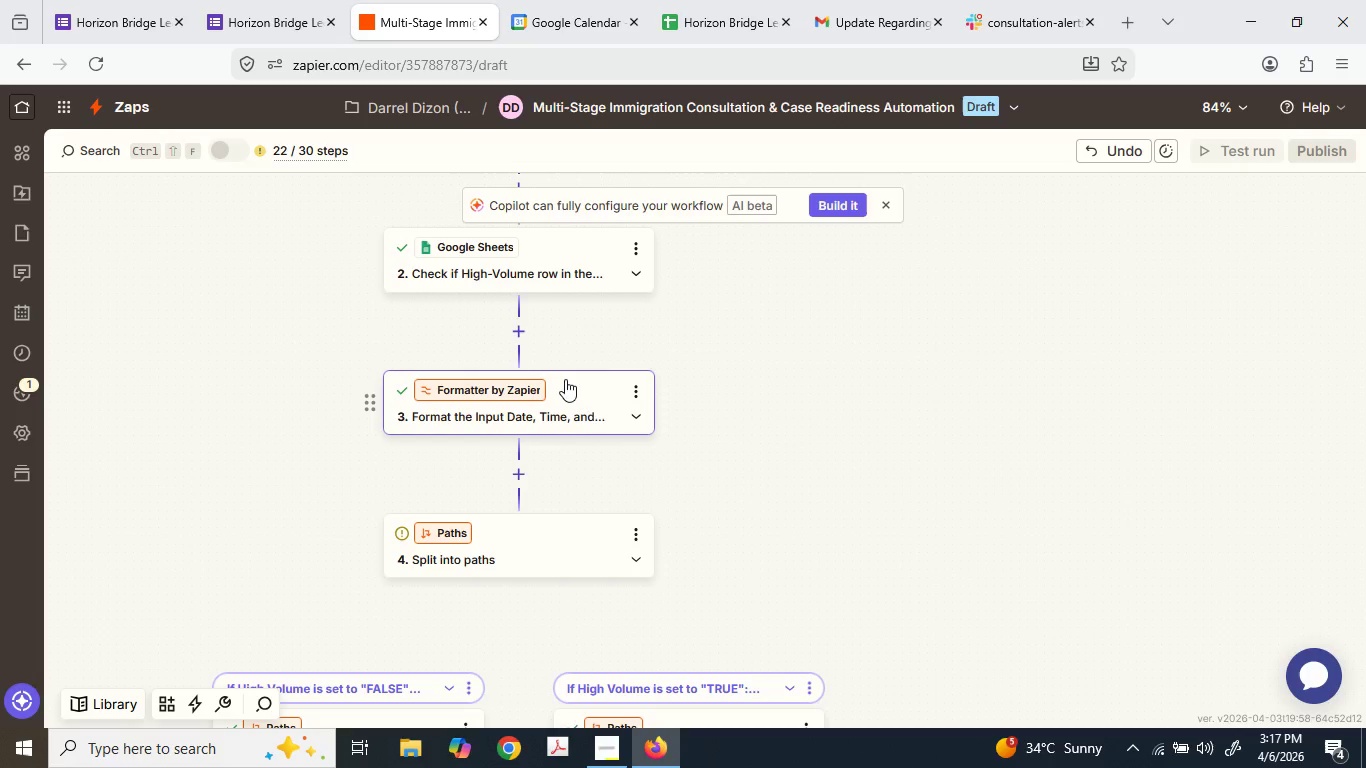 
wait(10.39)
 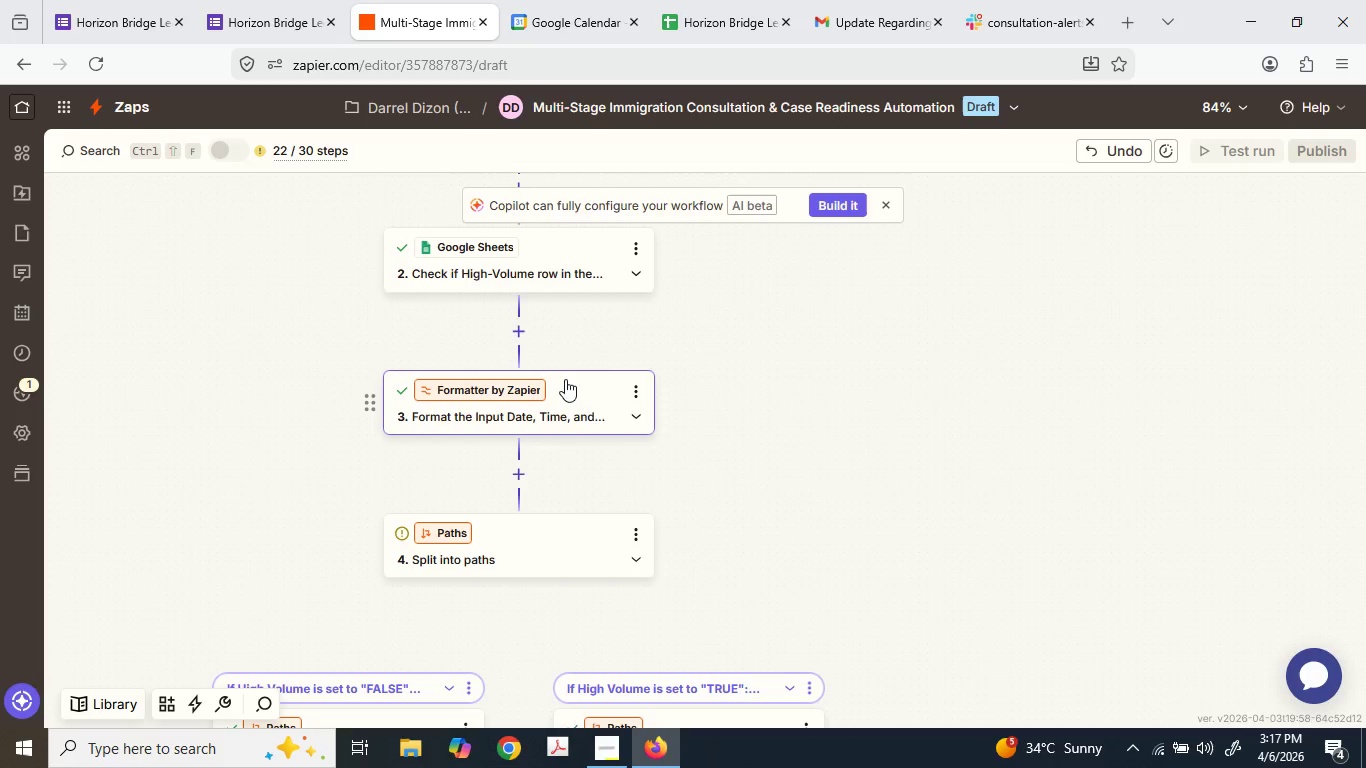 
scroll: coordinate [555, 337], scroll_direction: down, amount: 7.0
 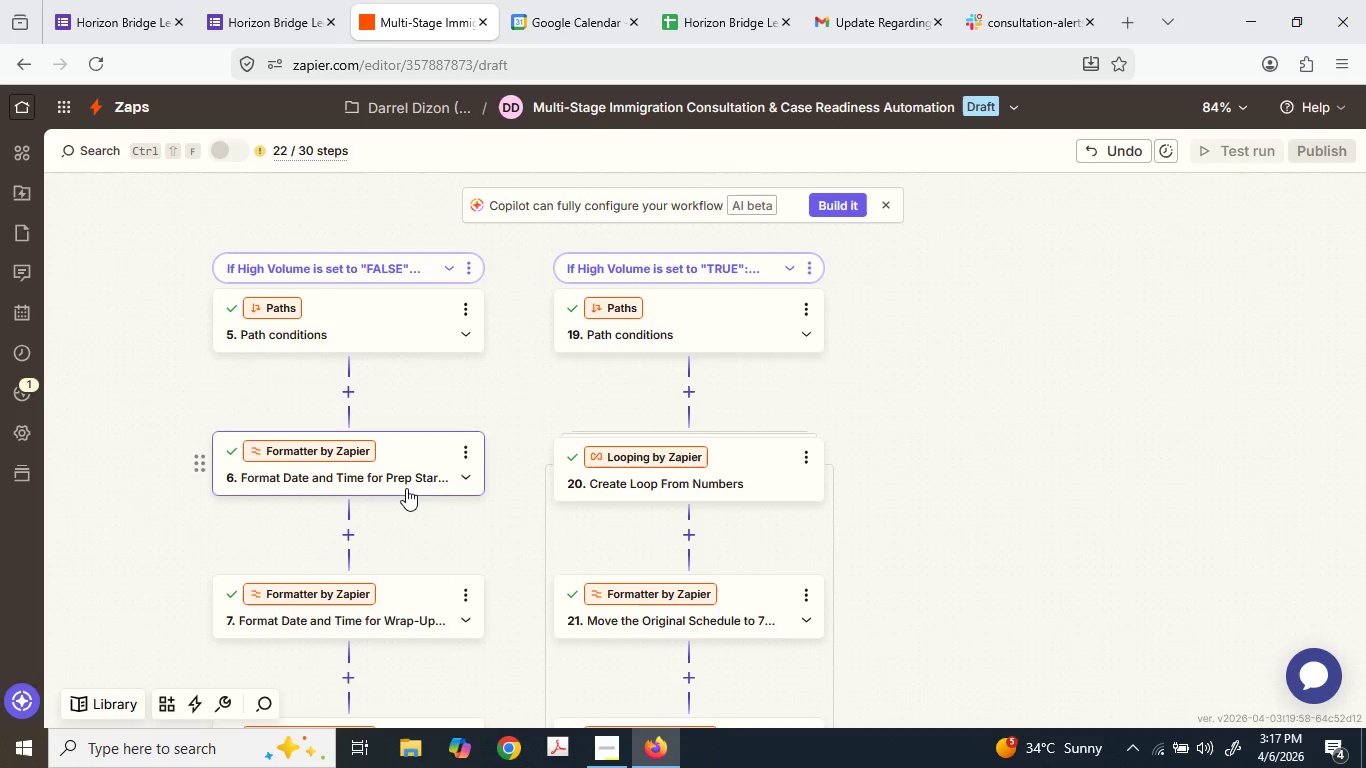 
wait(13.28)
 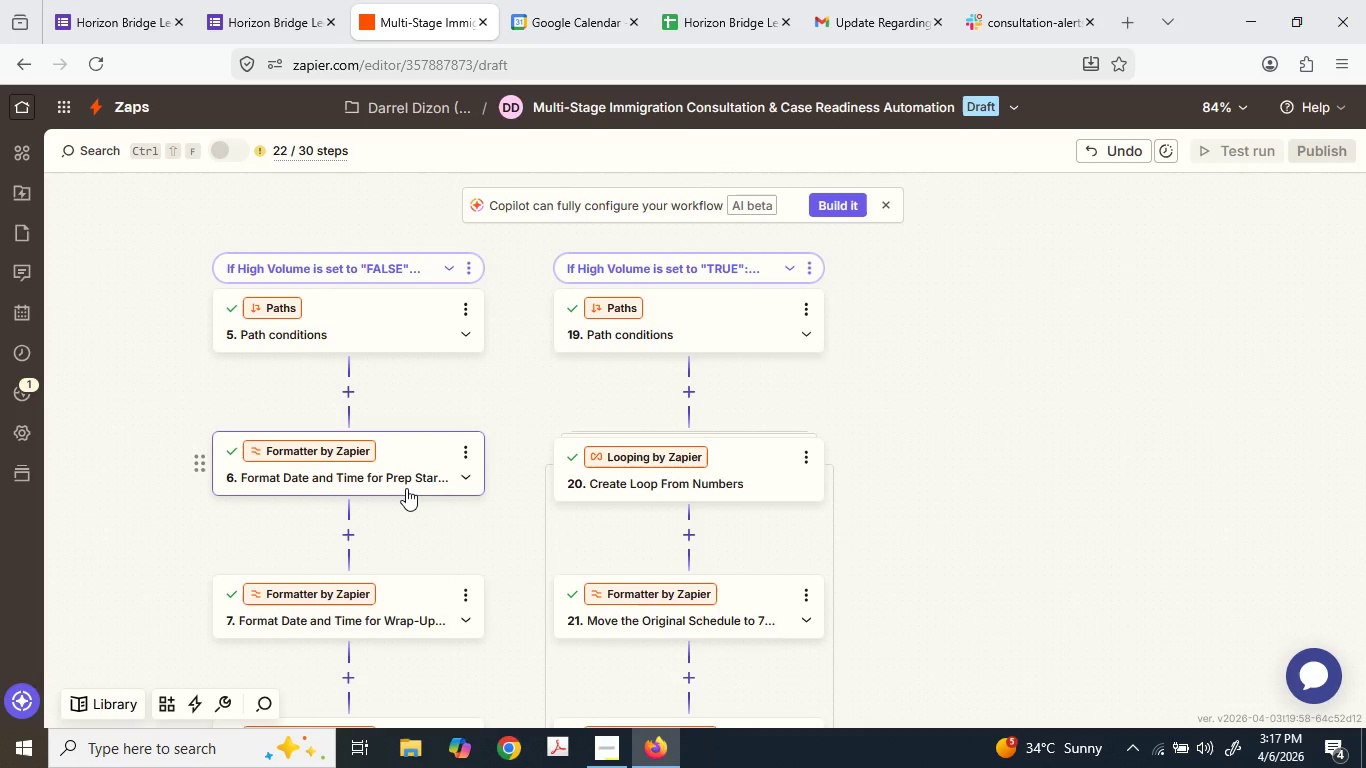 
left_click([347, 488])
 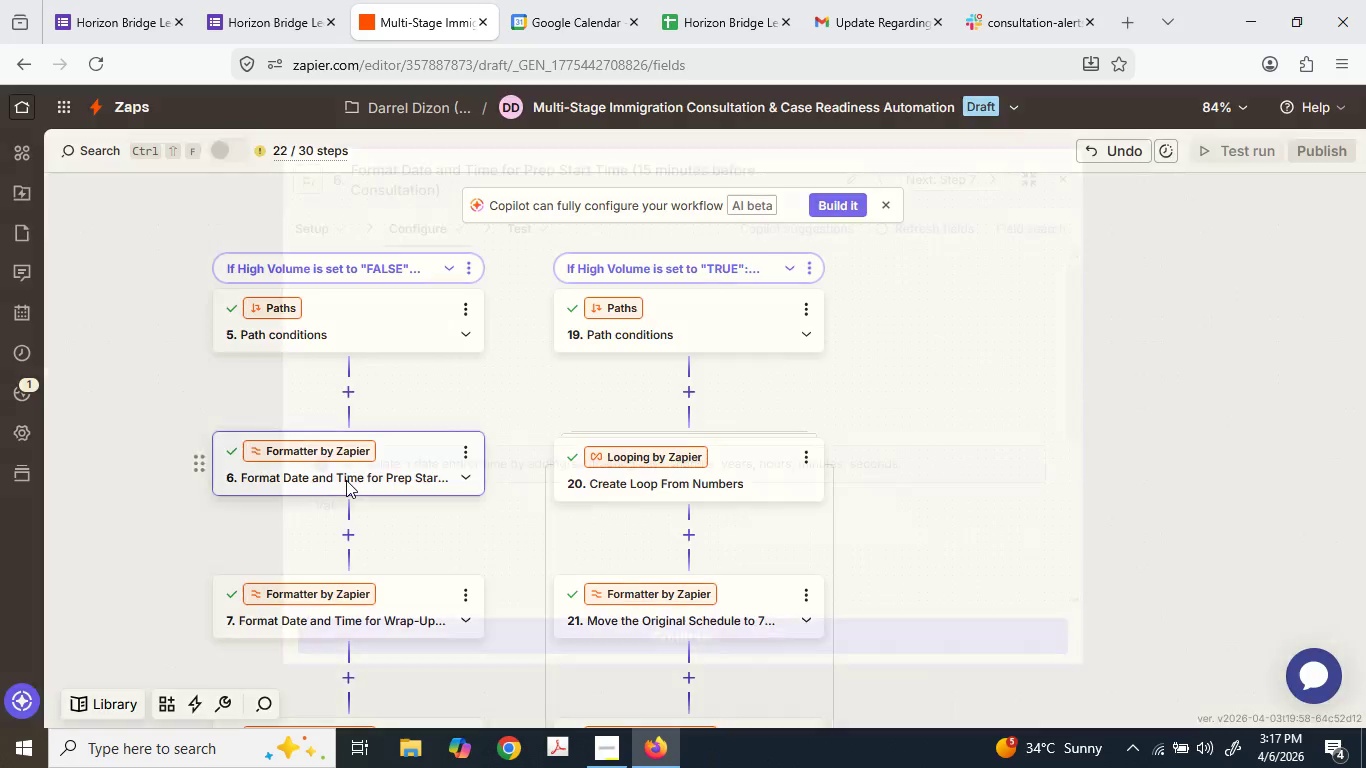 
left_click([346, 480])
 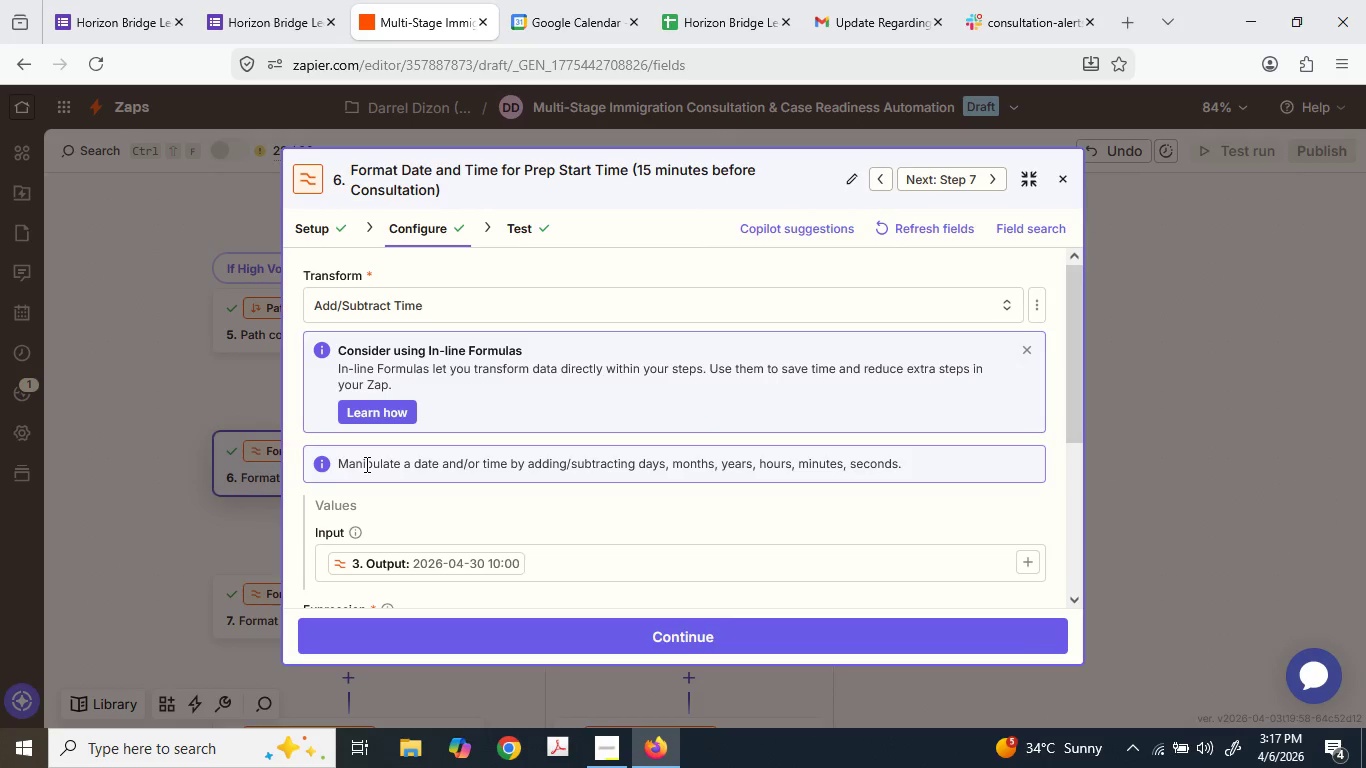 
scroll: coordinate [365, 467], scroll_direction: down, amount: 3.0
 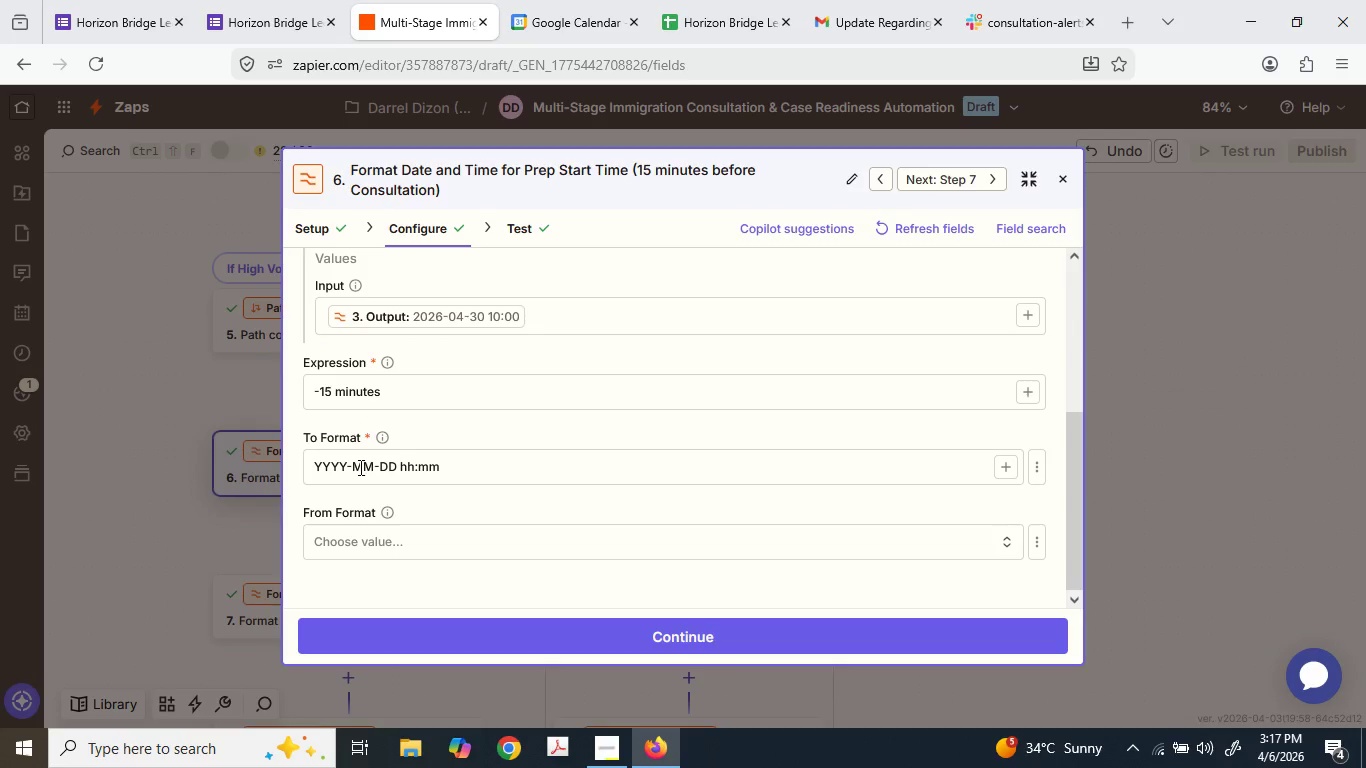 
wait(8.18)
 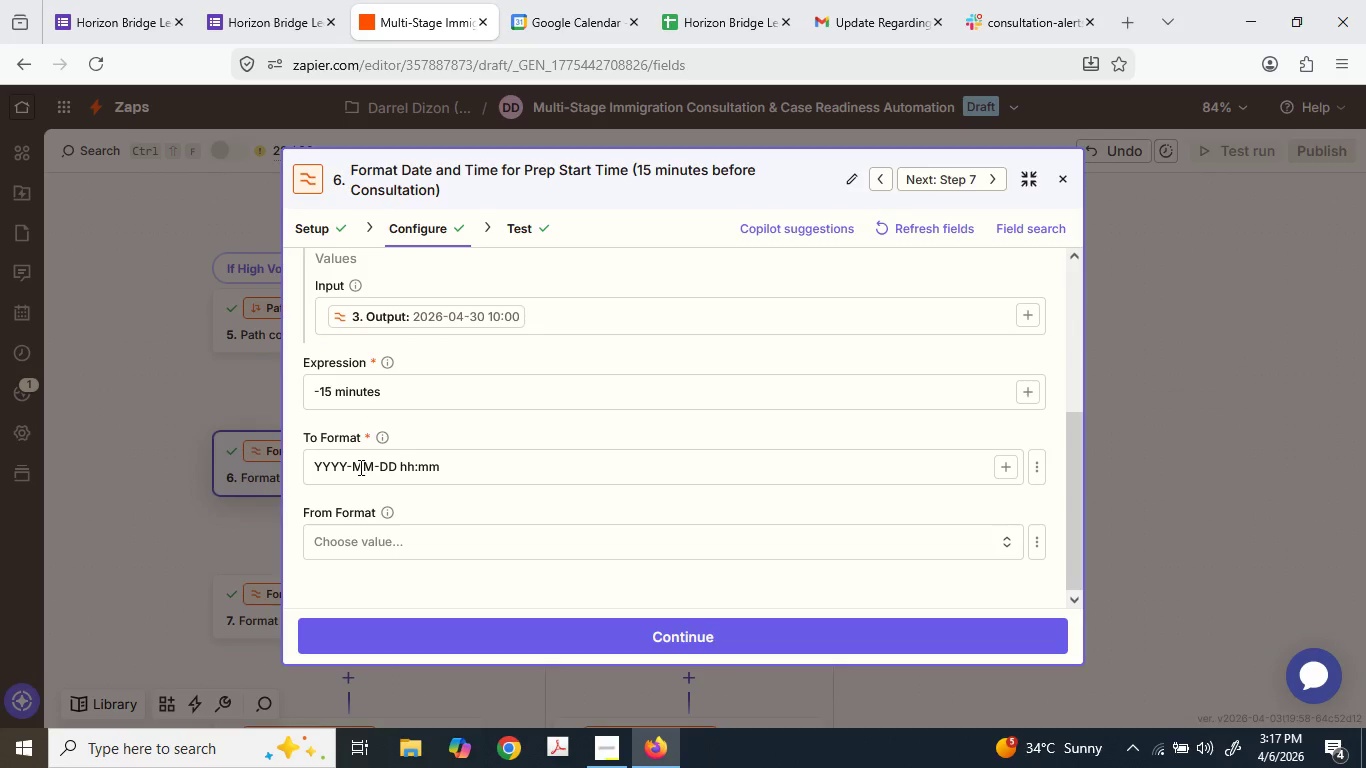 
left_click([186, 372])
 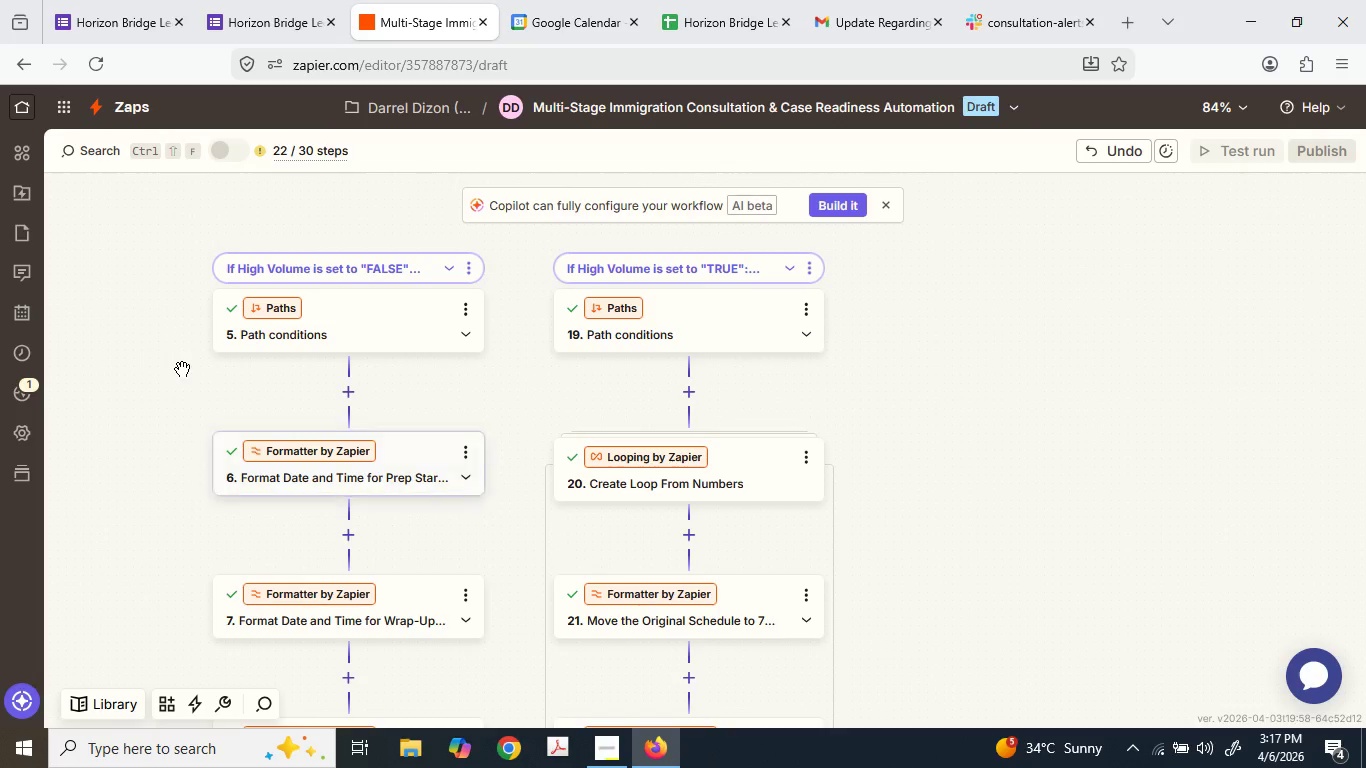 
scroll: coordinate [185, 373], scroll_direction: up, amount: 2.0
 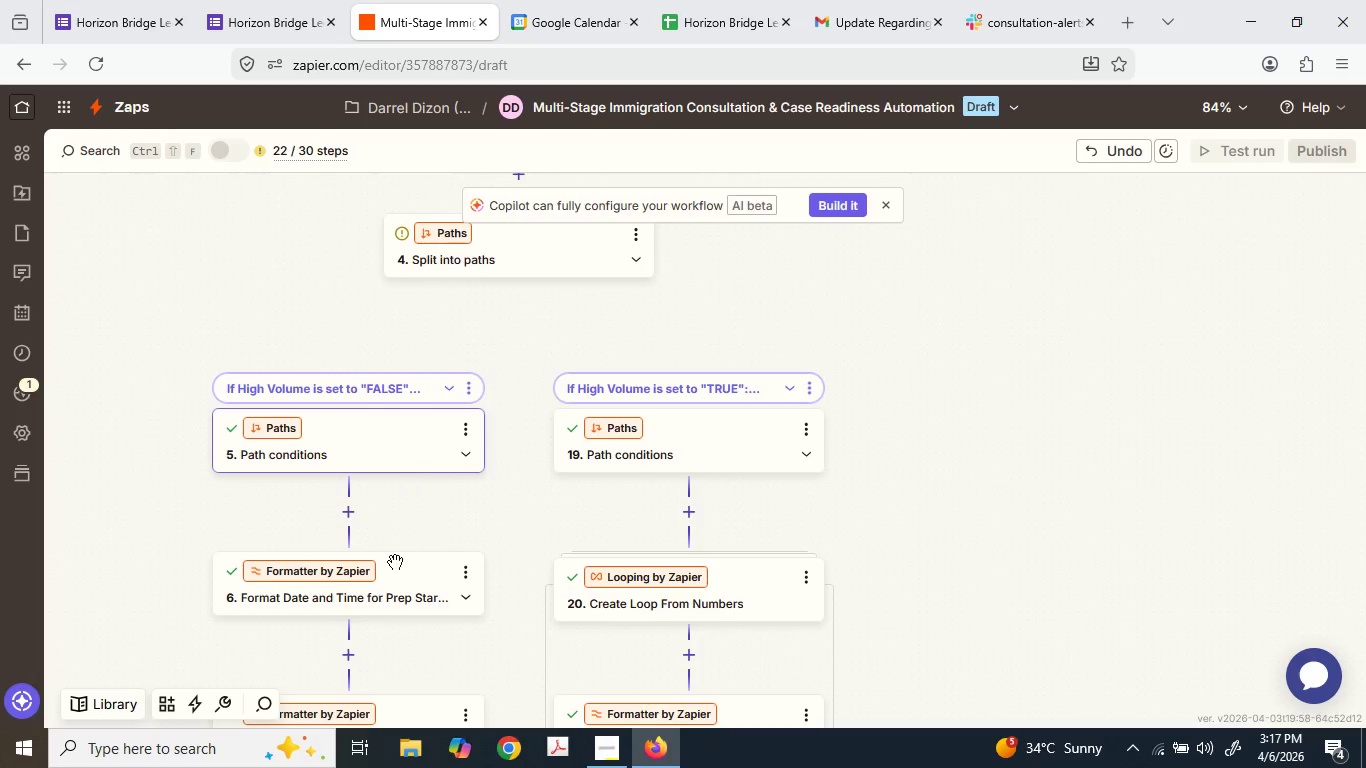 
left_click_drag(start_coordinate=[381, 603], to_coordinate=[531, 351])
 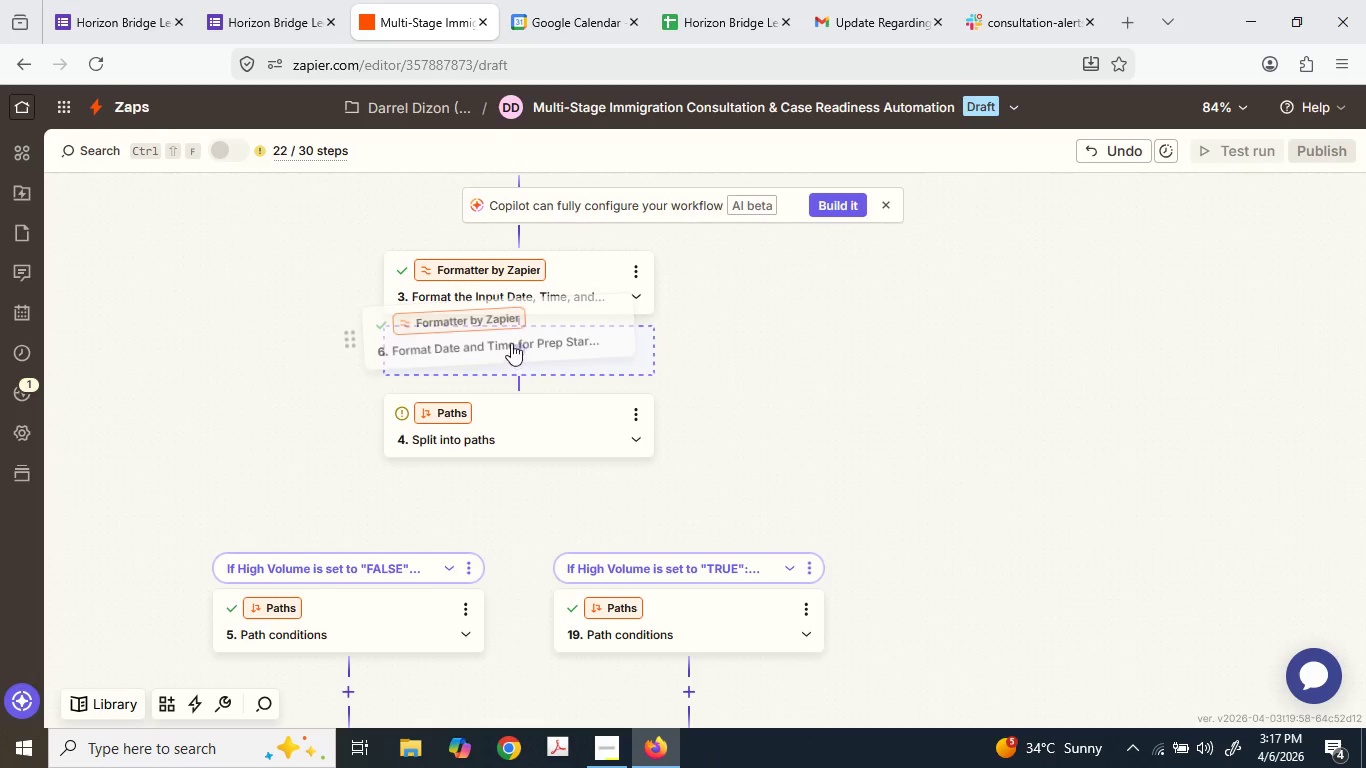 
scroll: coordinate [449, 461], scroll_direction: up, amount: 3.0
 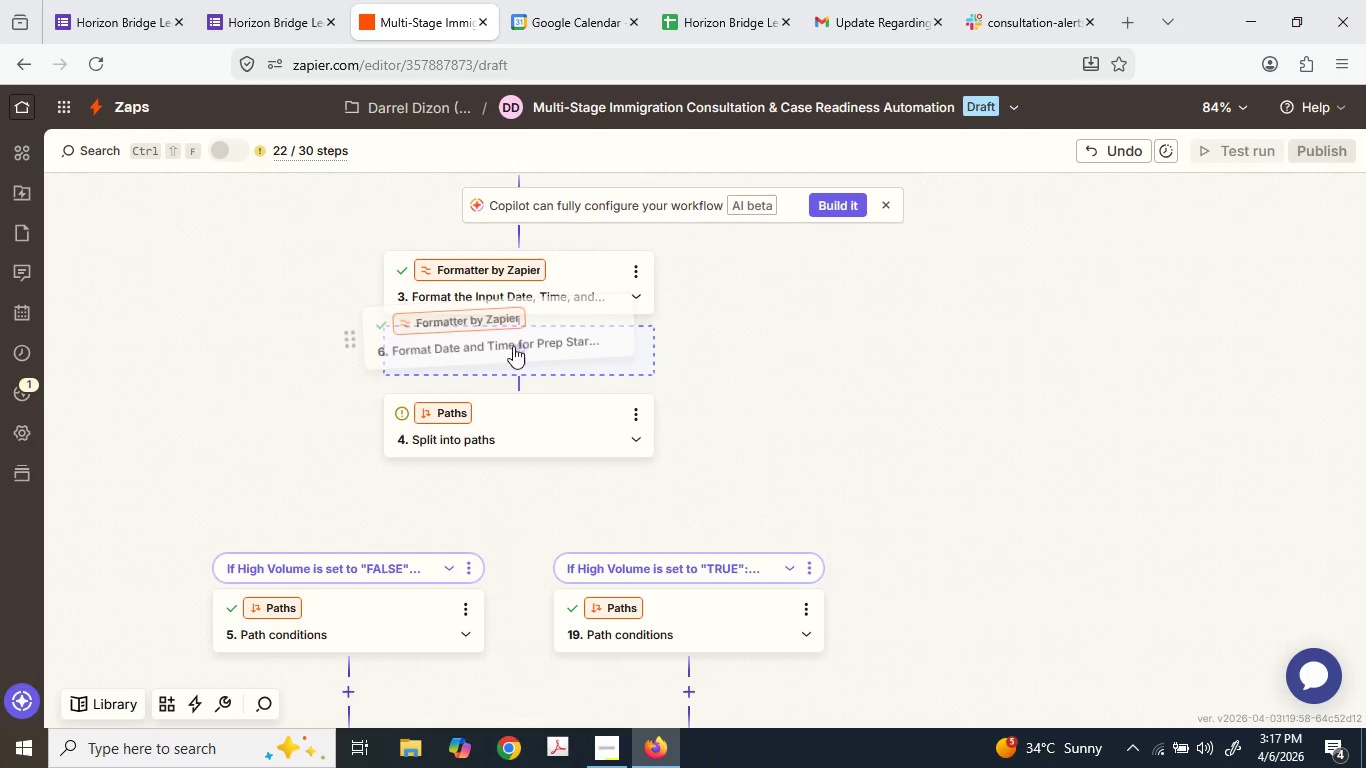 
scroll: coordinate [500, 354], scroll_direction: down, amount: 5.0
 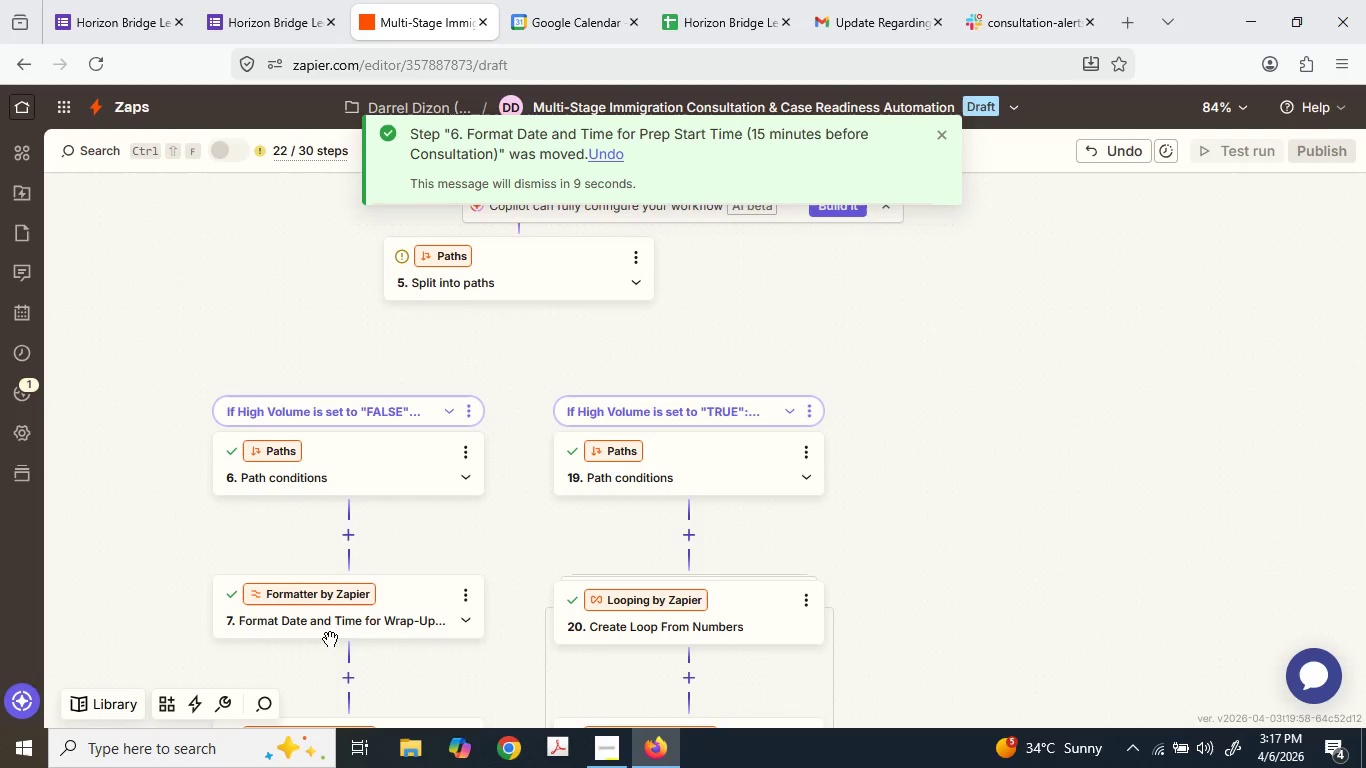 
left_click_drag(start_coordinate=[351, 611], to_coordinate=[530, 388])
 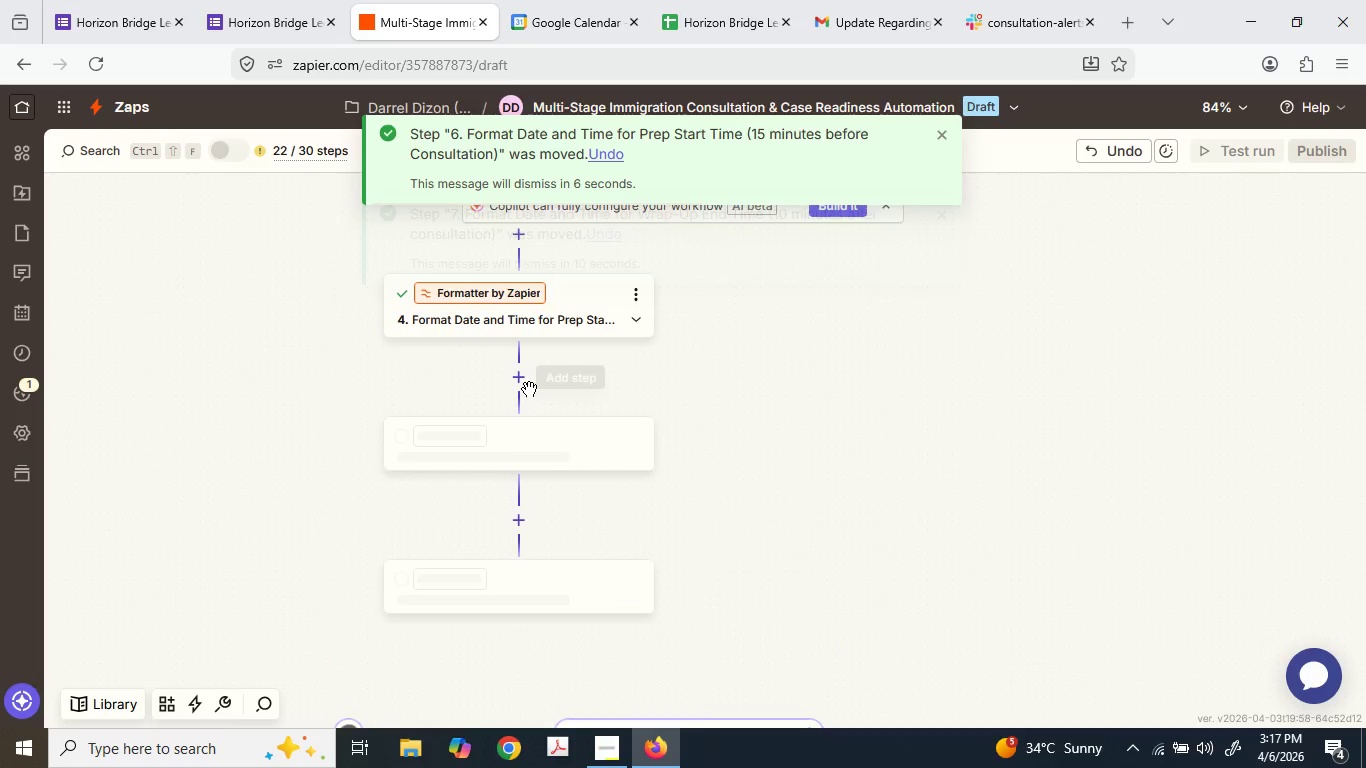 
scroll: coordinate [533, 323], scroll_direction: up, amount: 3.0
 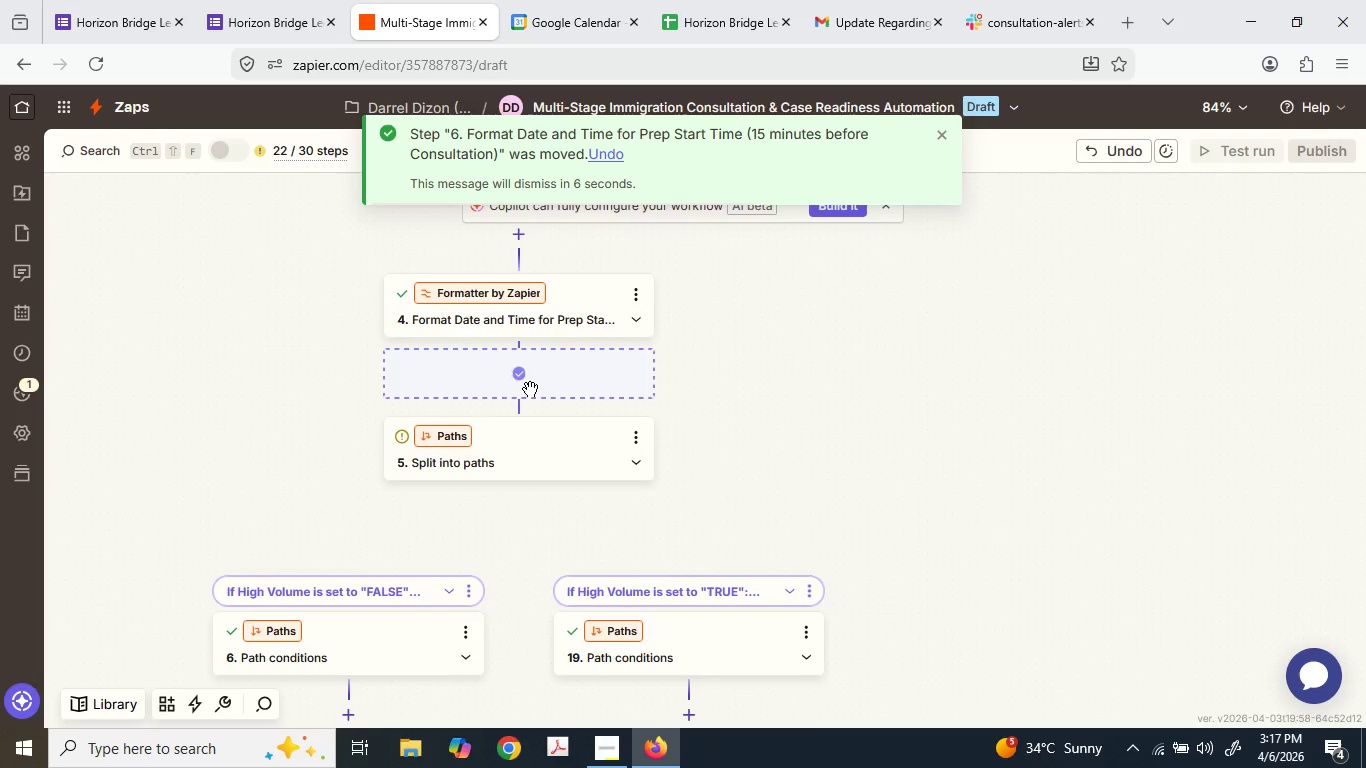 
scroll: coordinate [515, 396], scroll_direction: down, amount: 7.0
 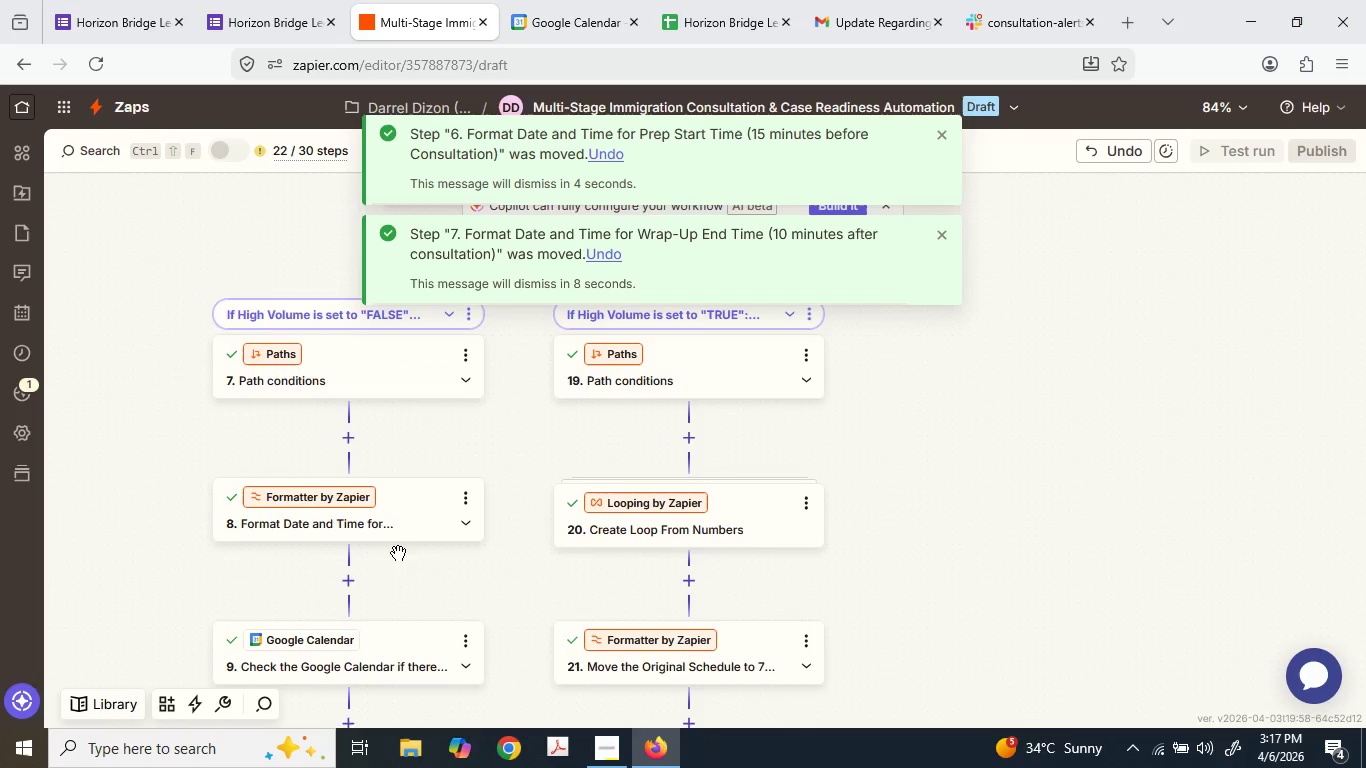 
left_click_drag(start_coordinate=[400, 540], to_coordinate=[556, 456])
 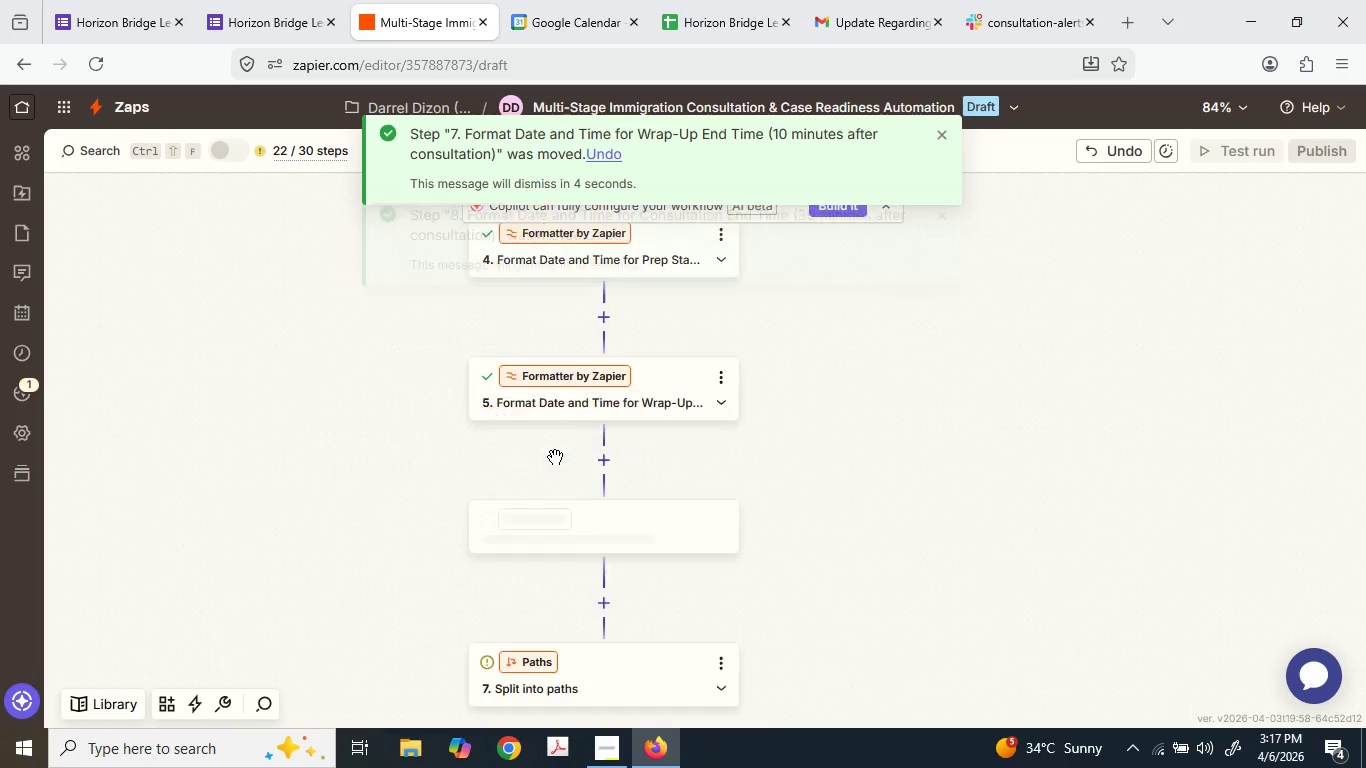 
scroll: coordinate [457, 416], scroll_direction: up, amount: 6.0
 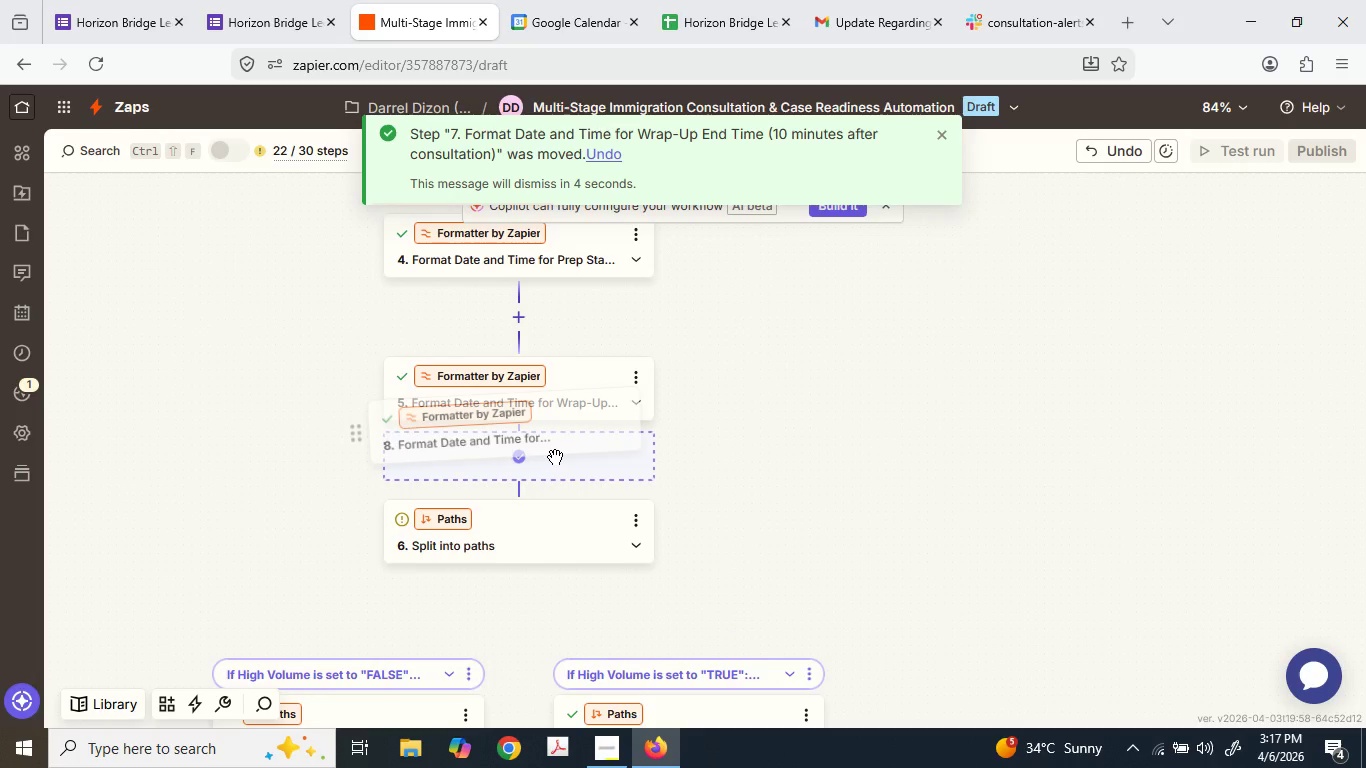 
scroll: coordinate [603, 486], scroll_direction: down, amount: 9.0
 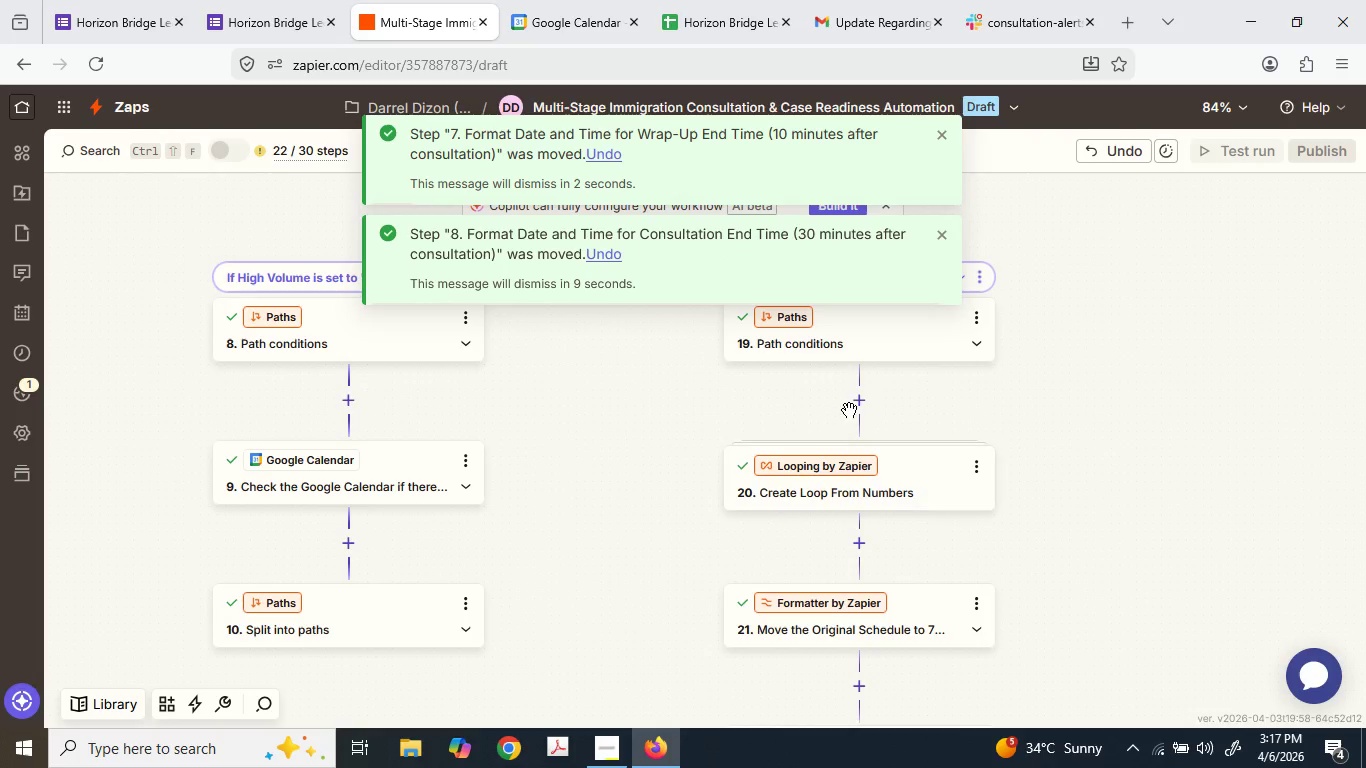 
scroll: coordinate [857, 411], scroll_direction: up, amount: 1.0
 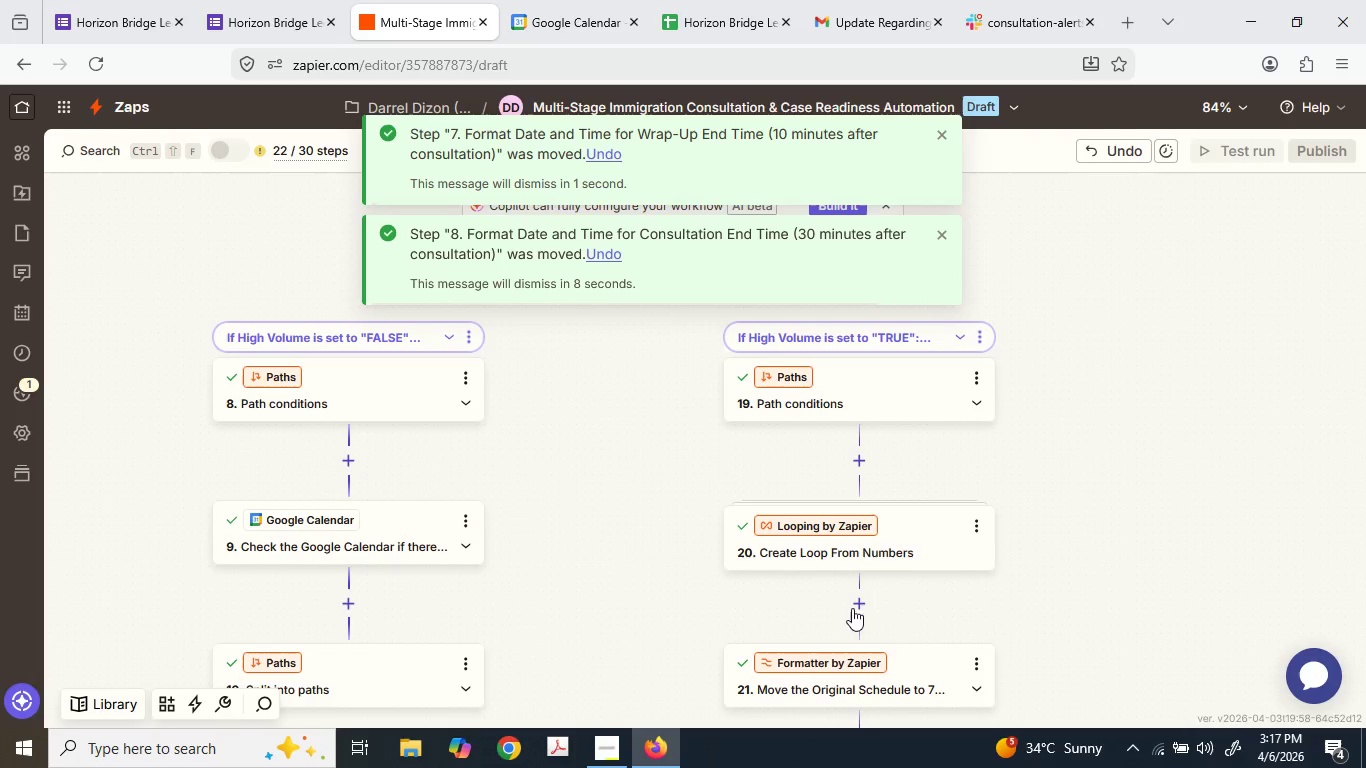 
scroll: coordinate [914, 555], scroll_direction: down, amount: 4.0
 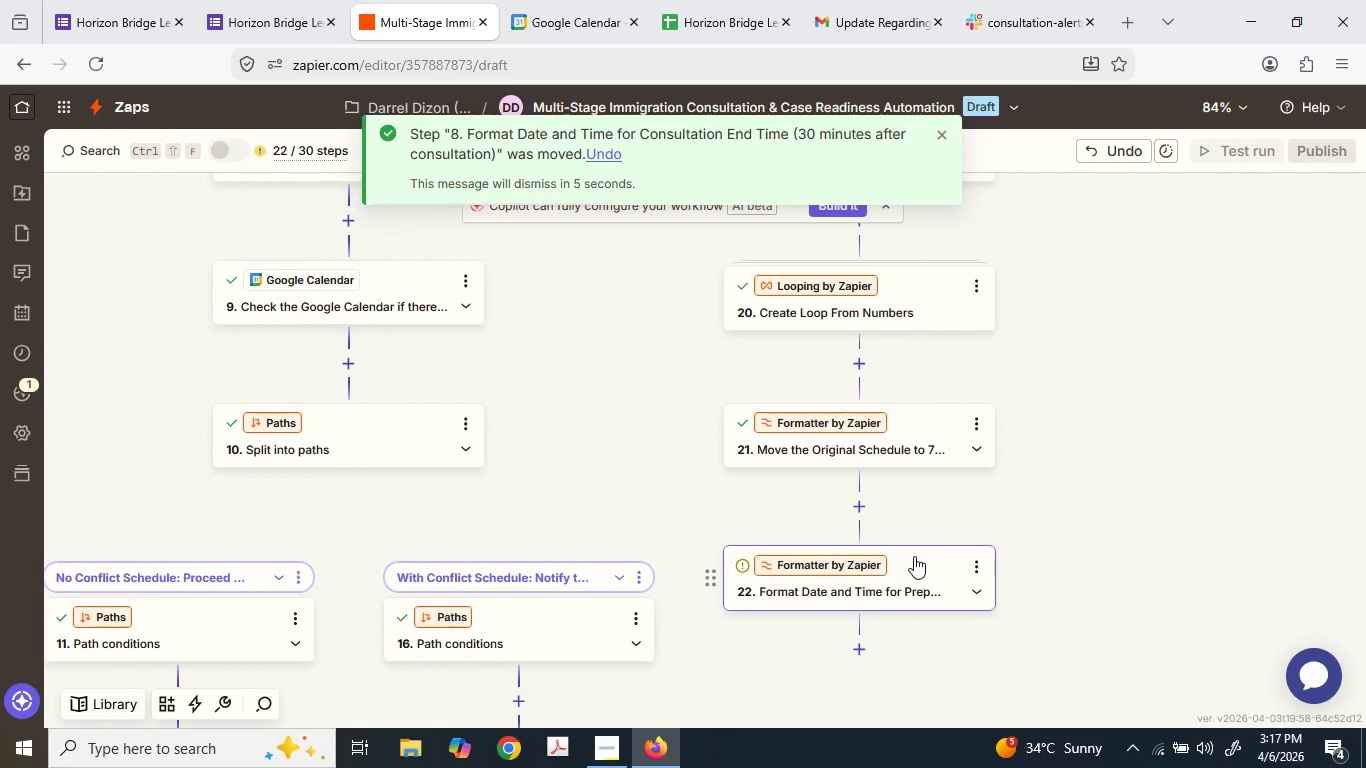 
scroll: coordinate [917, 538], scroll_direction: up, amount: 1.0
 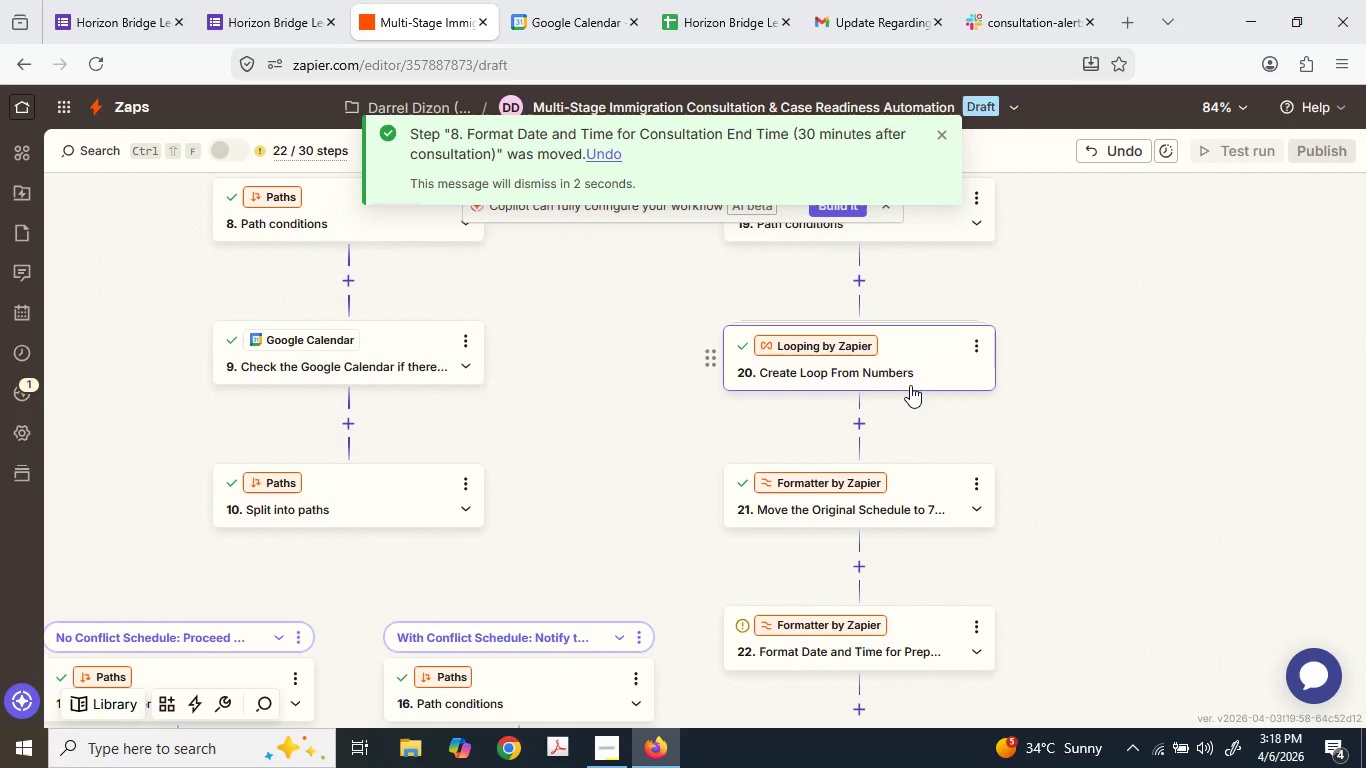 
left_click([912, 372])
 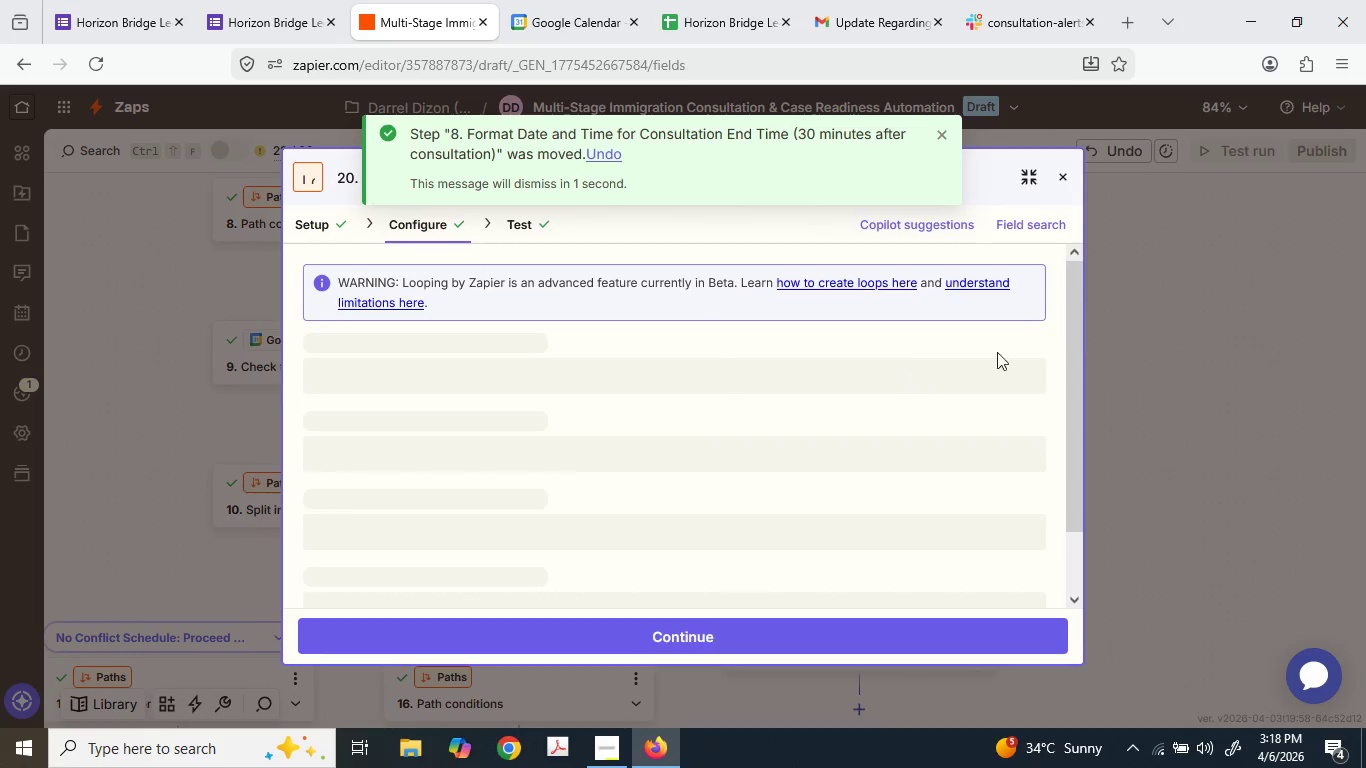 
left_click_drag(start_coordinate=[1162, 339], to_coordinate=[1164, 344])
 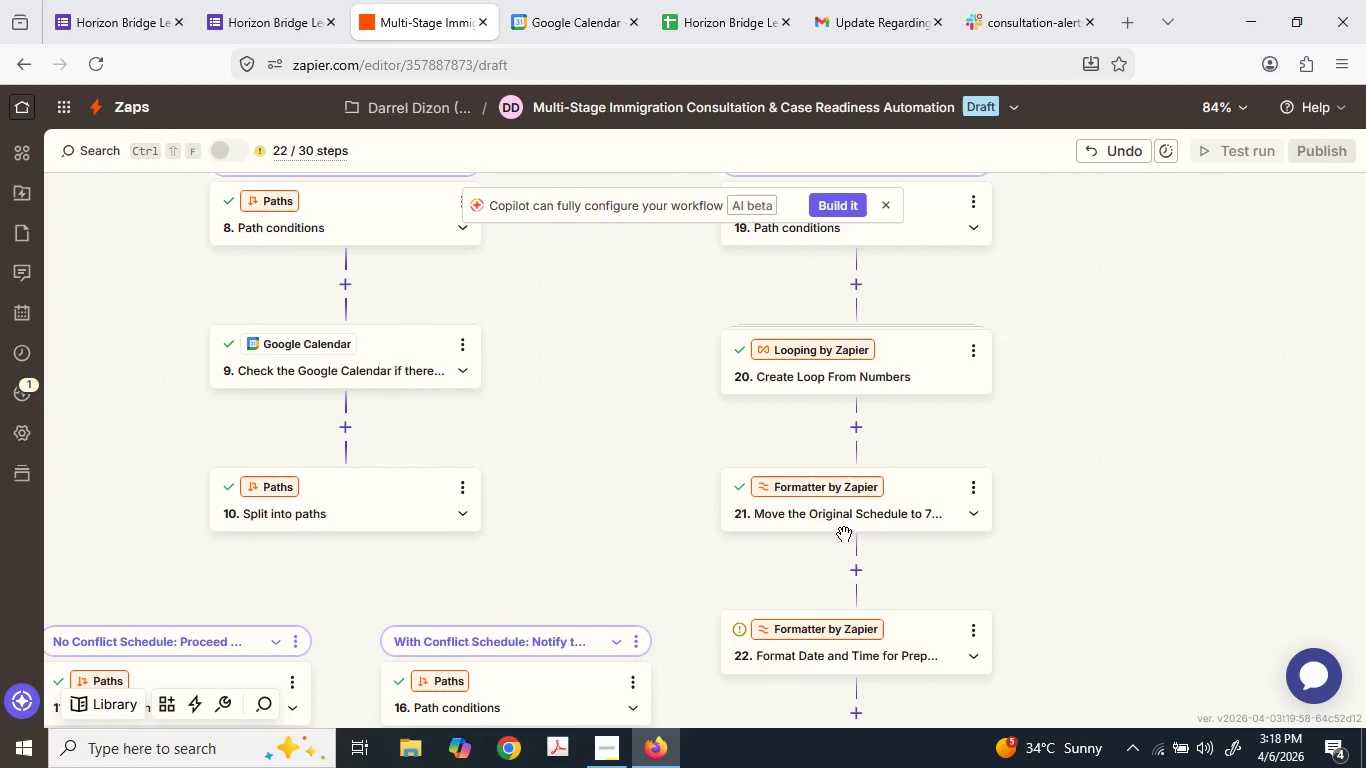 
left_click([842, 527])
 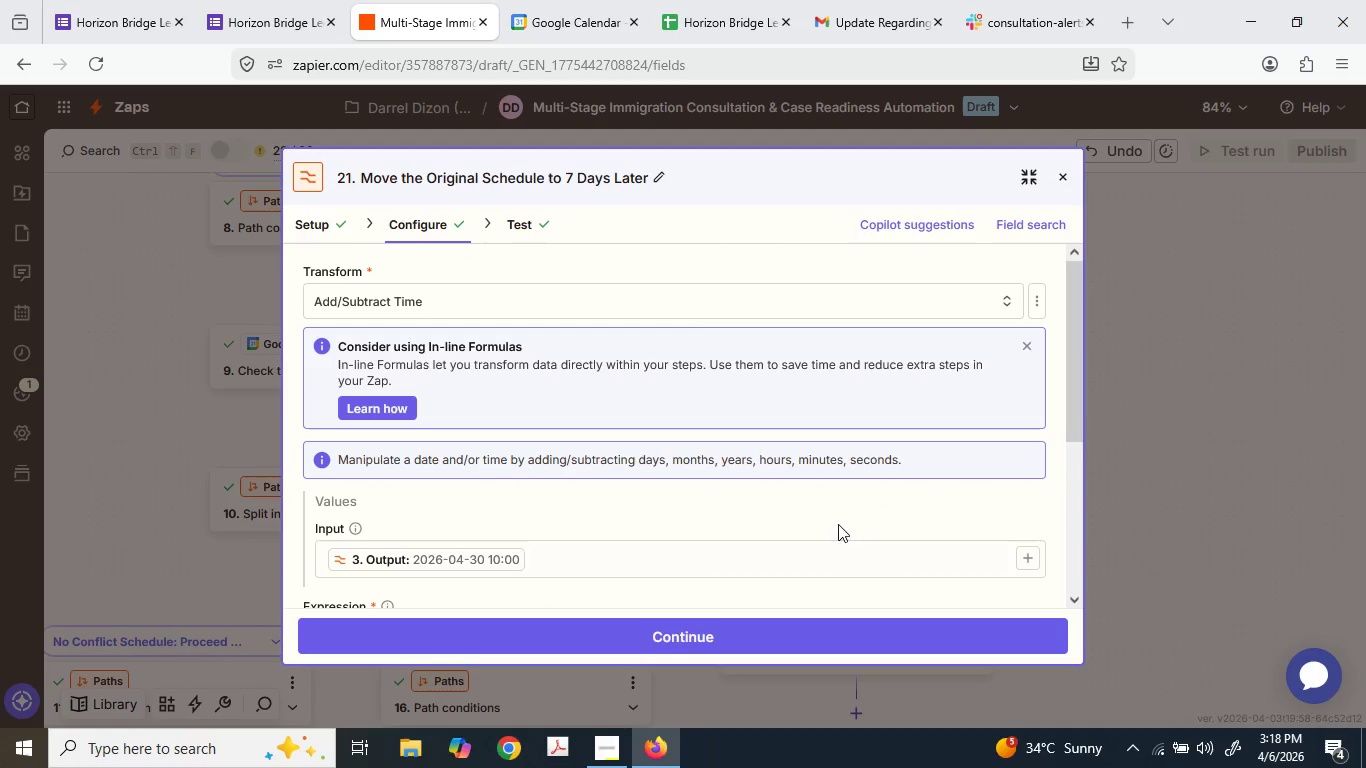 
scroll: coordinate [761, 477], scroll_direction: down, amount: 2.0
 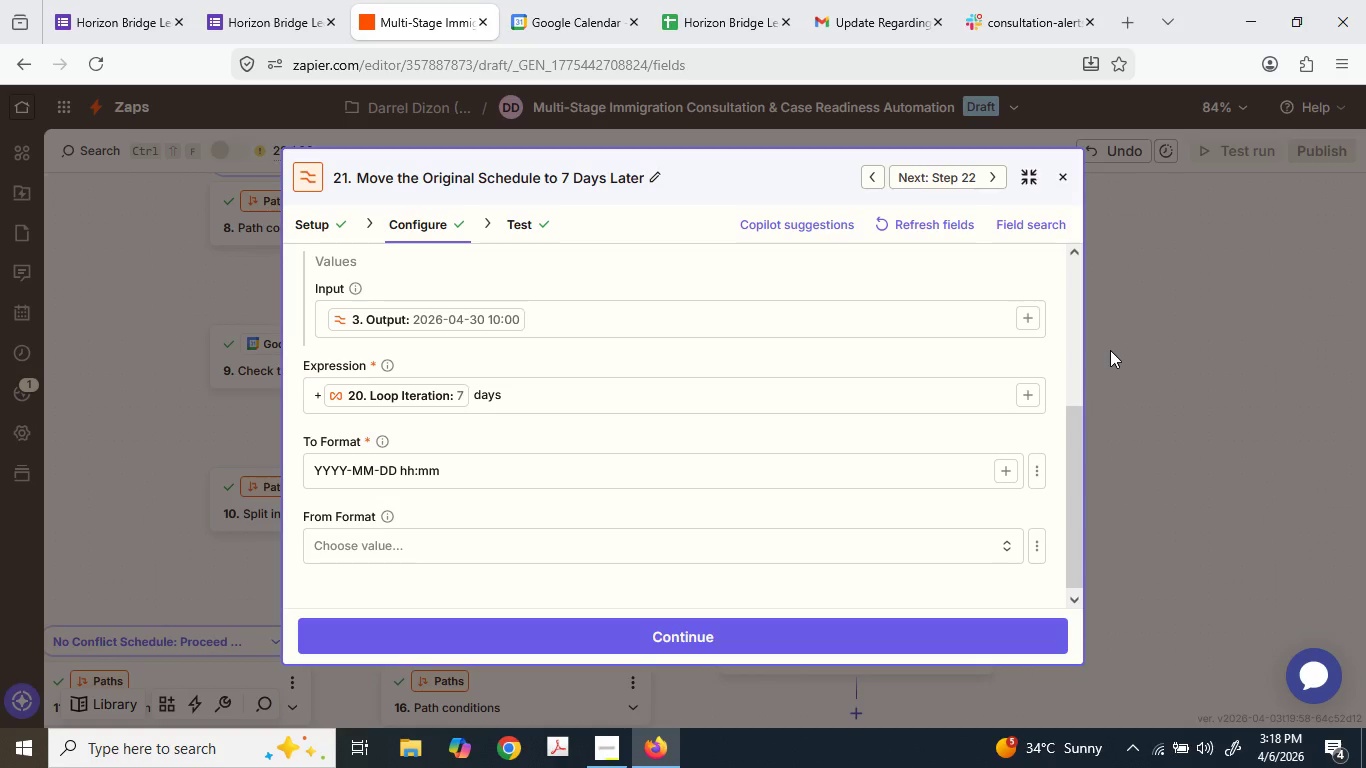 
left_click([1110, 350])
 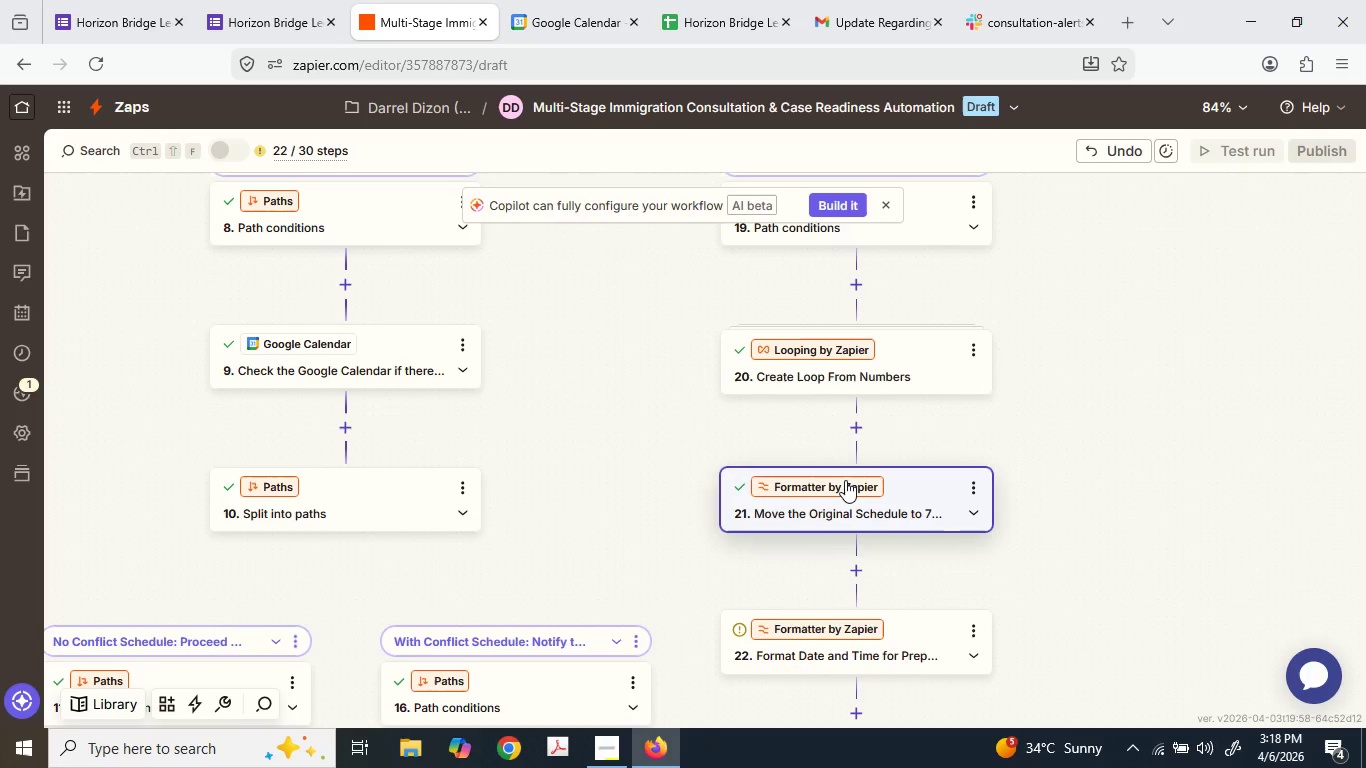 
left_click([852, 509])
 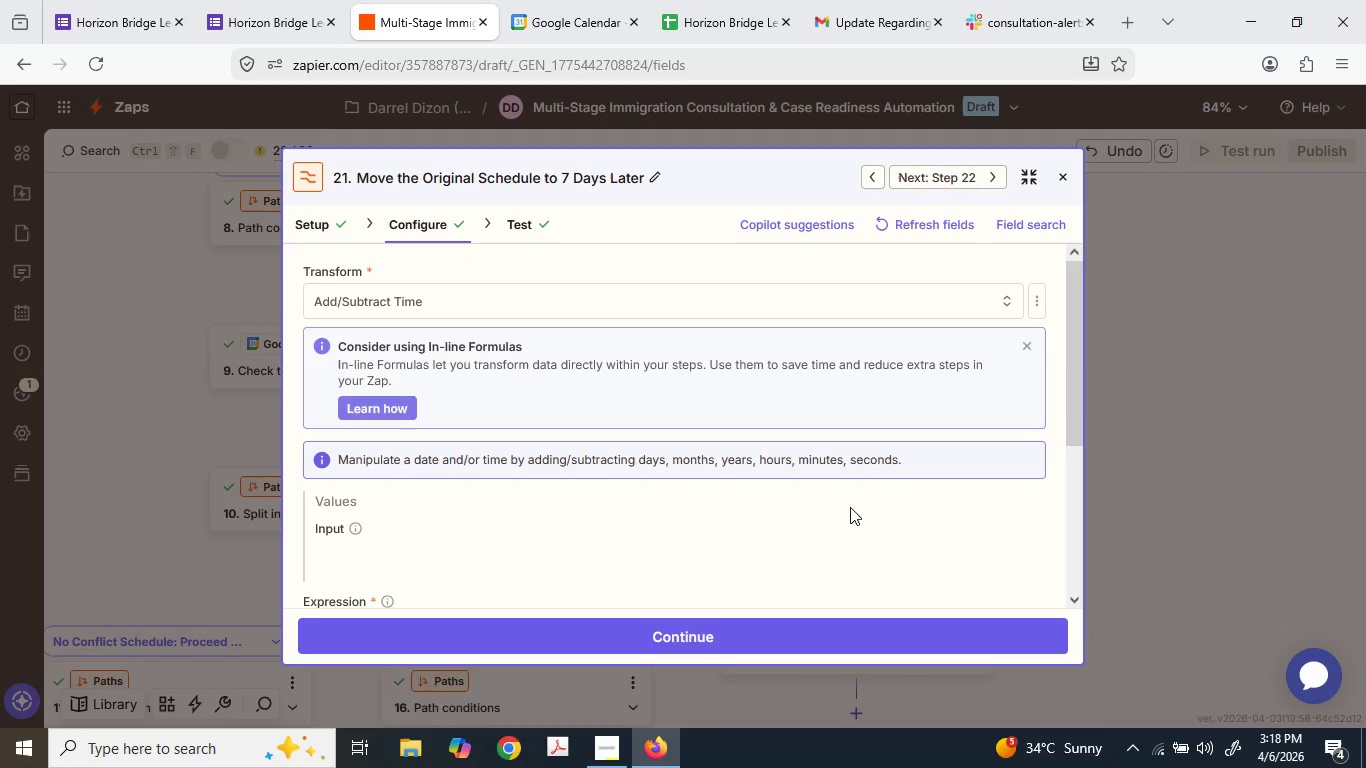 
scroll: coordinate [850, 506], scroll_direction: down, amount: 2.0
 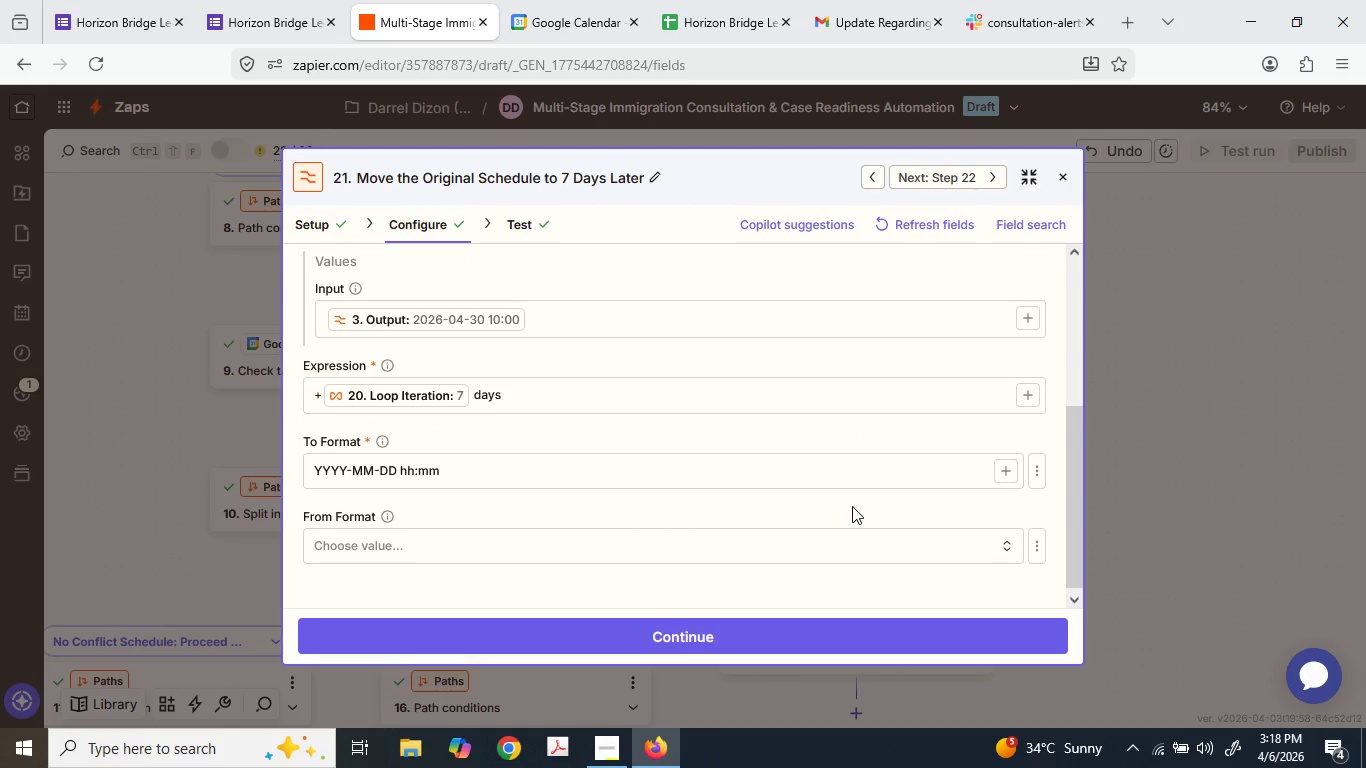 
wait(12.87)
 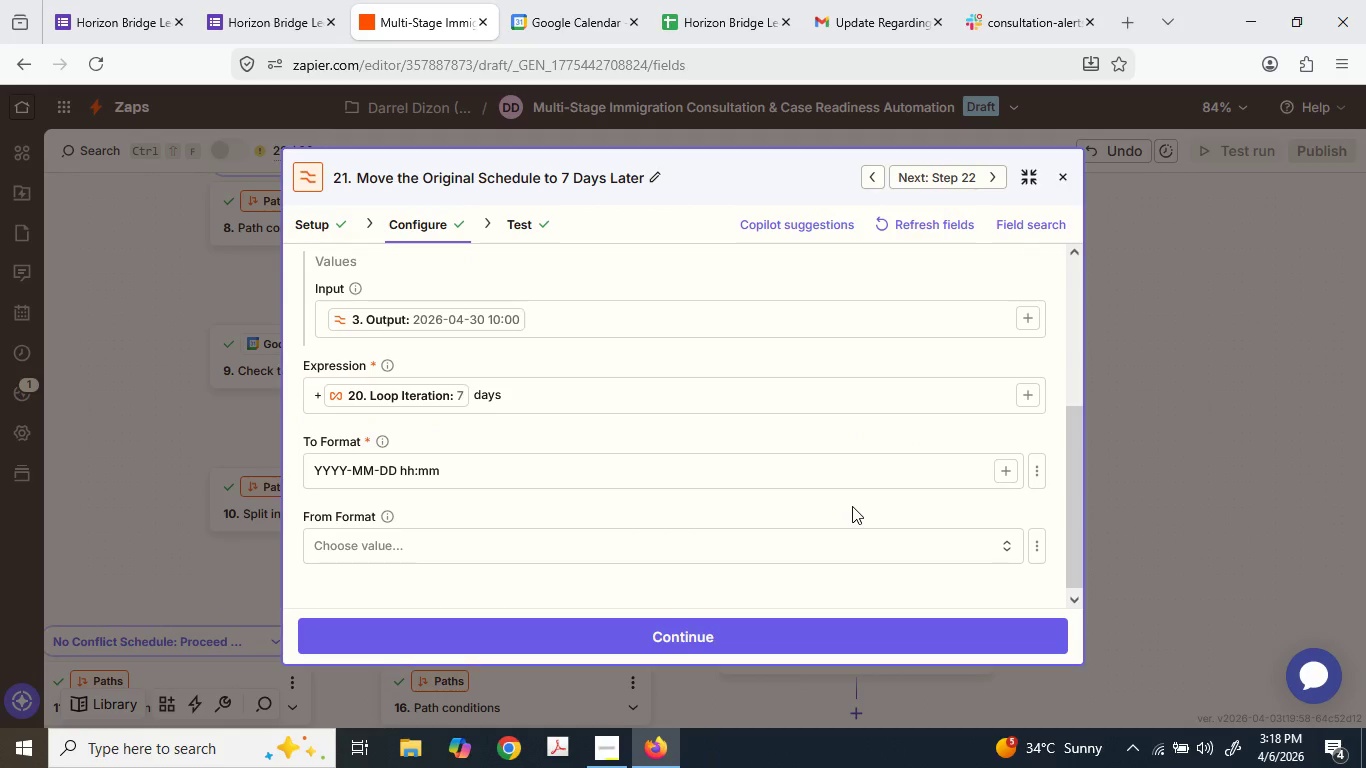 
scroll: coordinate [177, 412], scroll_direction: down, amount: 2.0
 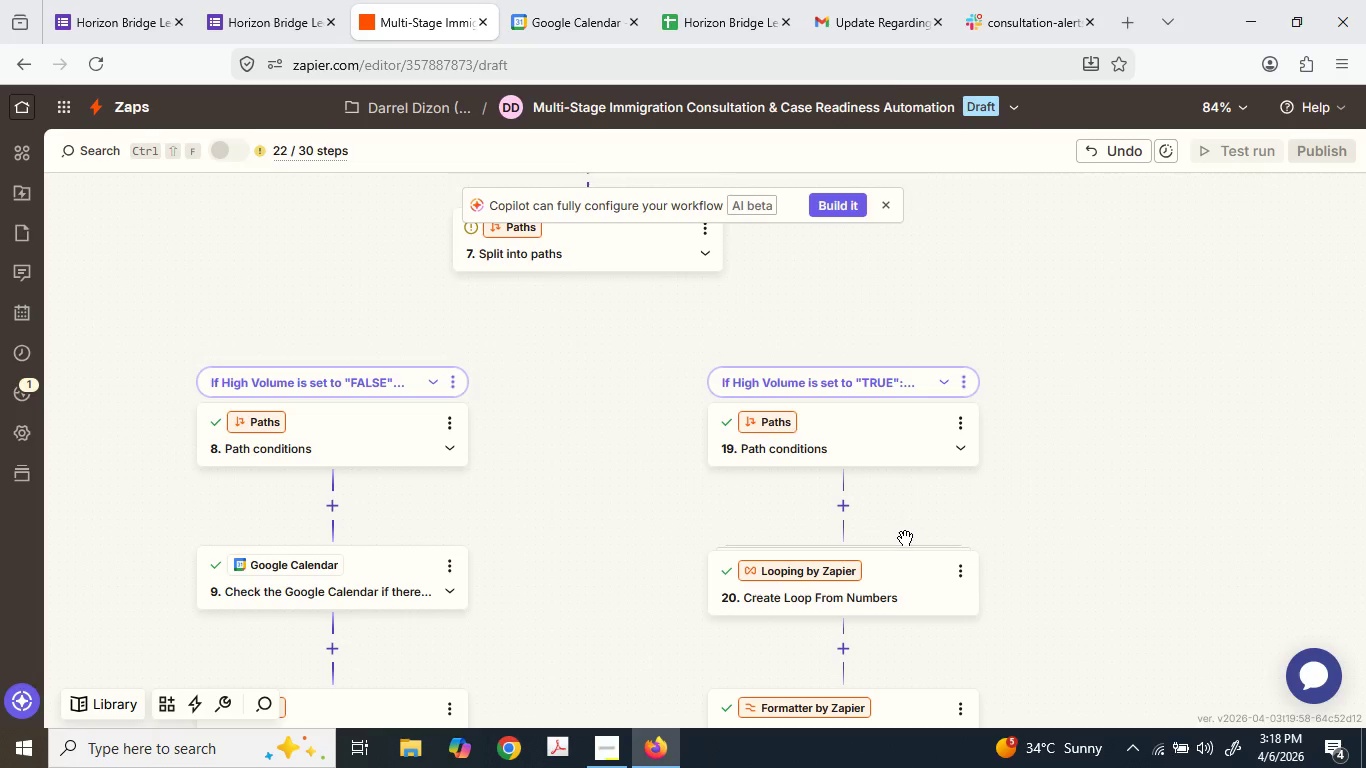 
wait(5.05)
 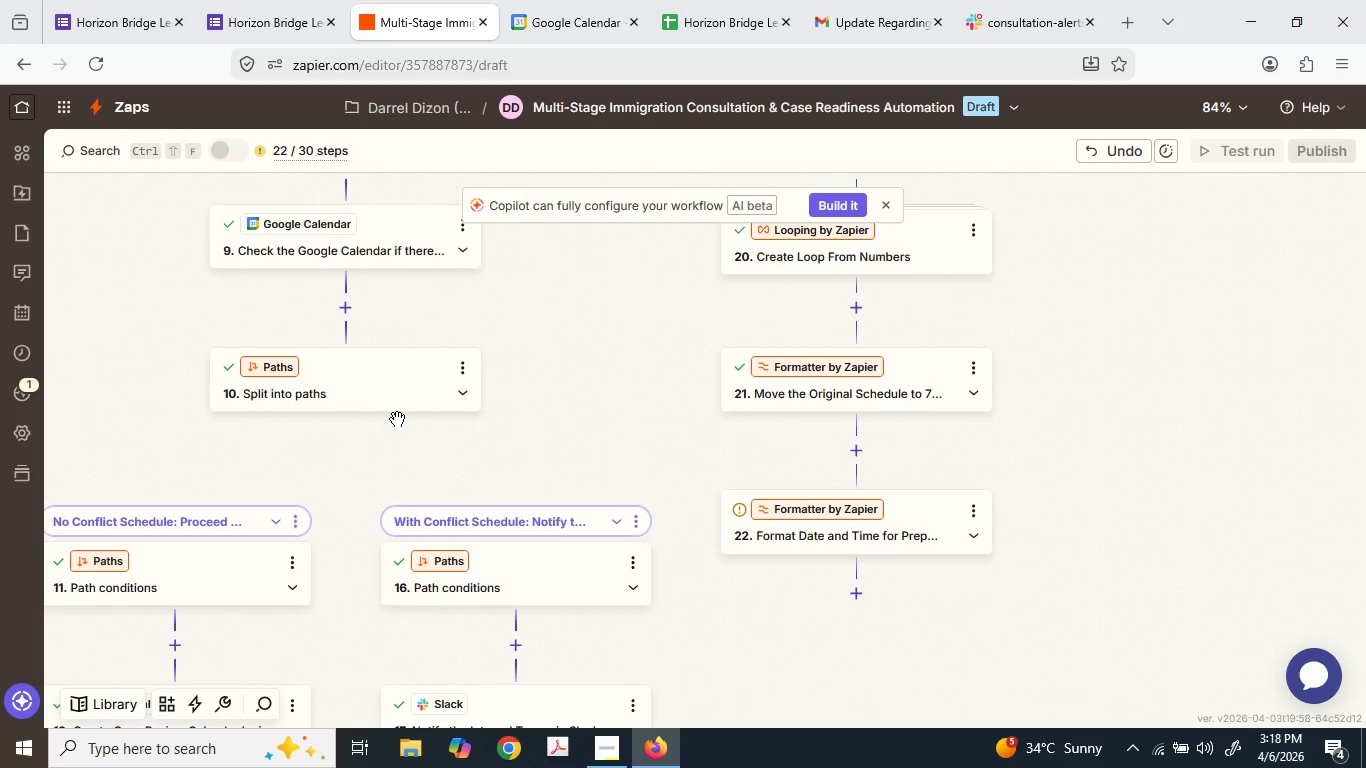 
left_click([907, 562])
 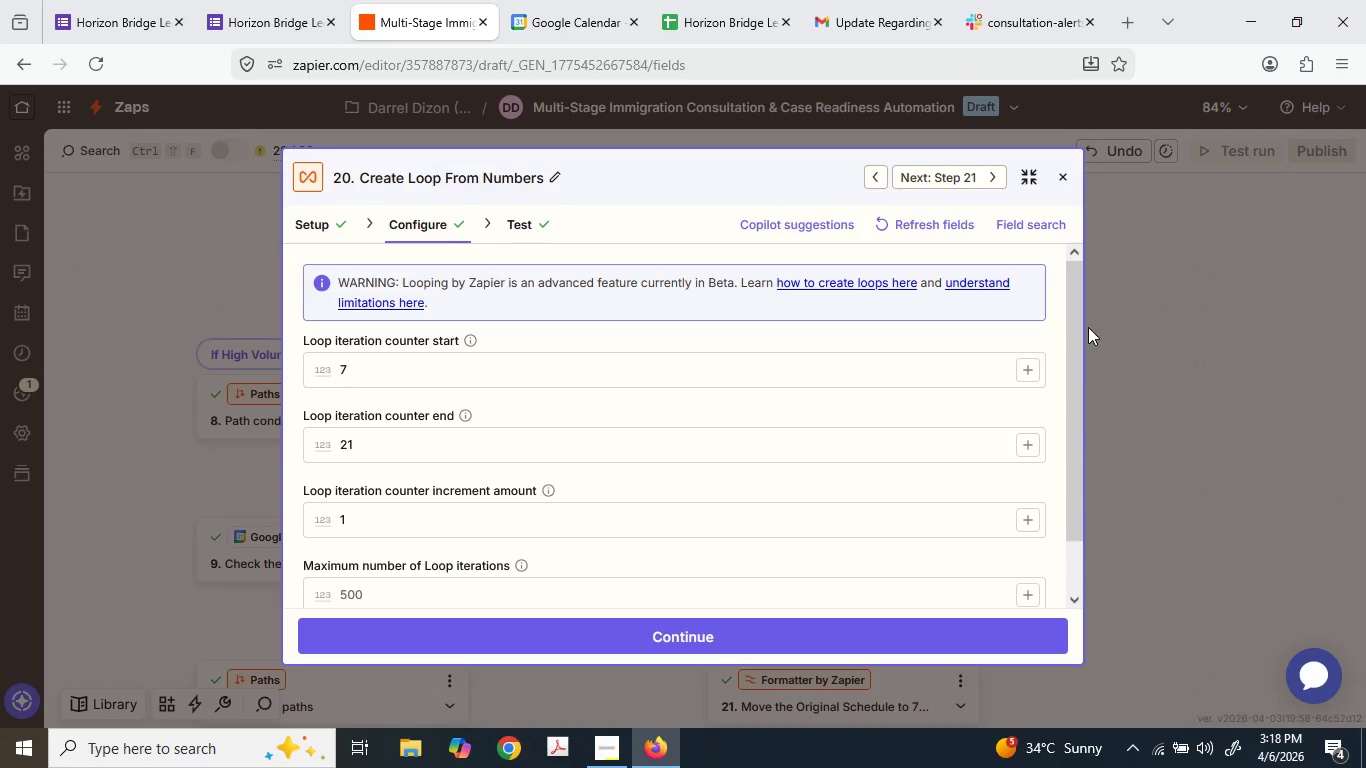 
left_click_drag(start_coordinate=[1074, 298], to_coordinate=[1070, 274])
 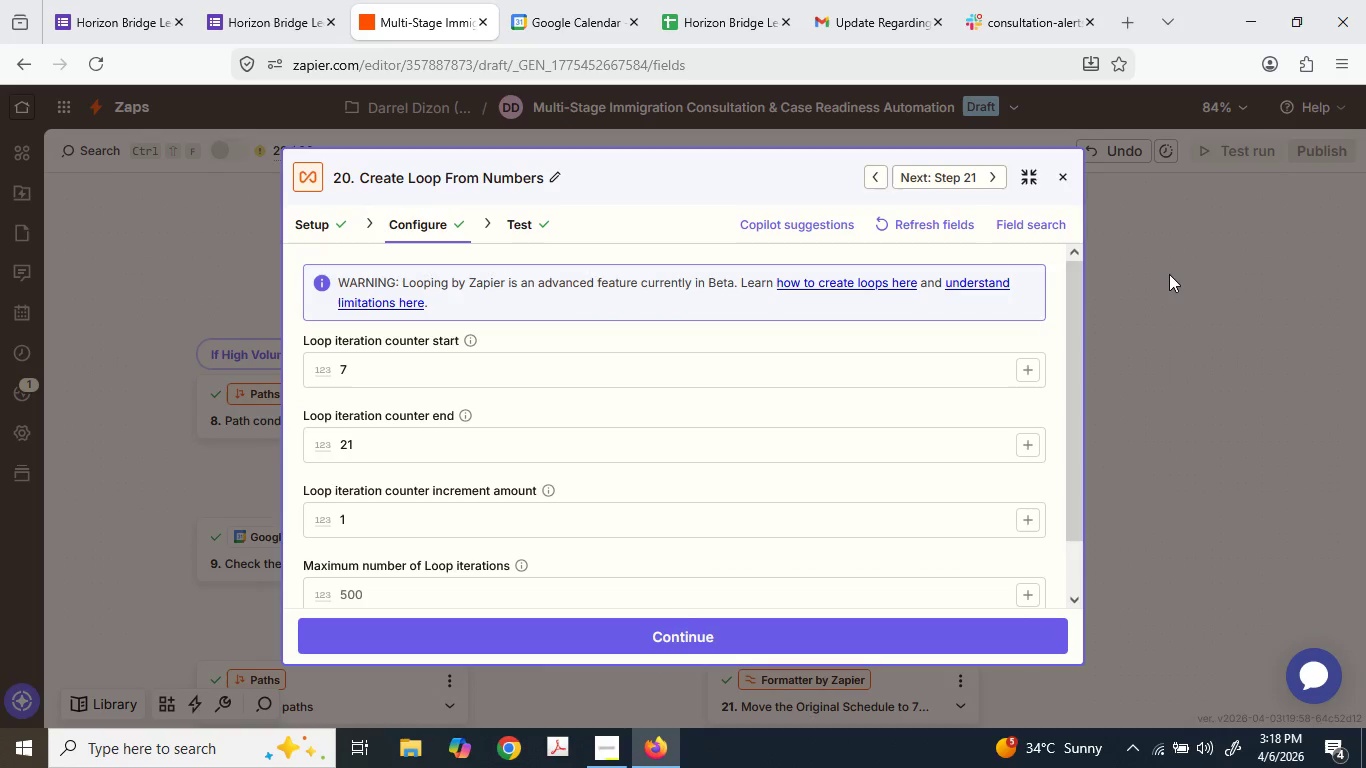 
wait(9.78)
 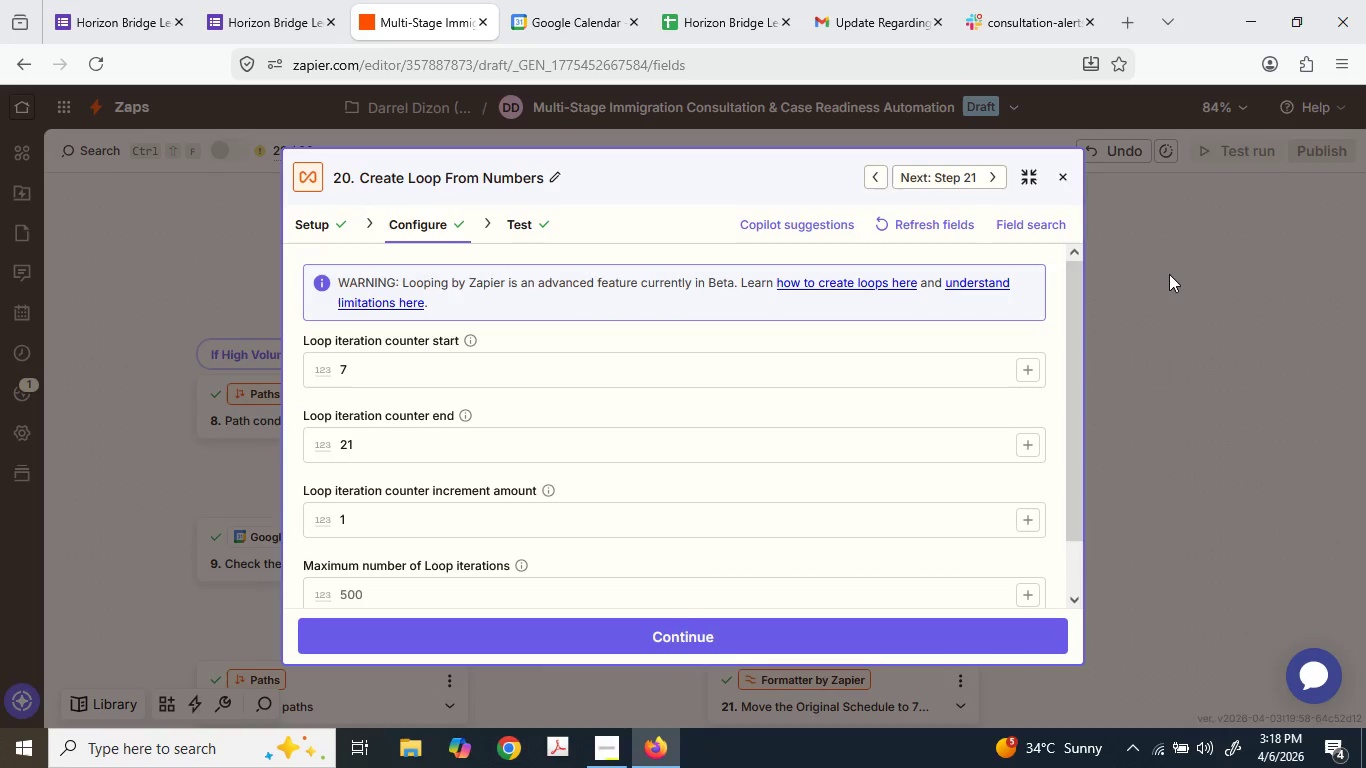 
scroll: coordinate [913, 423], scroll_direction: down, amount: 3.0
 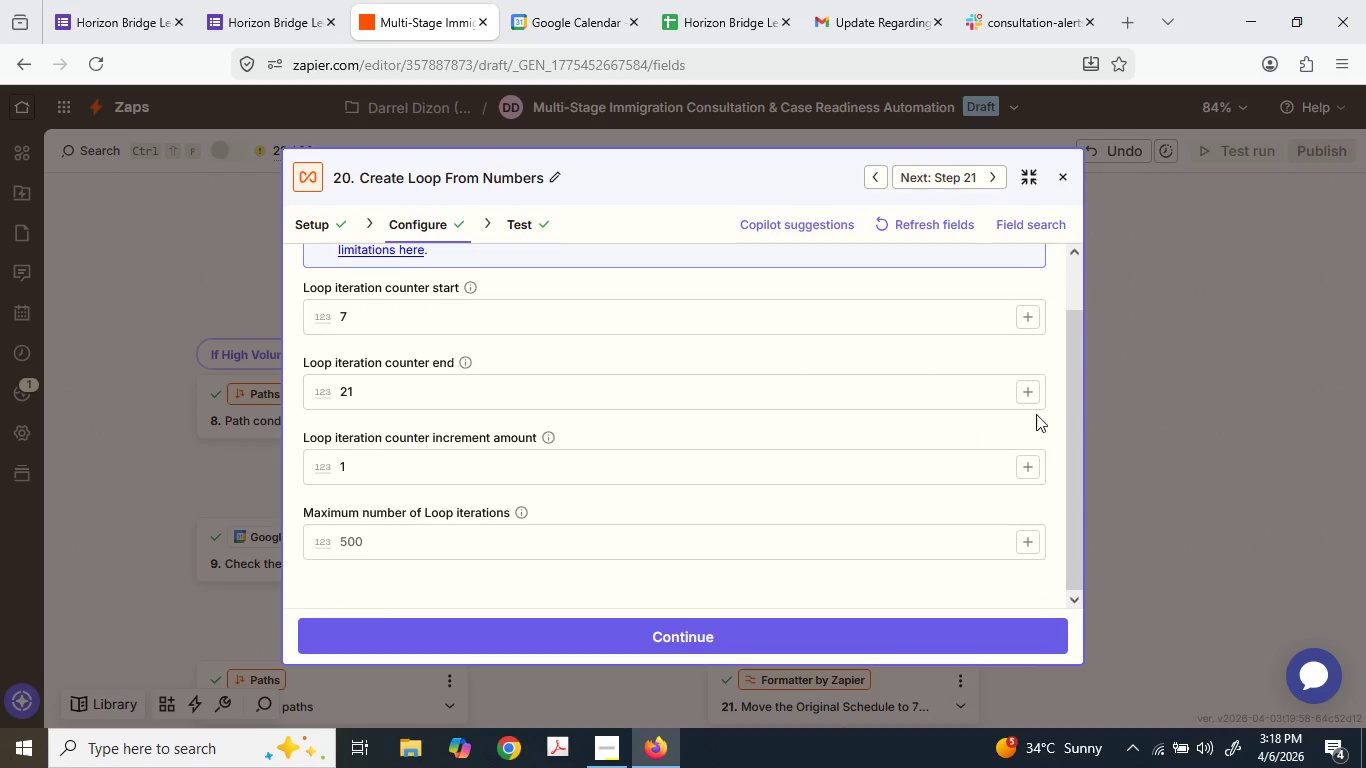 
left_click([1118, 400])
 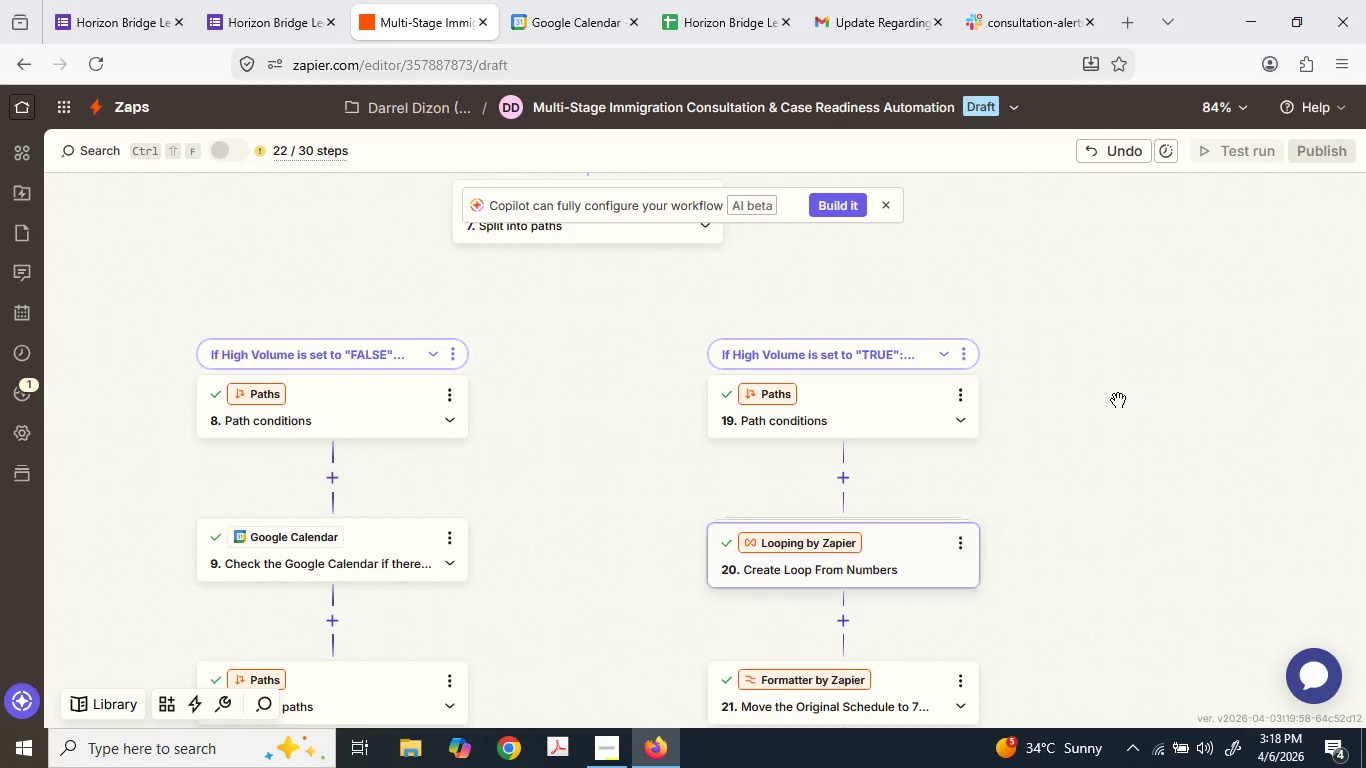 
scroll: coordinate [1117, 400], scroll_direction: down, amount: 2.0
 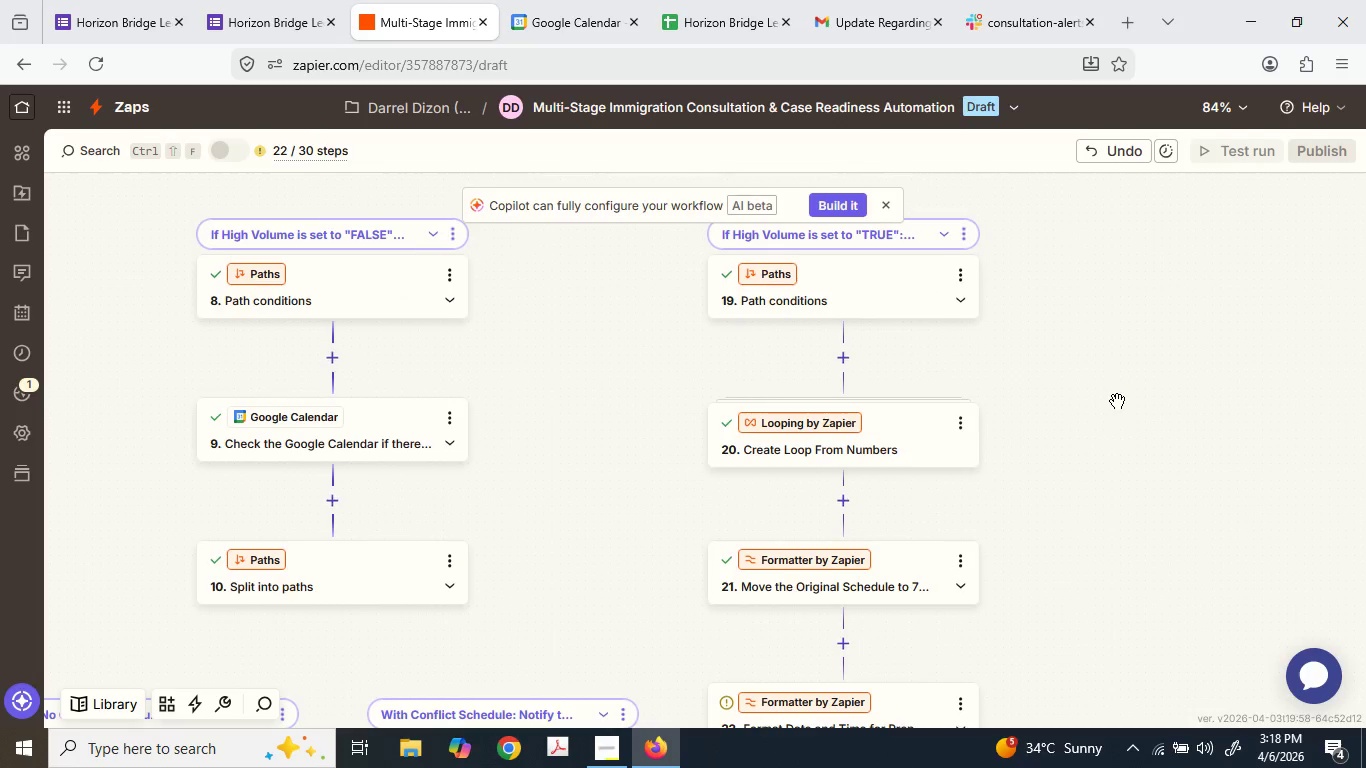 
scroll: coordinate [1117, 401], scroll_direction: up, amount: 1.0
 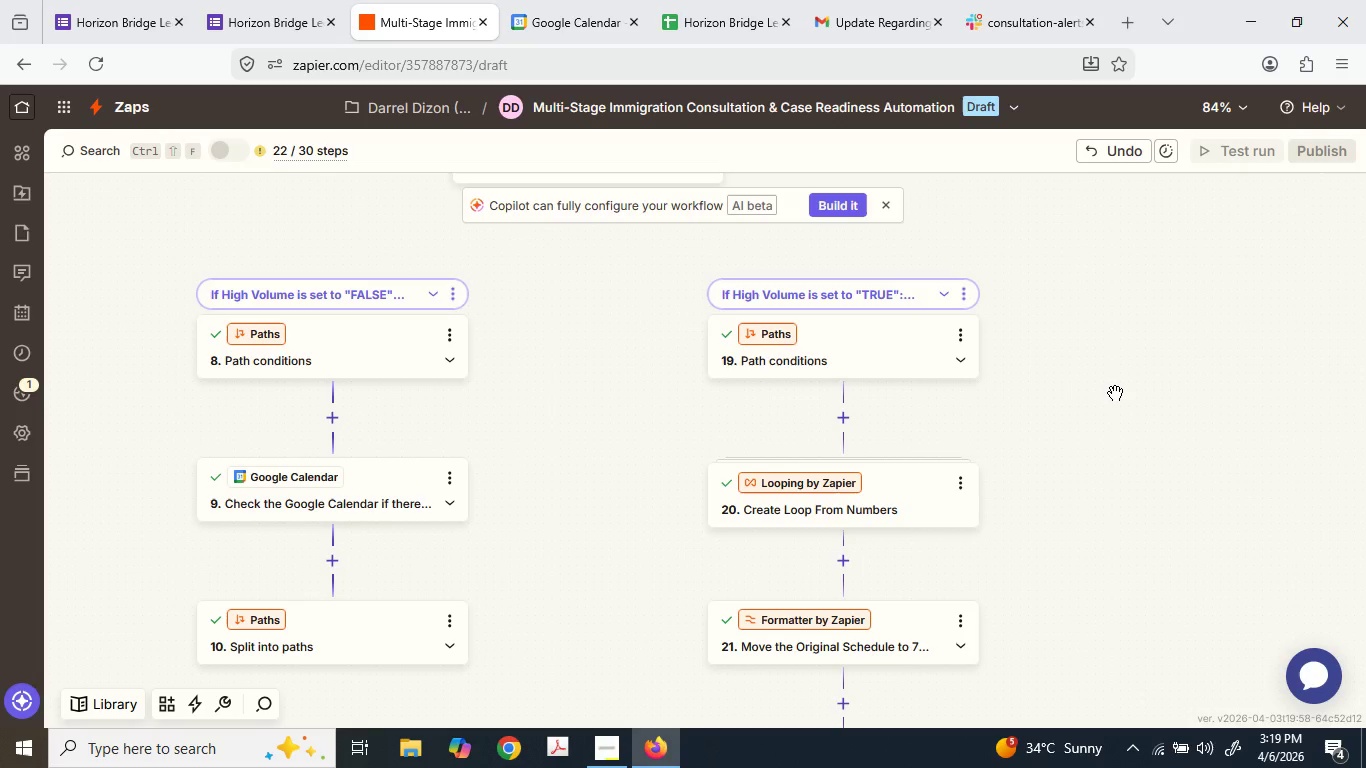 
wait(20.72)
 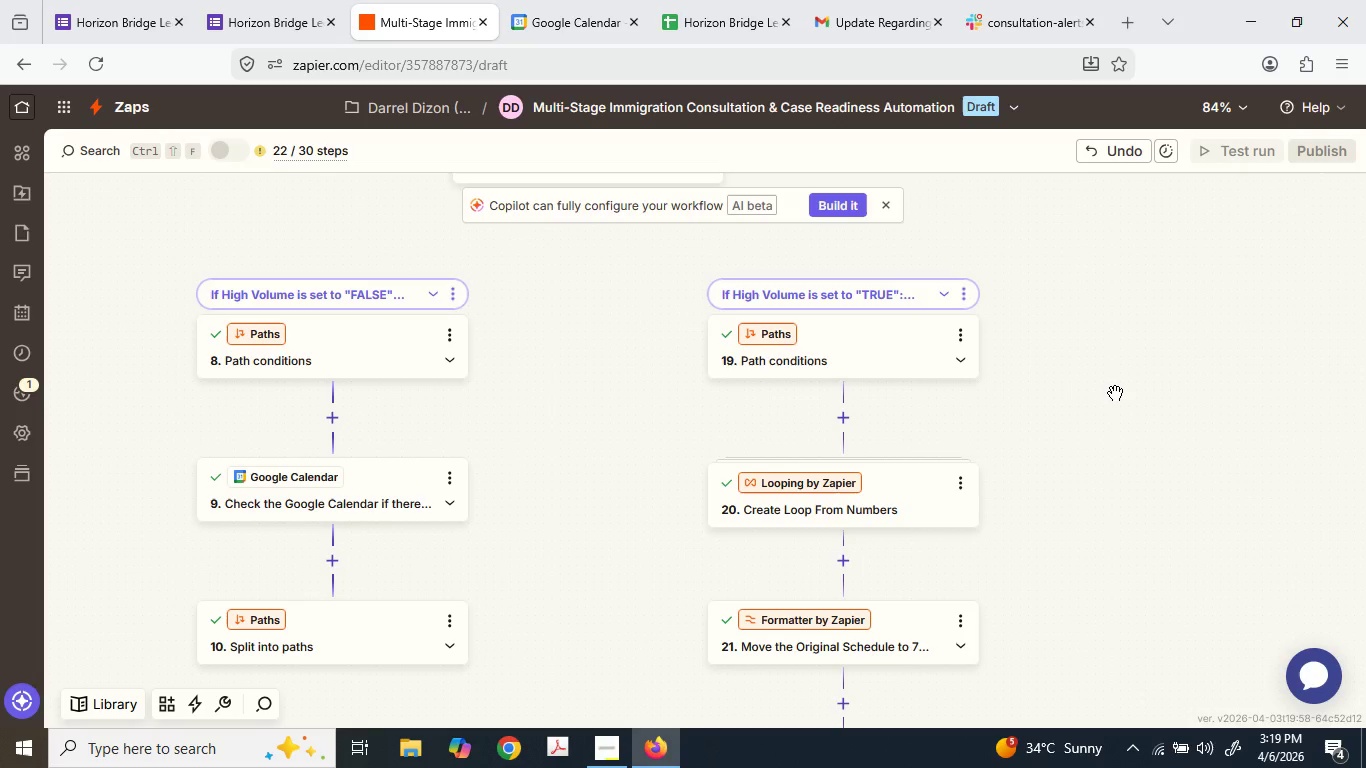 
scroll: coordinate [769, 477], scroll_direction: down, amount: 2.0
 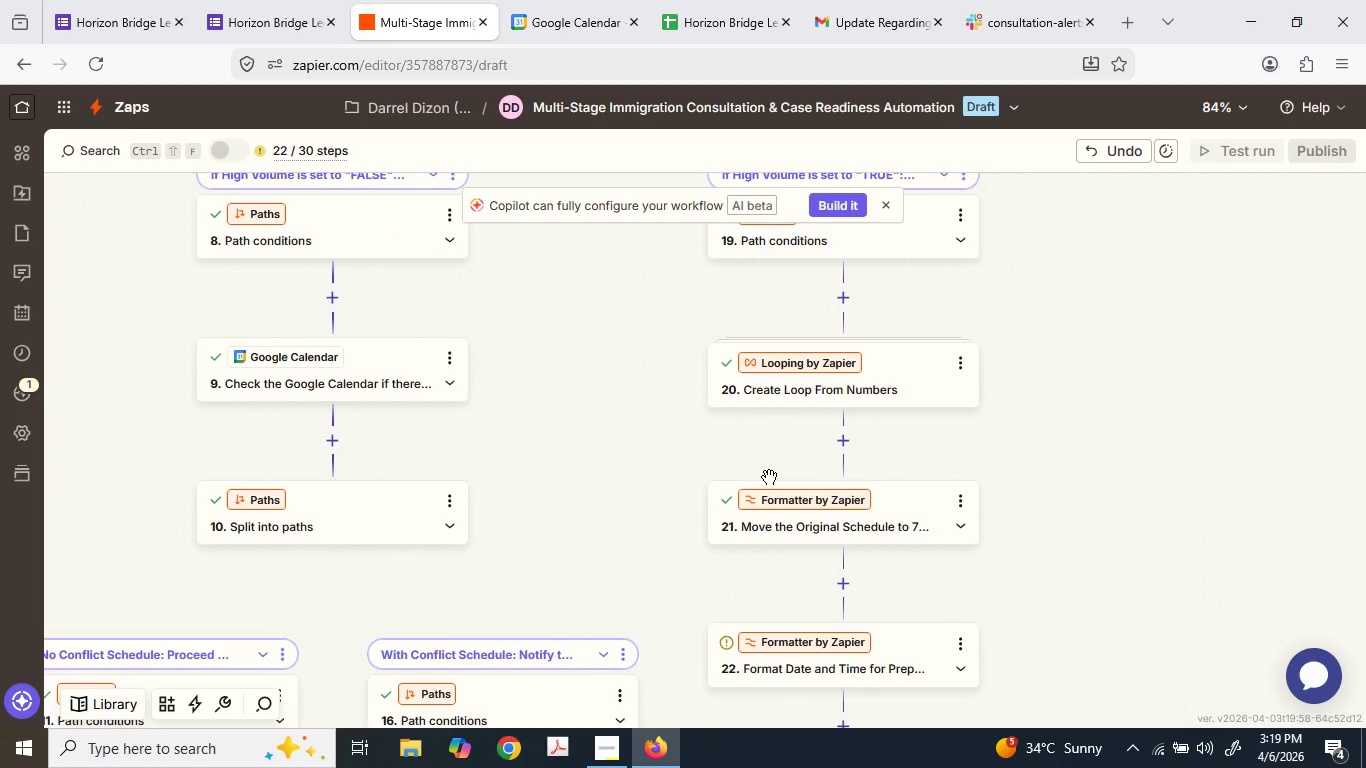 
scroll: coordinate [769, 477], scroll_direction: up, amount: 1.0
 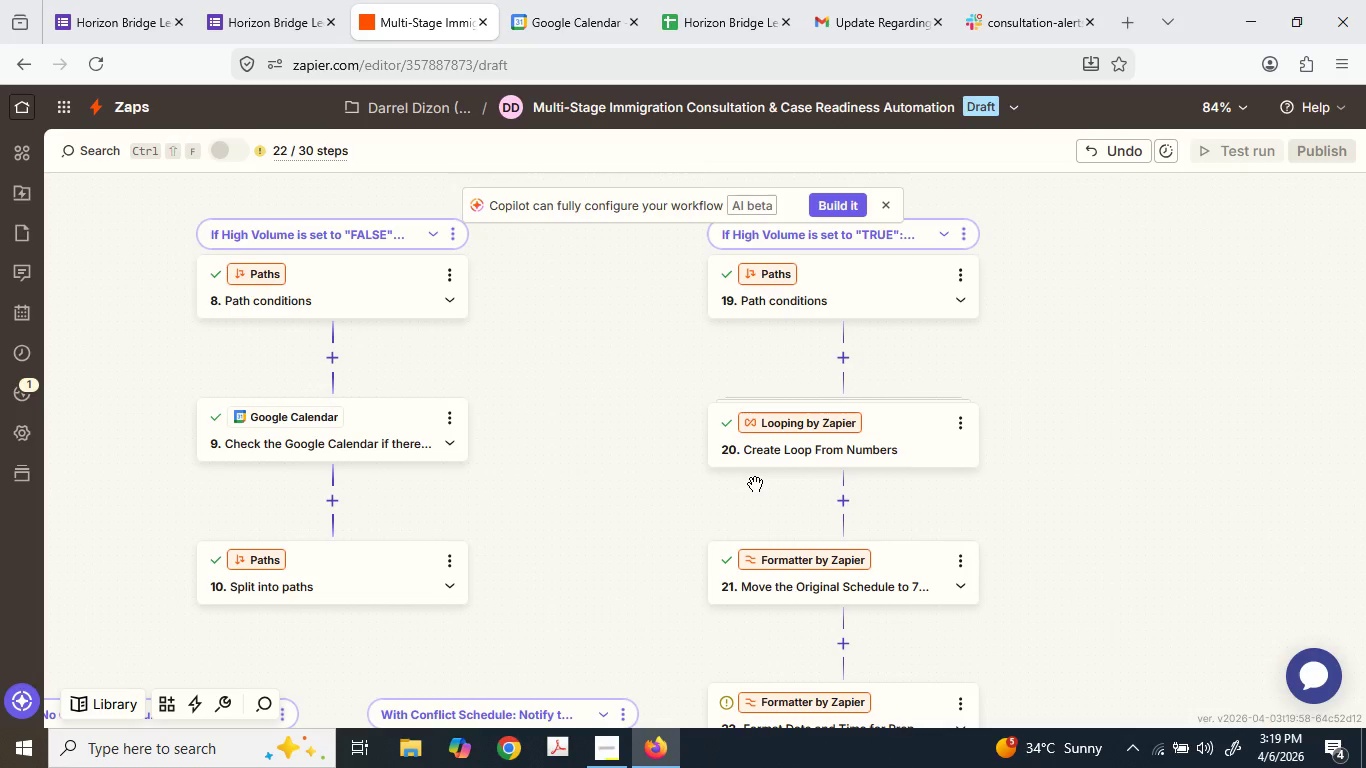 
wait(5.91)
 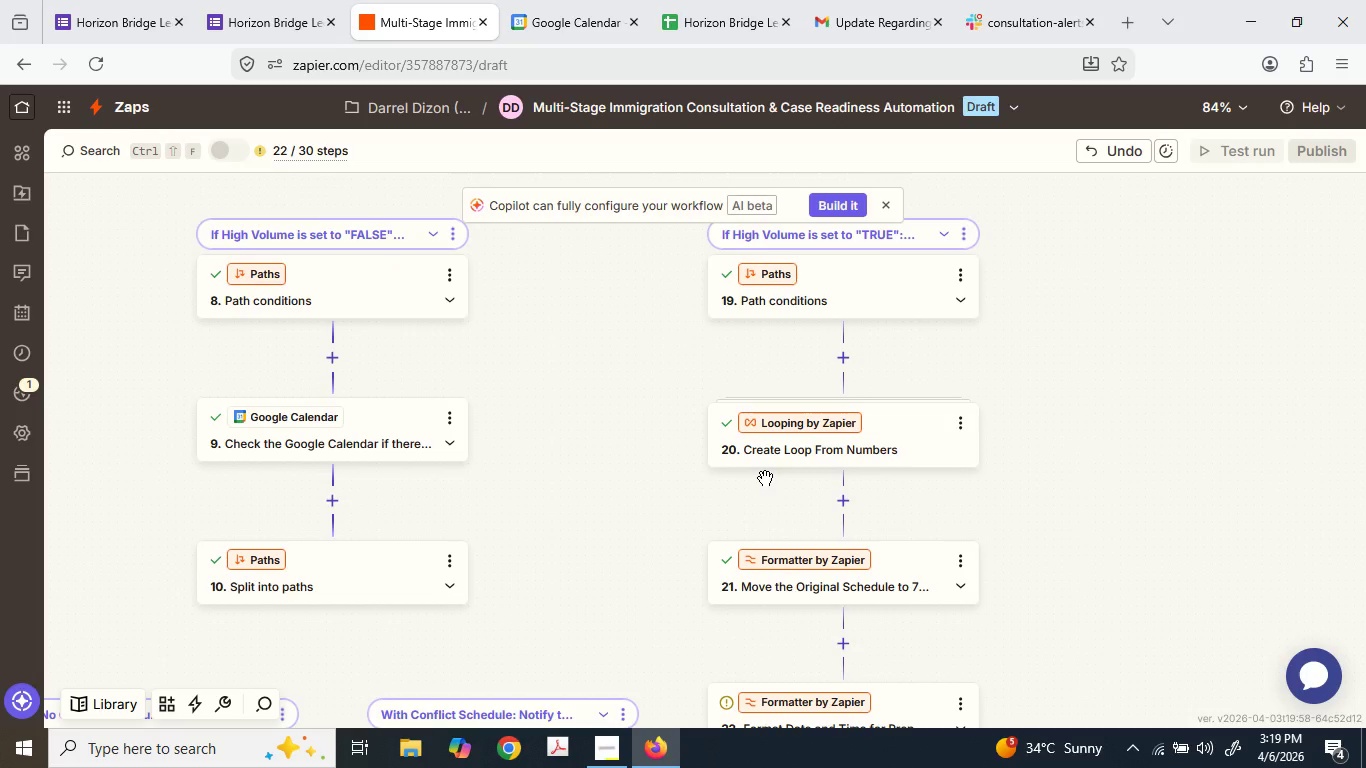 
scroll: coordinate [910, 511], scroll_direction: down, amount: 3.0
 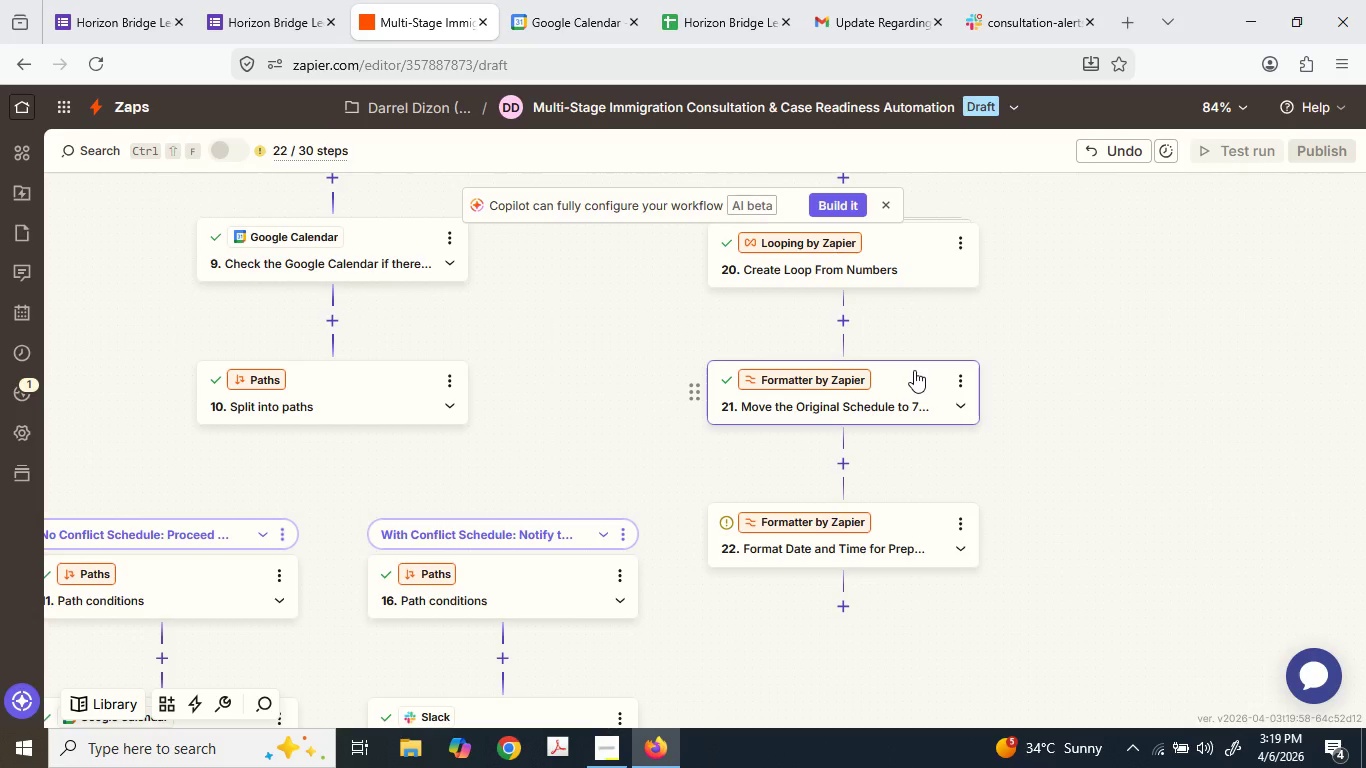 
wait(7.7)
 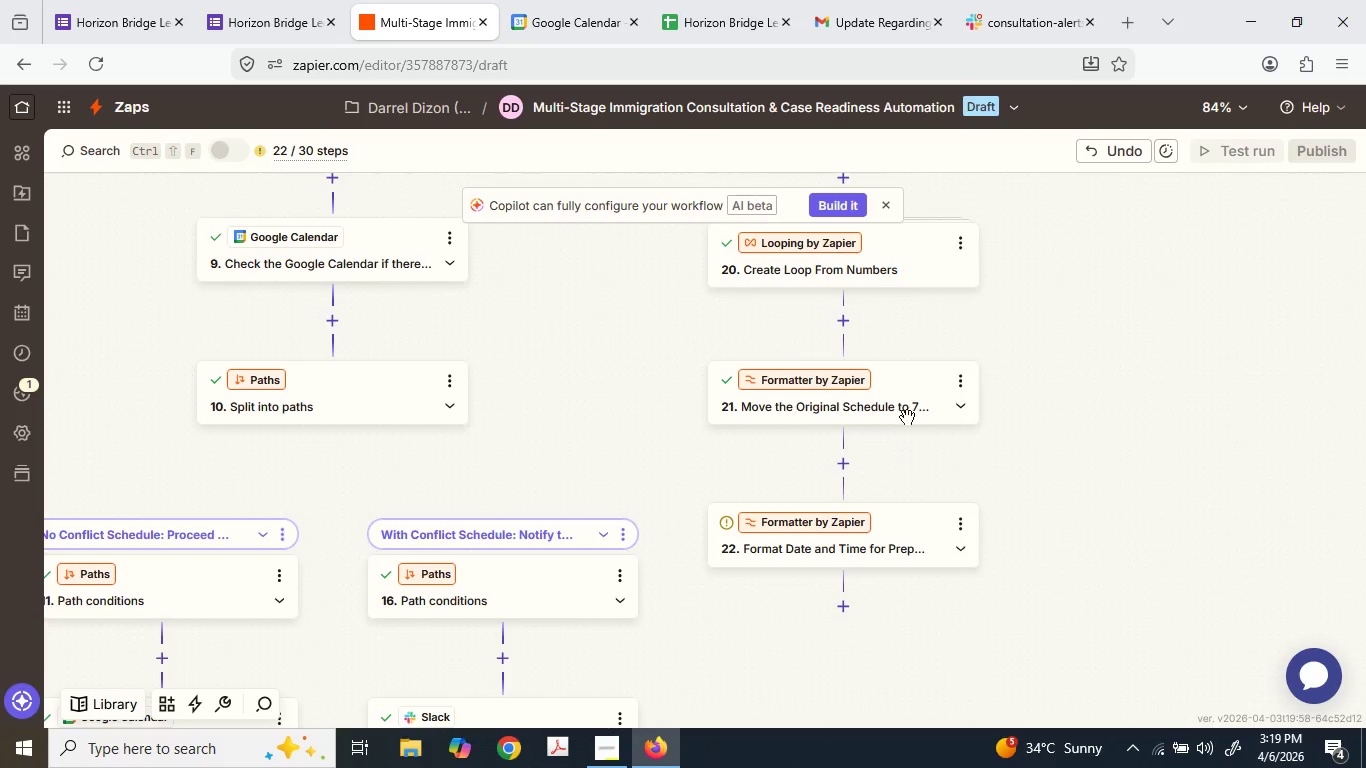 
scroll: coordinate [650, 319], scroll_direction: up, amount: 15.0
 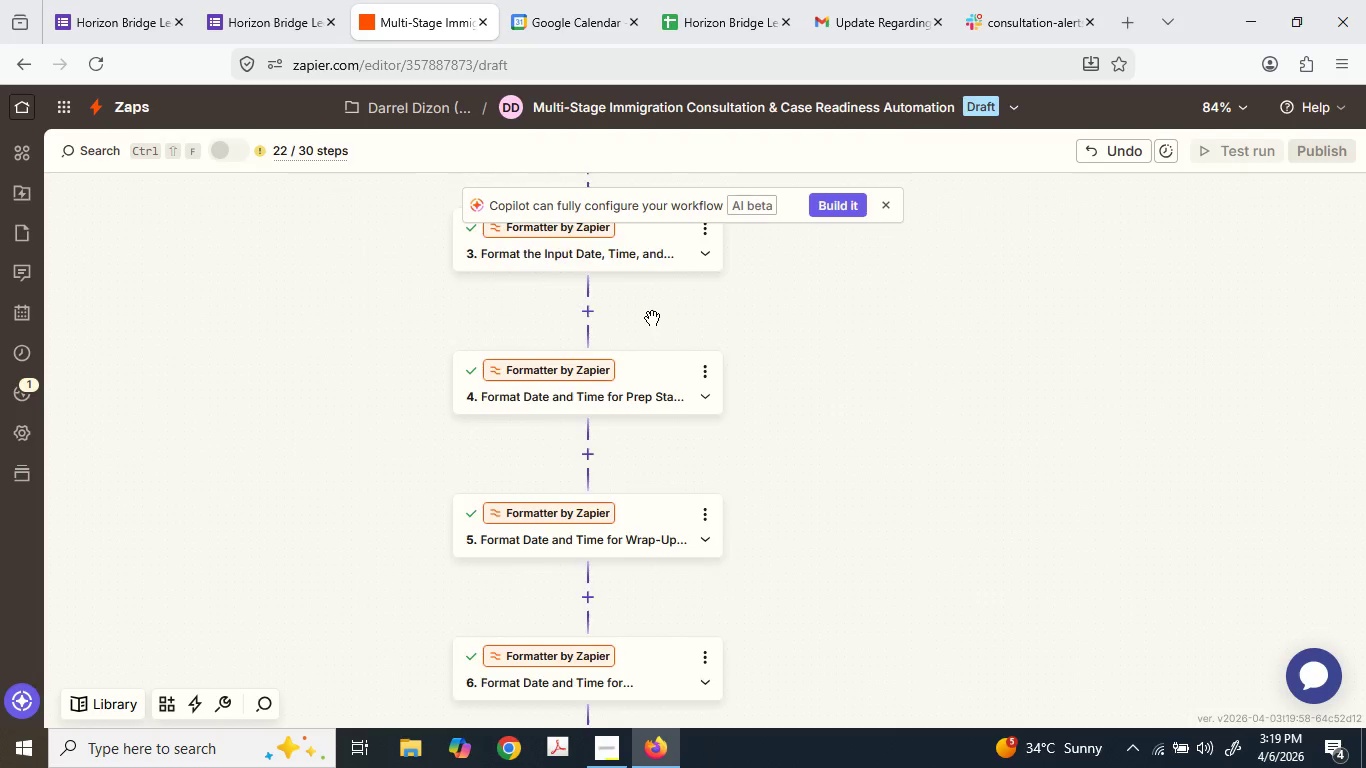 
scroll: coordinate [652, 318], scroll_direction: up, amount: 1.0
 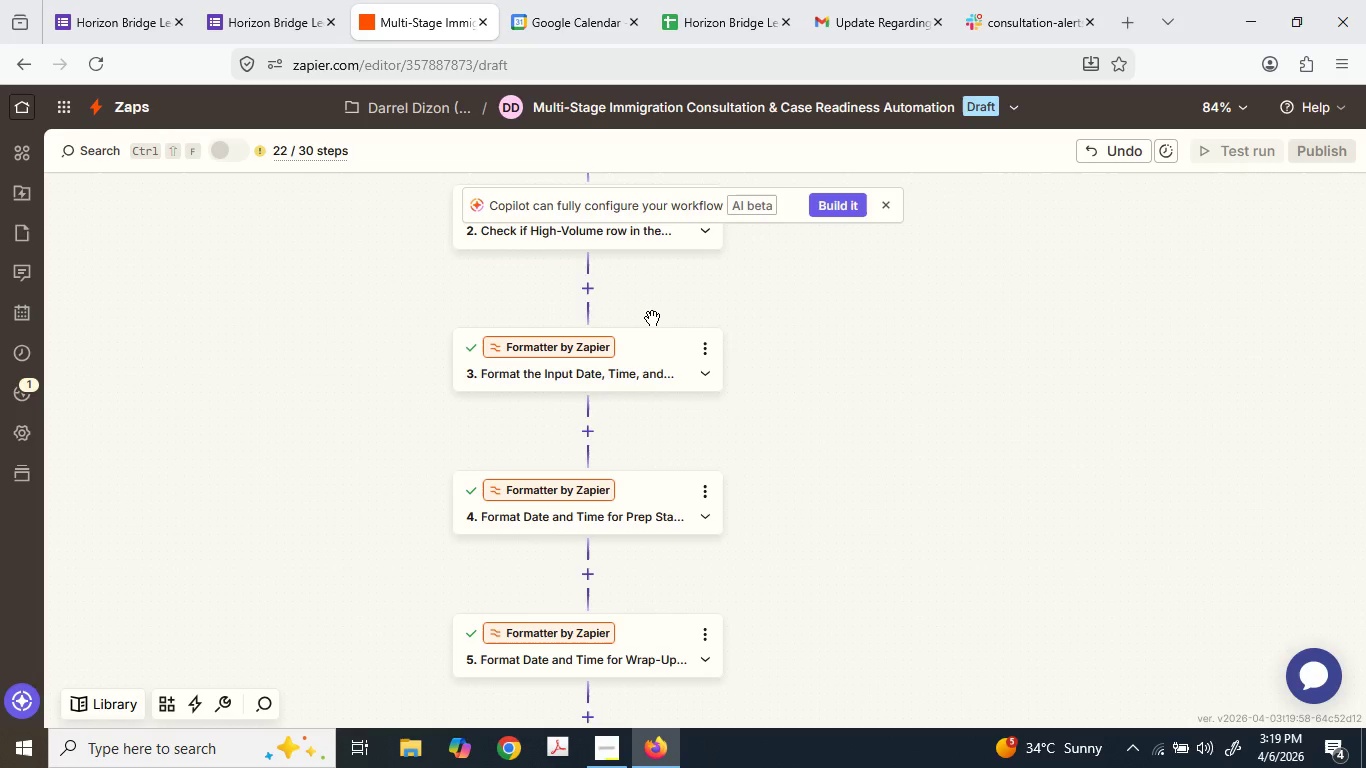 
scroll: coordinate [652, 318], scroll_direction: down, amount: 2.0
 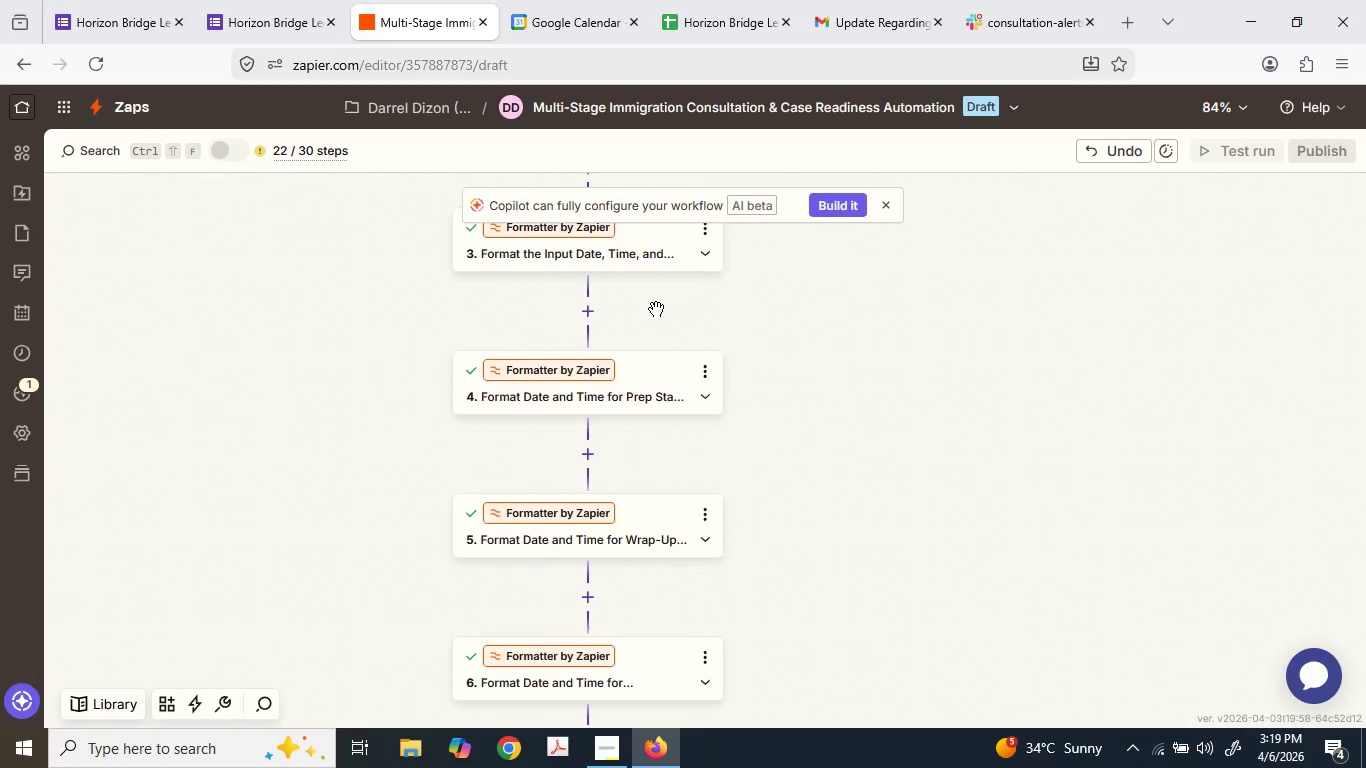 
hold_key(key=ControlLeft, duration=1.14)
scroll: coordinate [646, 297], scroll_direction: down, amount: 3.0
 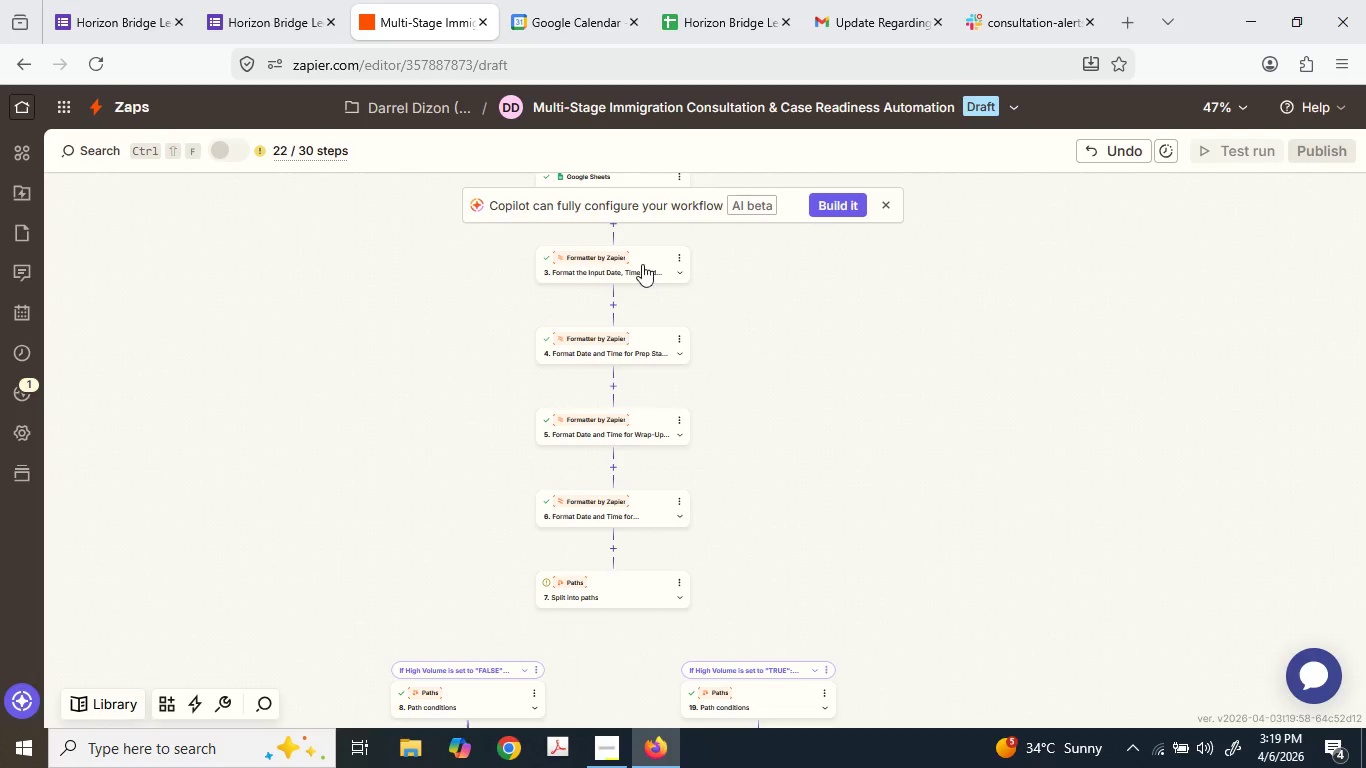 
left_click_drag(start_coordinate=[642, 259], to_coordinate=[625, 284])
 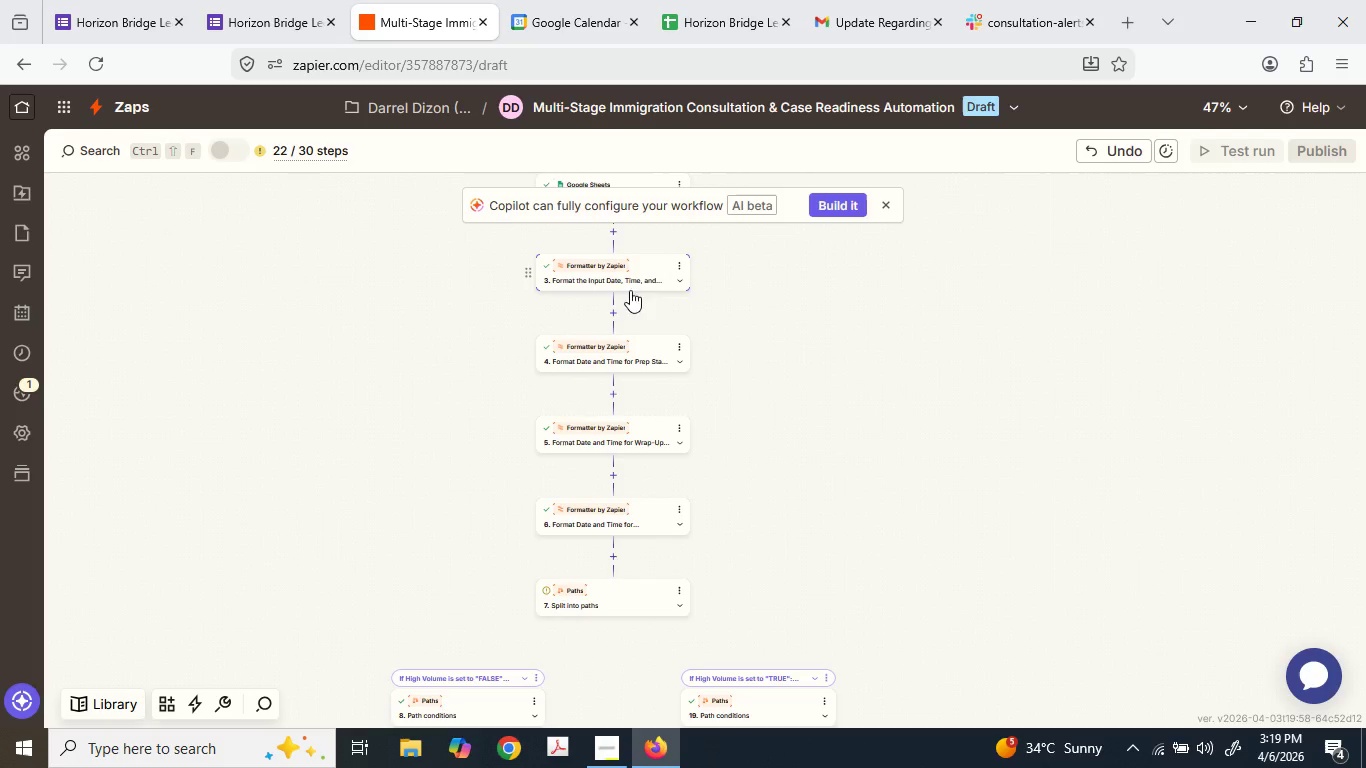 
scroll: coordinate [639, 313], scroll_direction: down, amount: 4.0
 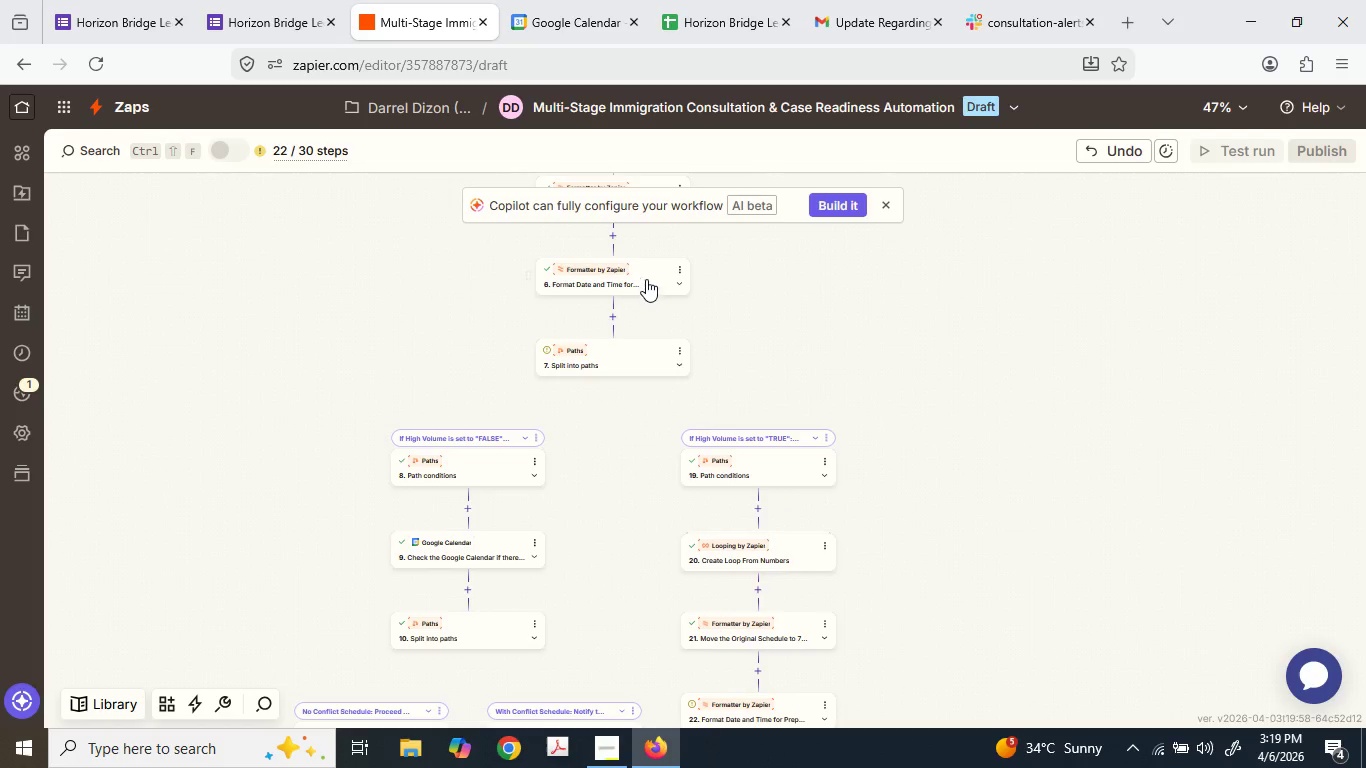 
left_click_drag(start_coordinate=[646, 273], to_coordinate=[469, 521])
 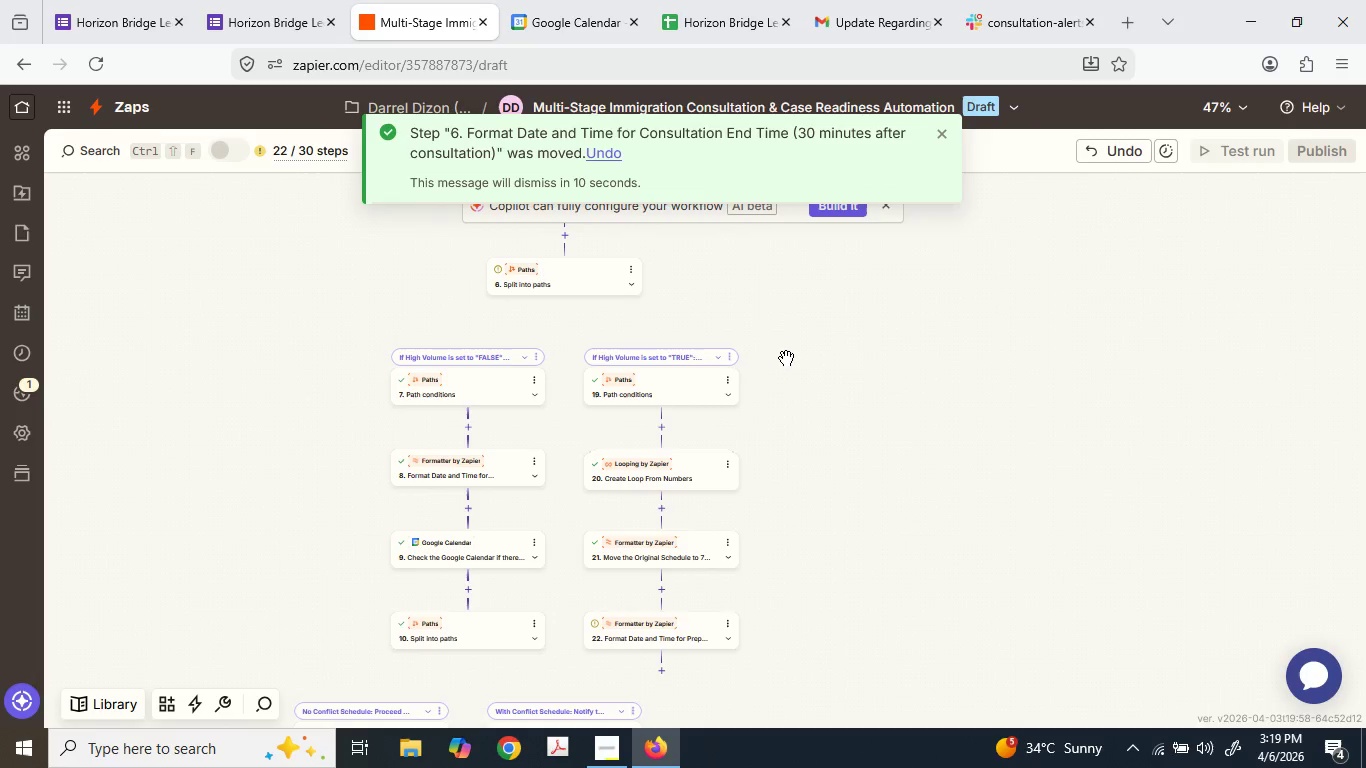 
scroll: coordinate [786, 358], scroll_direction: up, amount: 3.0
 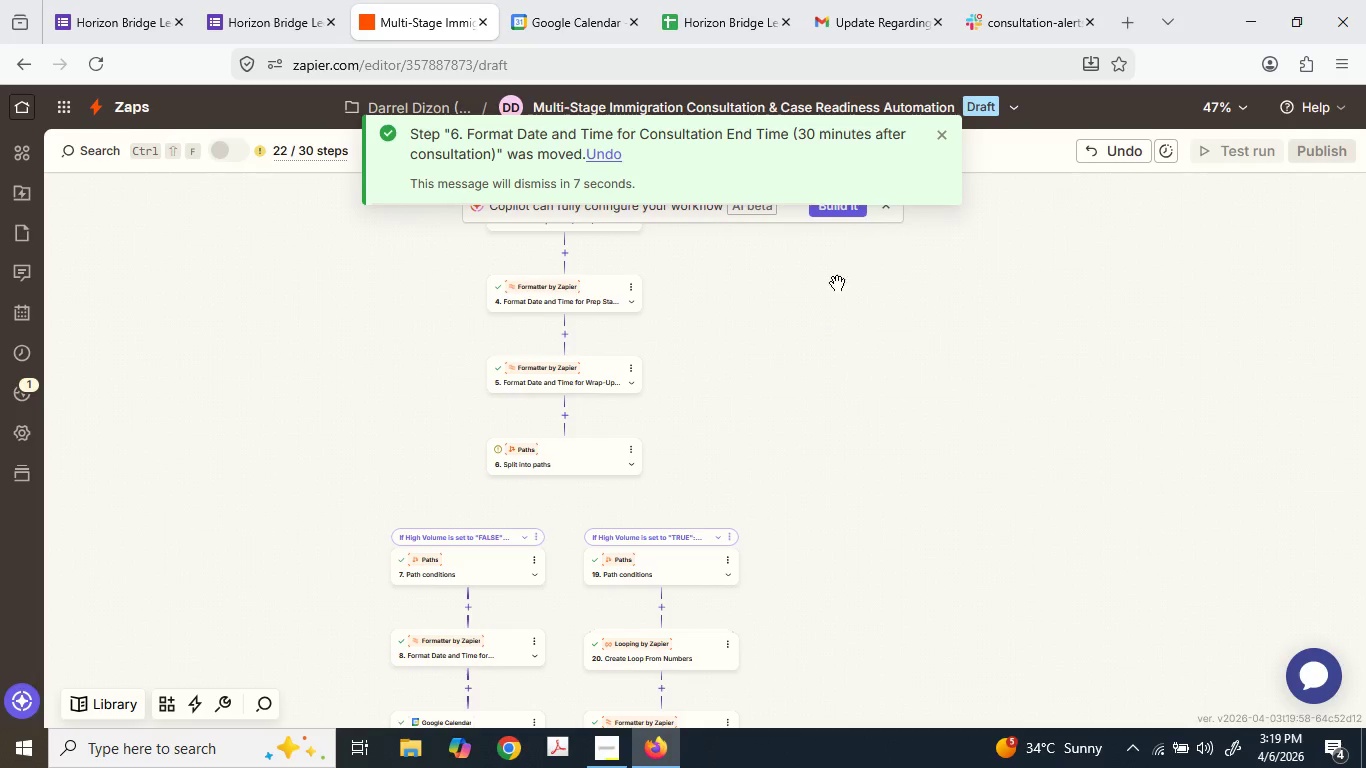 
left_click_drag(start_coordinate=[593, 386], to_coordinate=[462, 610])
 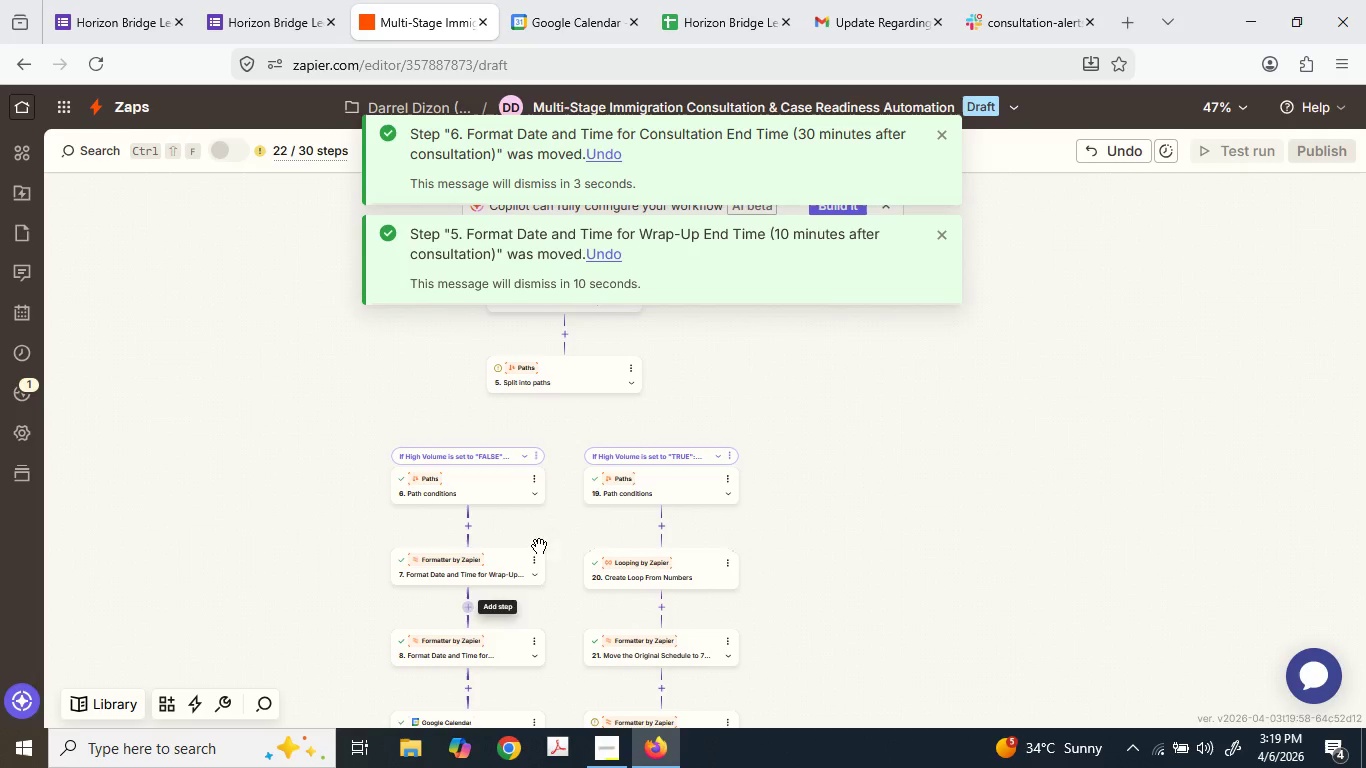 
scroll: coordinate [645, 435], scroll_direction: up, amount: 2.0
 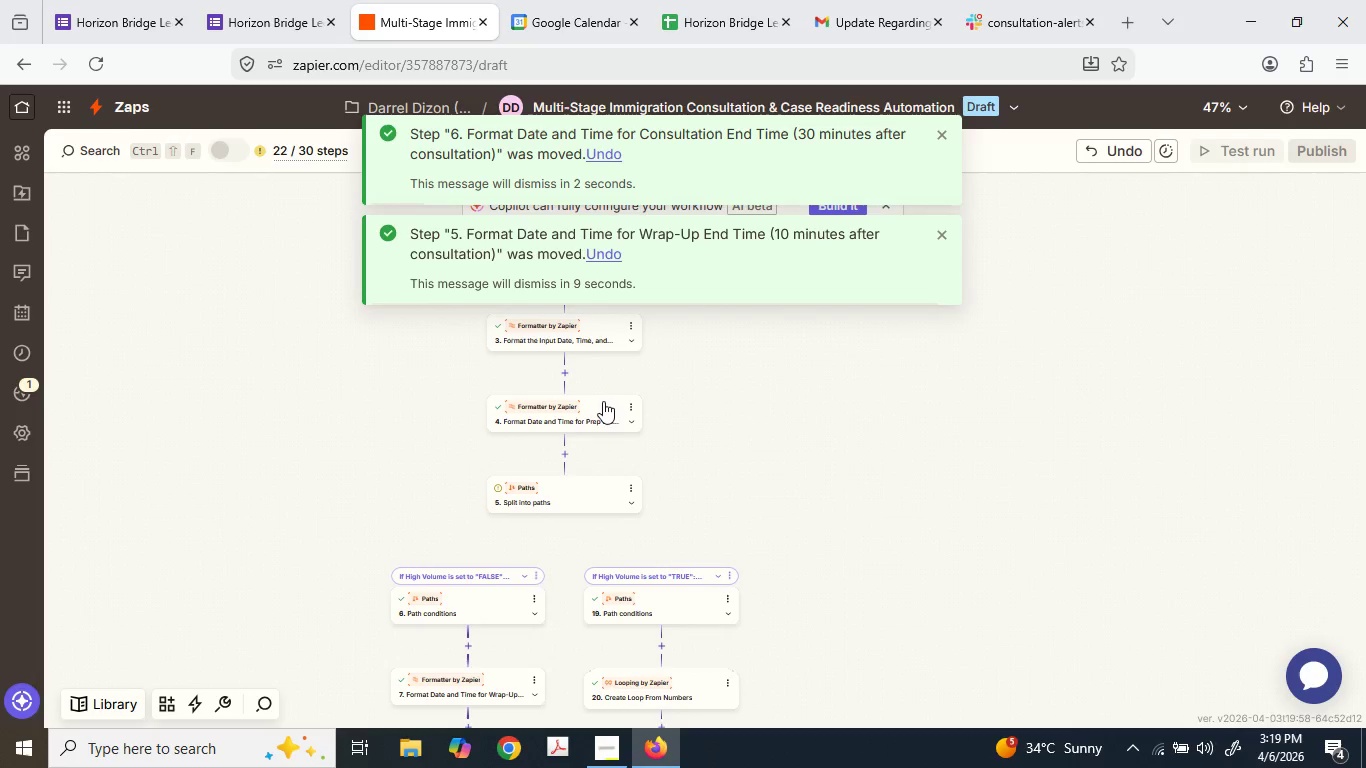 
left_click_drag(start_coordinate=[601, 407], to_coordinate=[471, 618])
 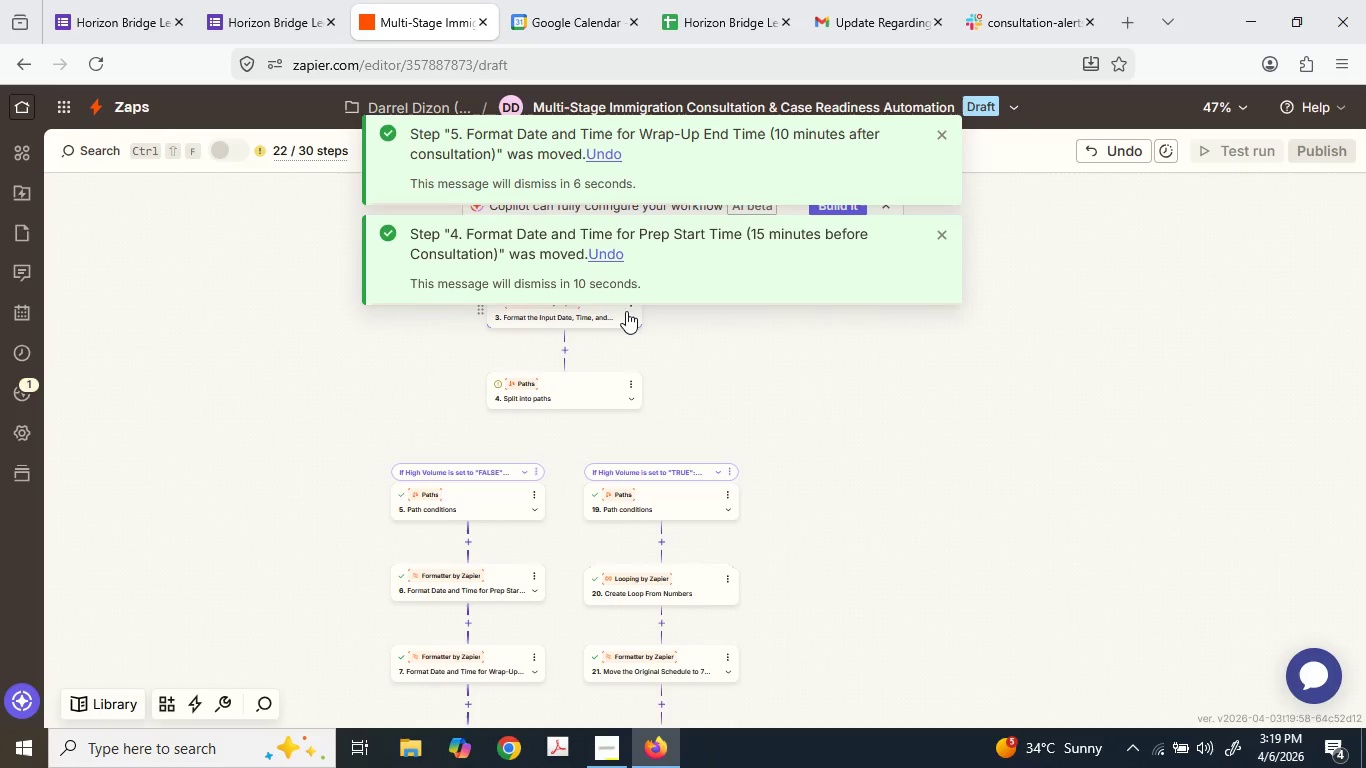 
left_click_drag(start_coordinate=[607, 311], to_coordinate=[473, 544])
 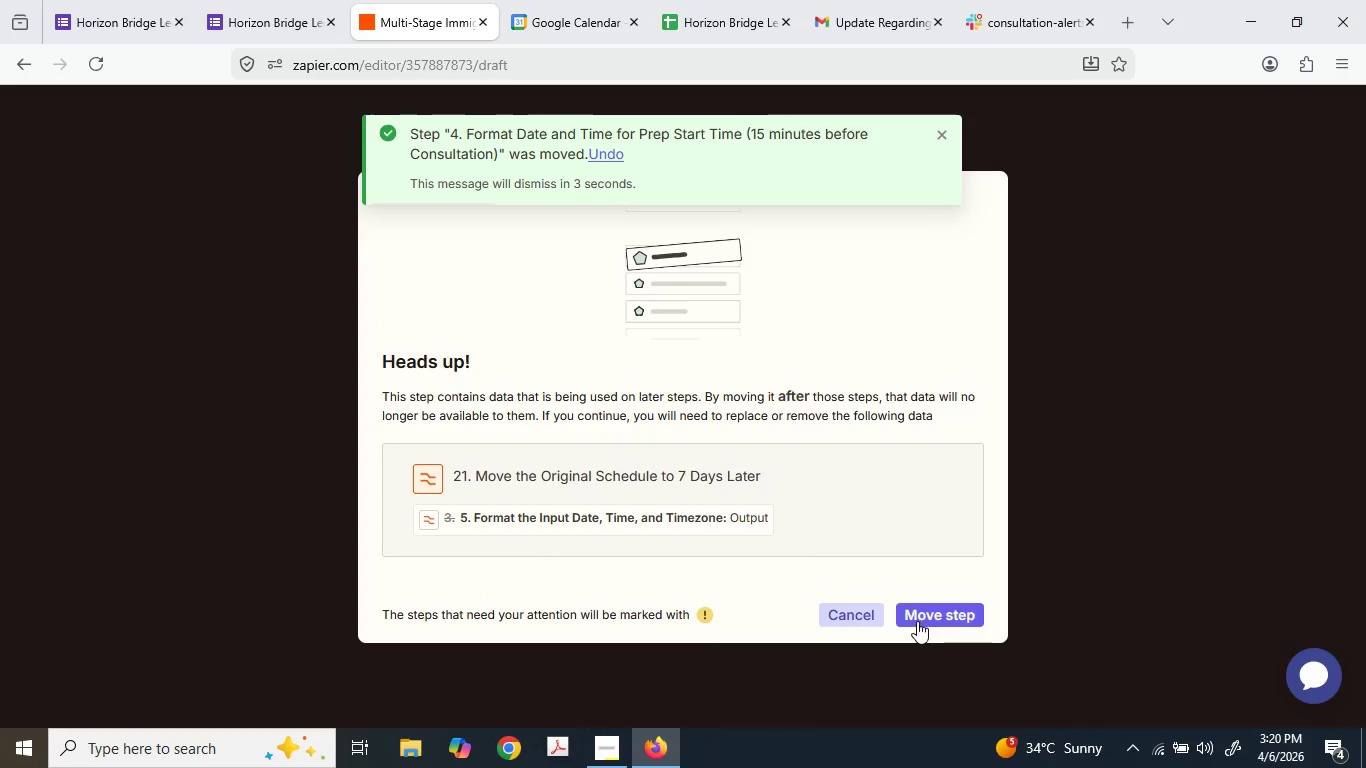 
wait(5.73)
 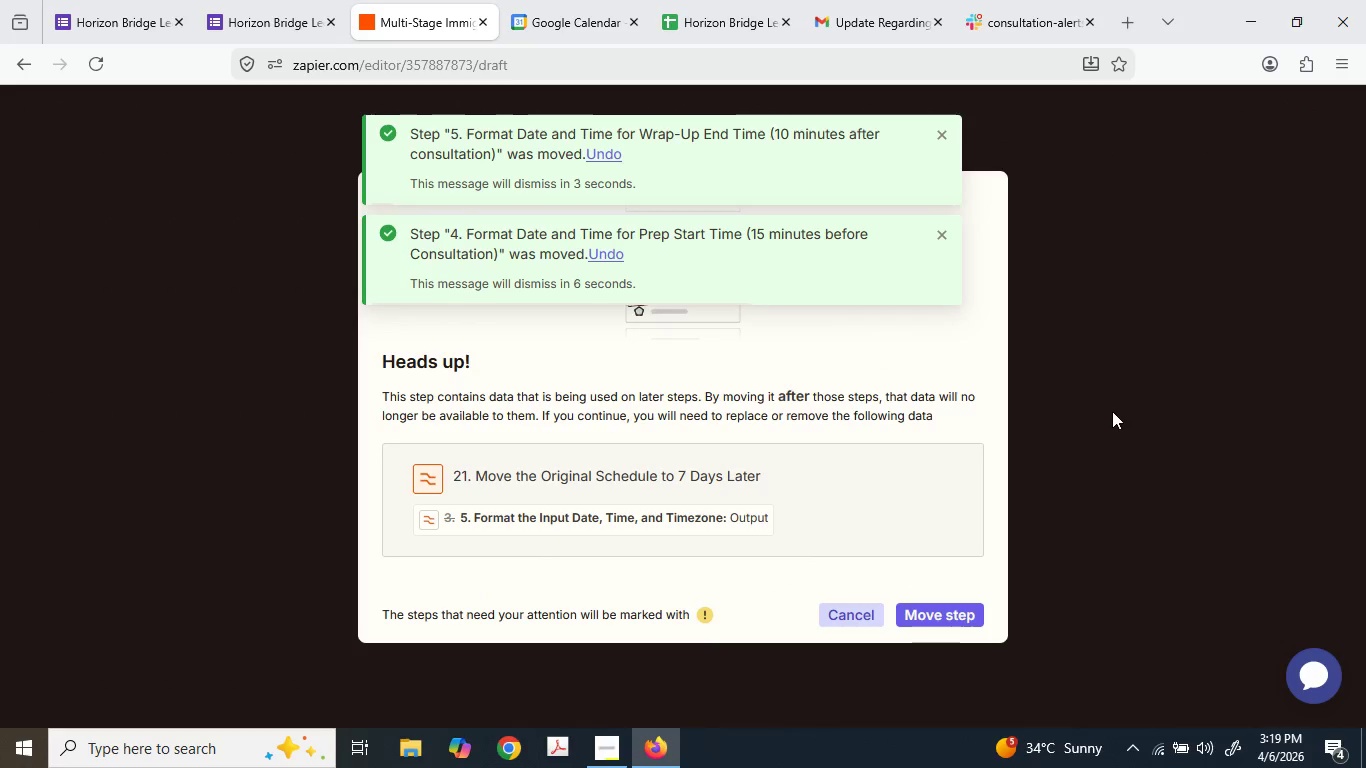 
scroll: coordinate [842, 555], scroll_direction: down, amount: 2.0
 